 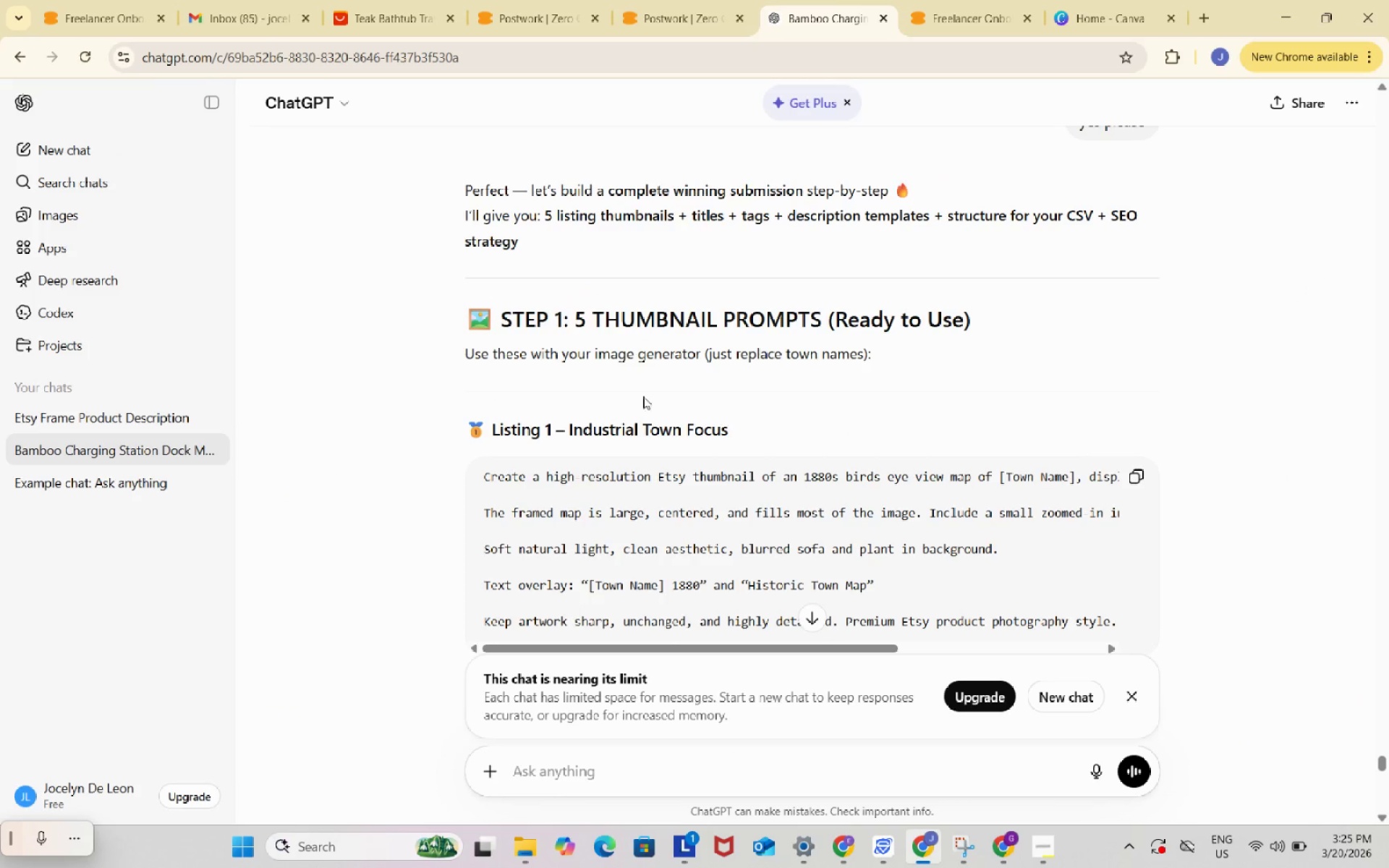 
left_click([1140, 477])
 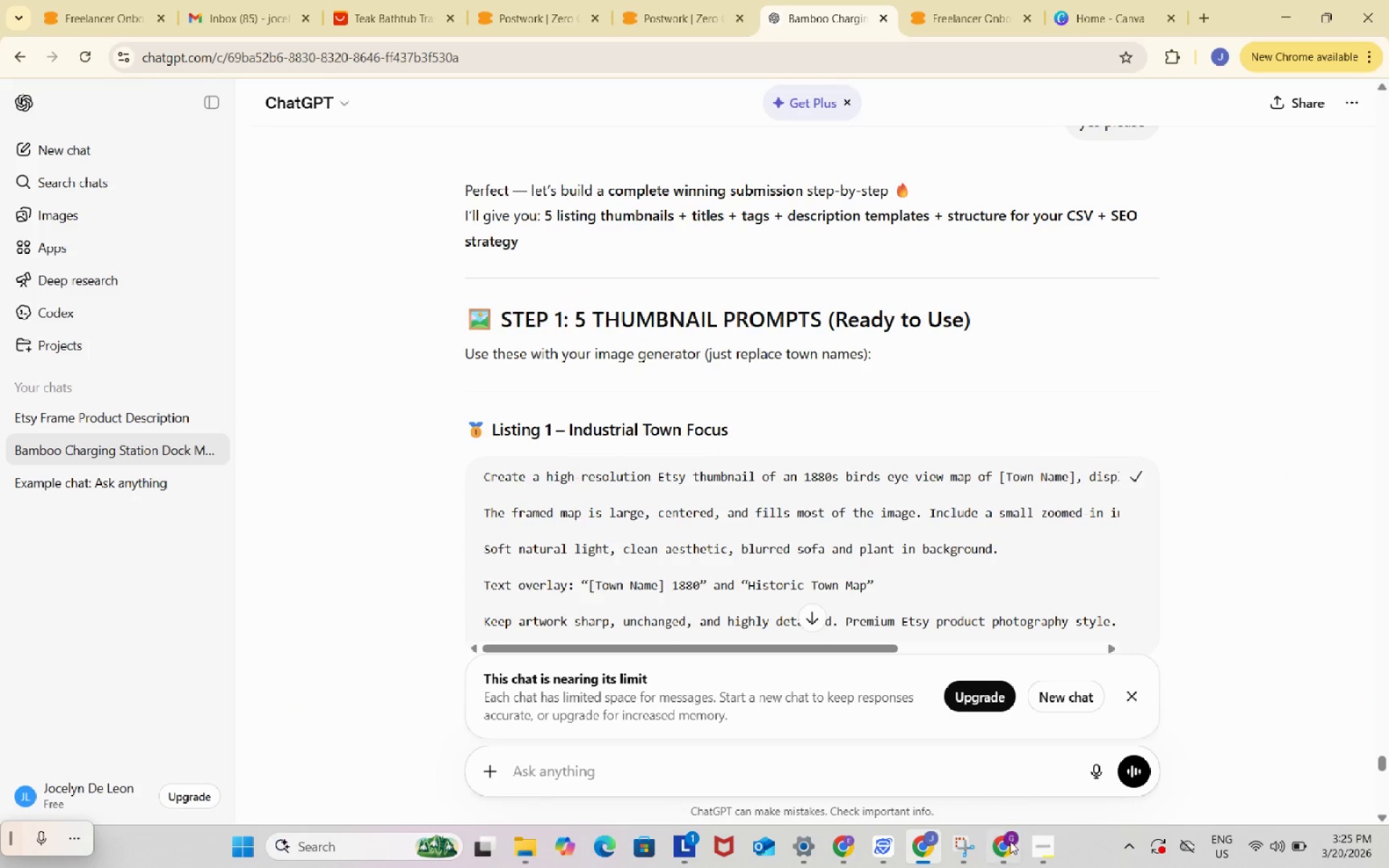 
left_click([1007, 854])
 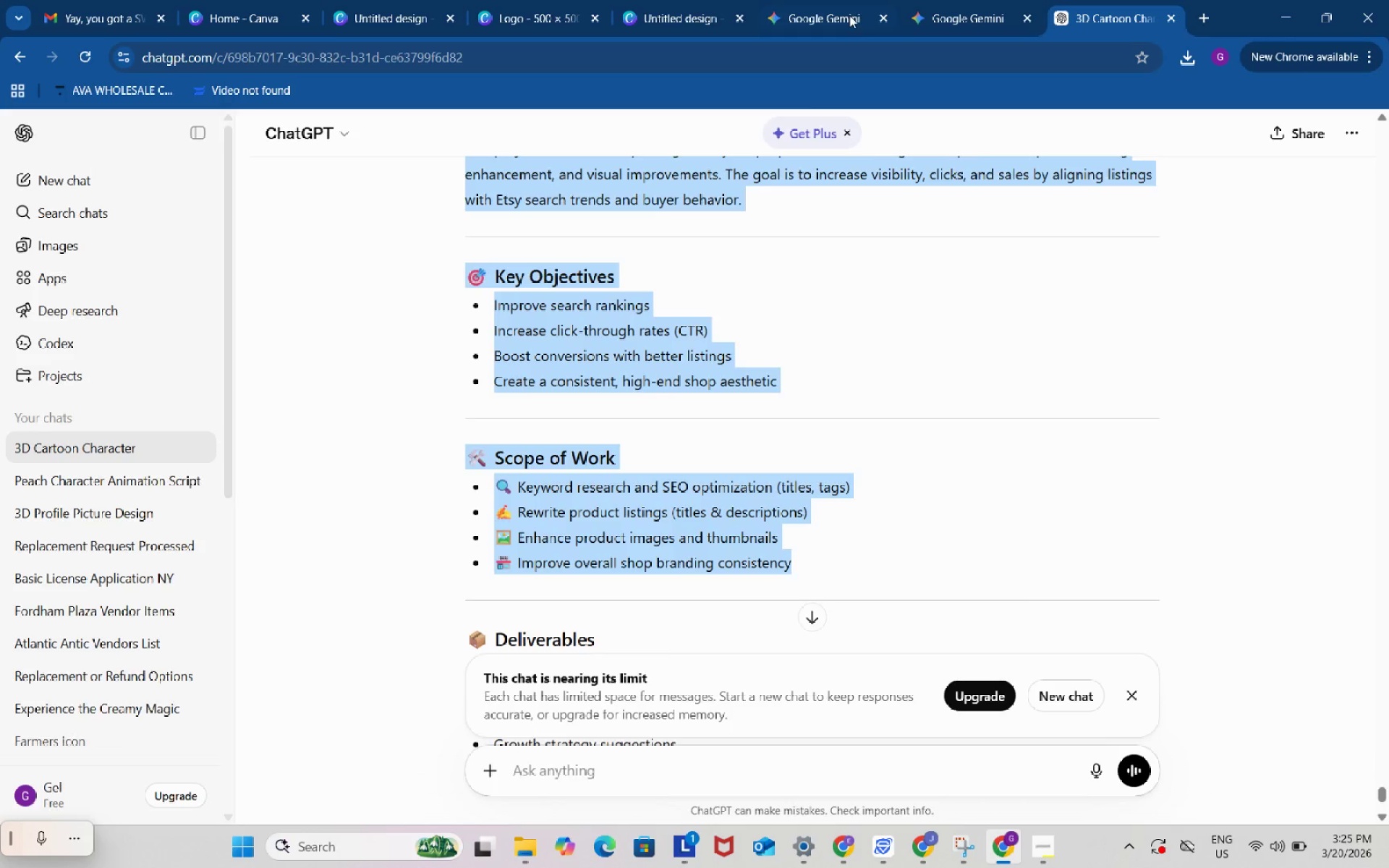 
left_click([831, 0])
 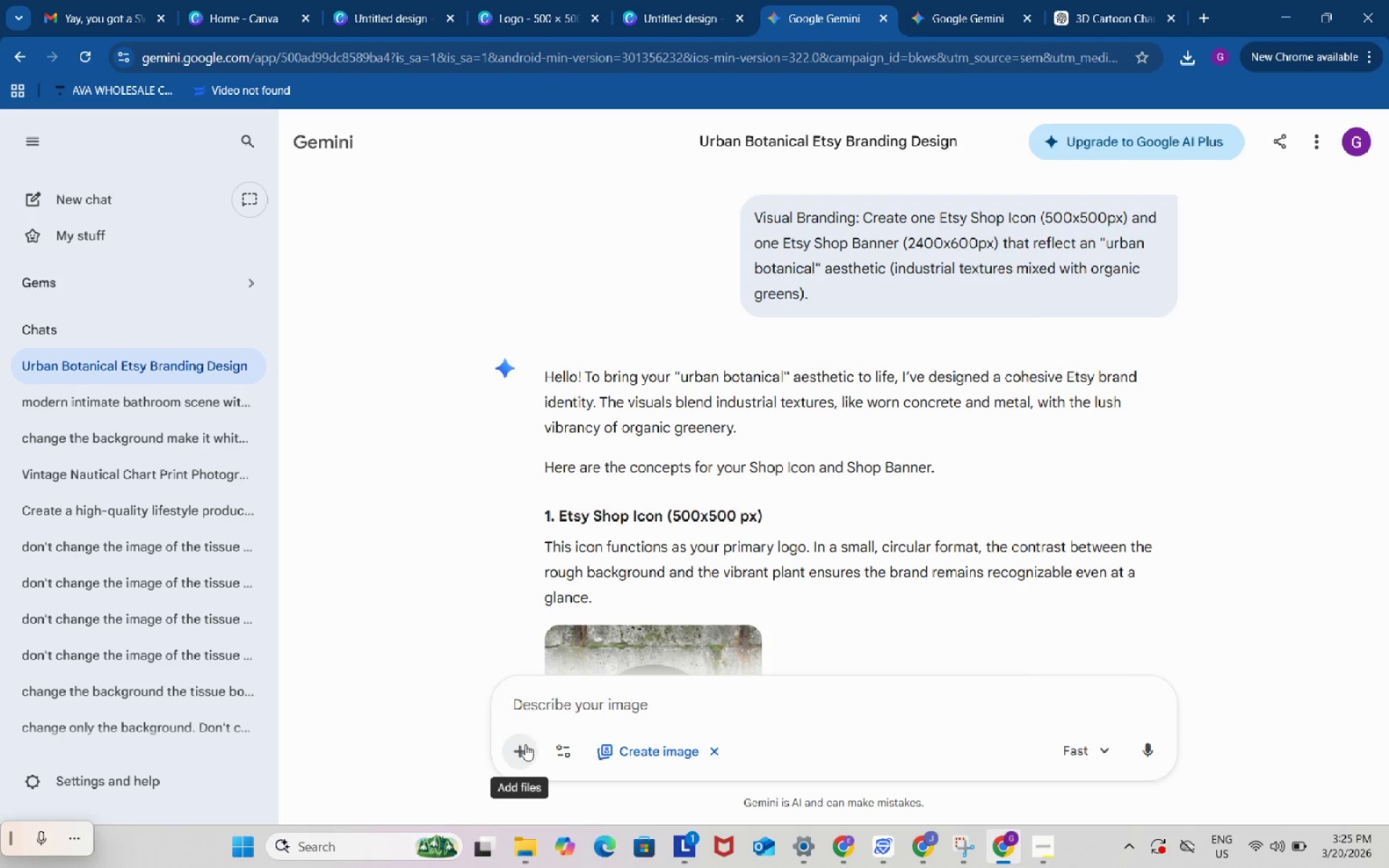 
left_click([522, 745])
 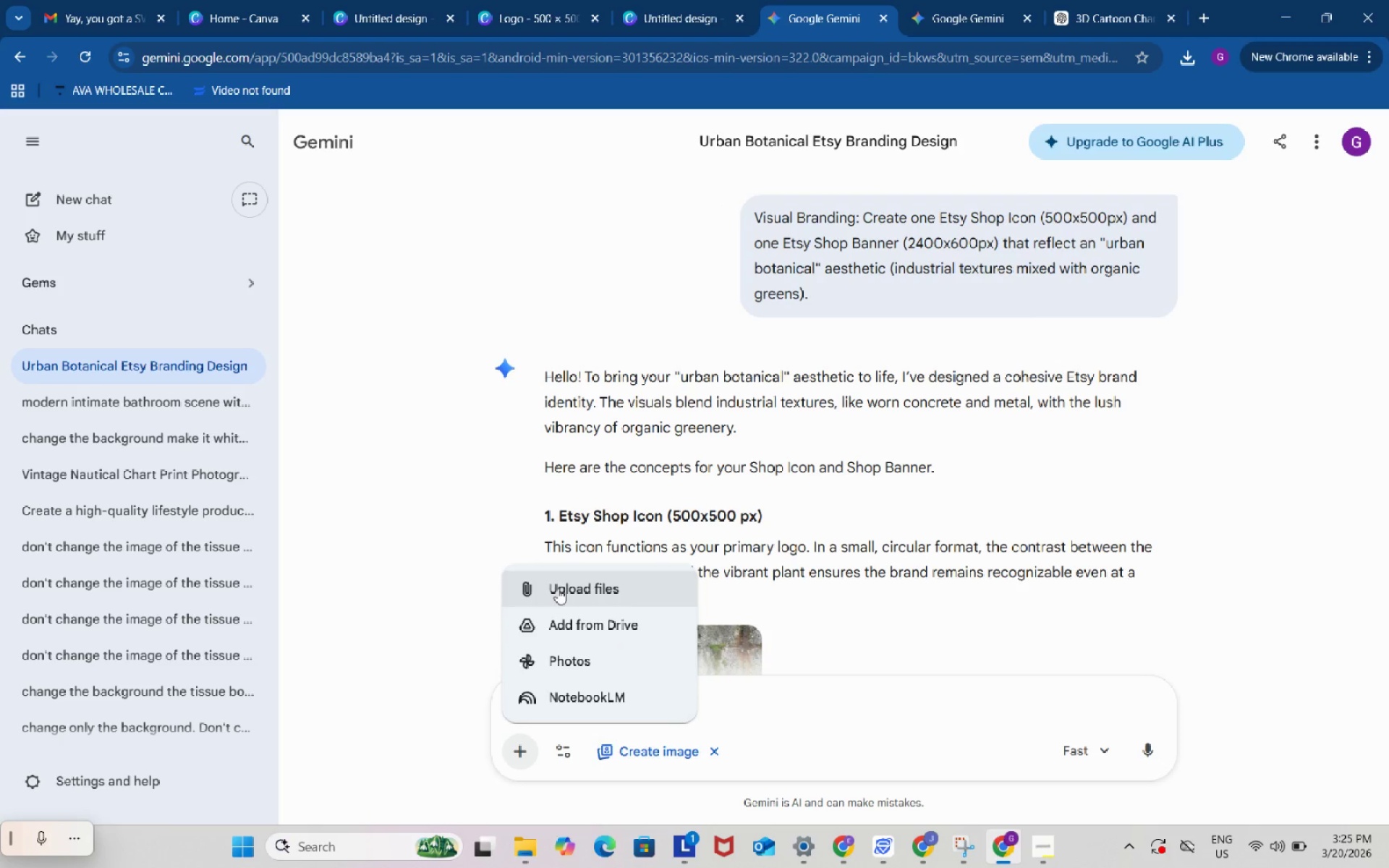 
left_click([558, 584])
 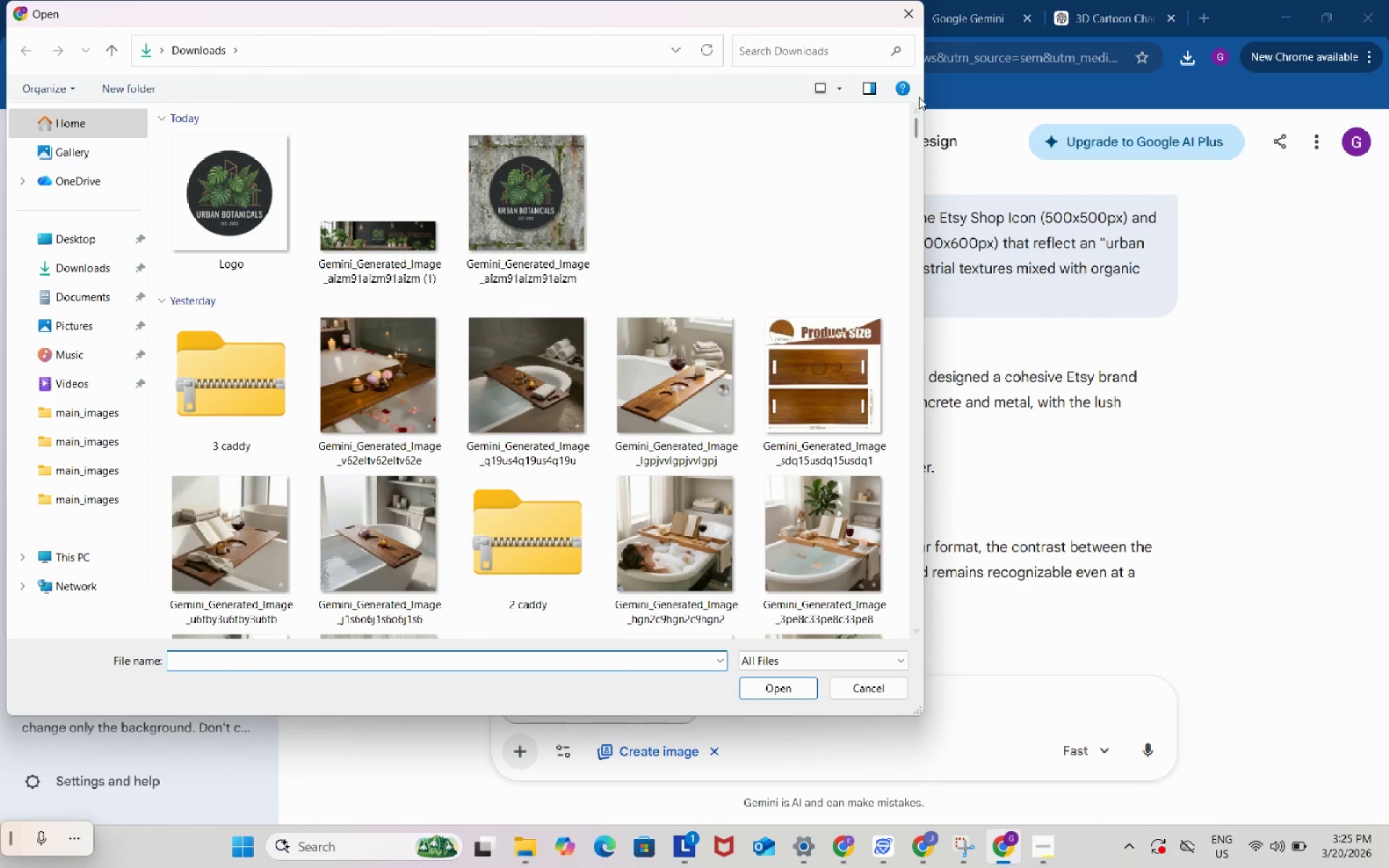 
left_click([899, 0])
 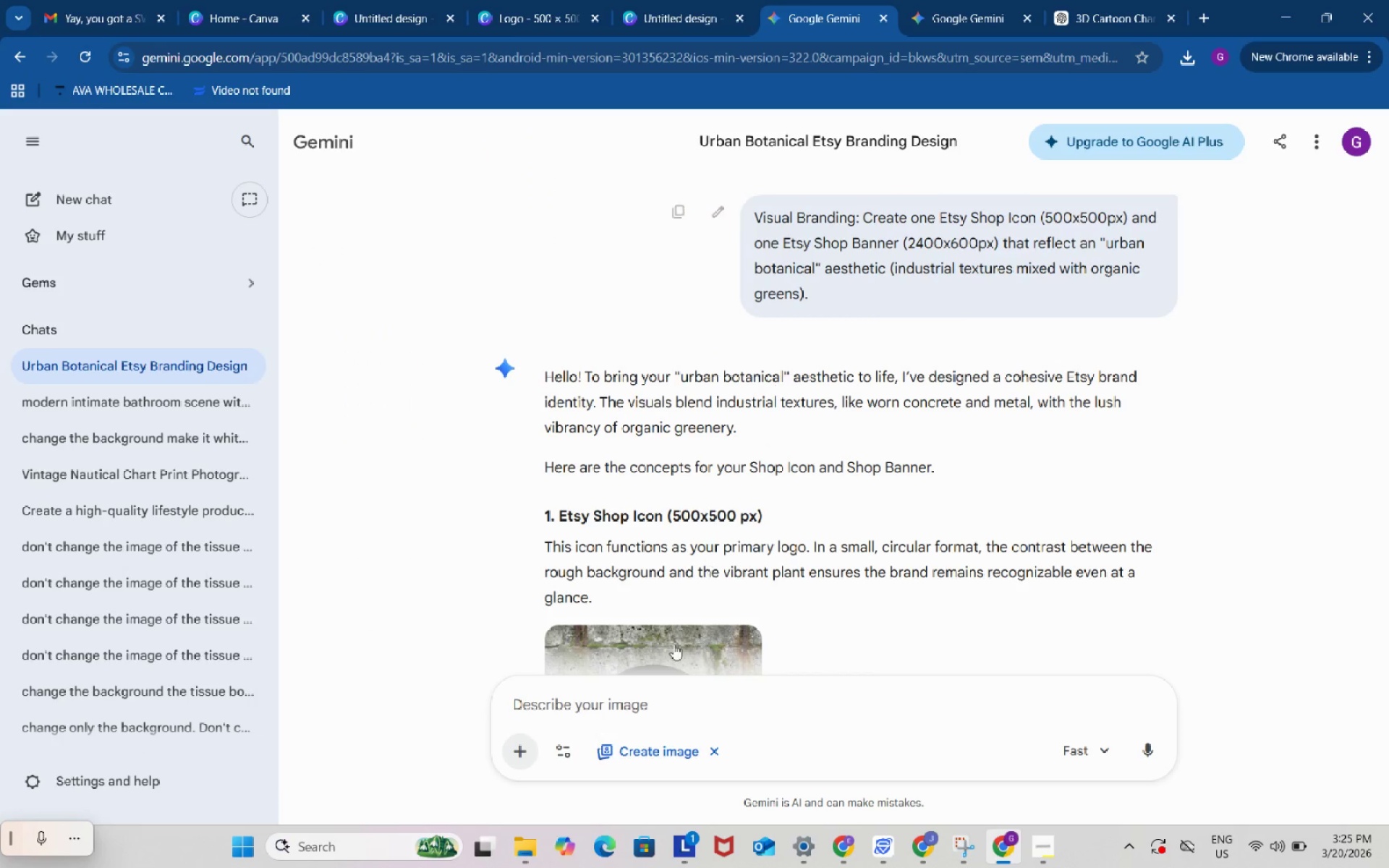 
left_click([659, 702])
 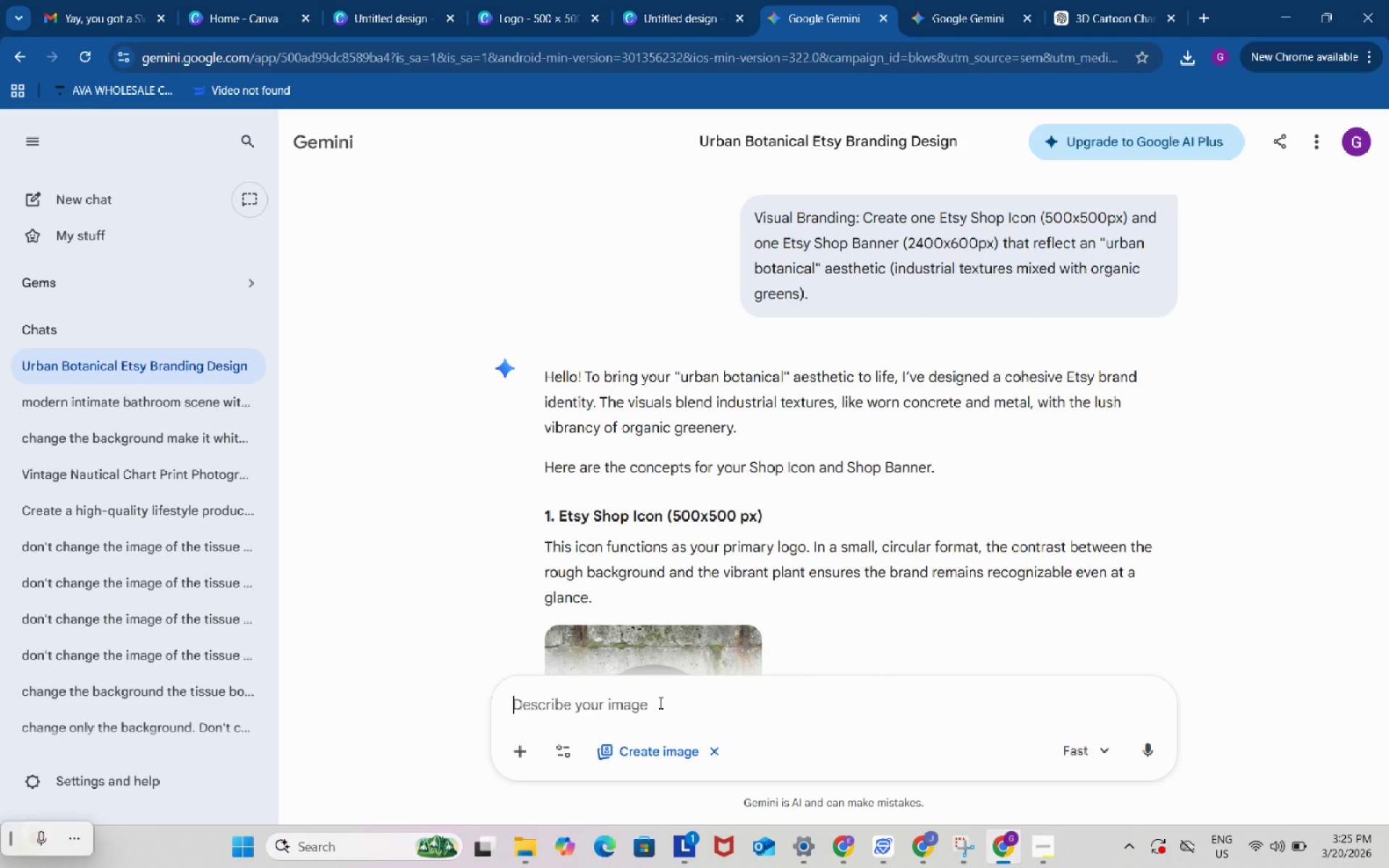 
key(Control+ControlLeft)
 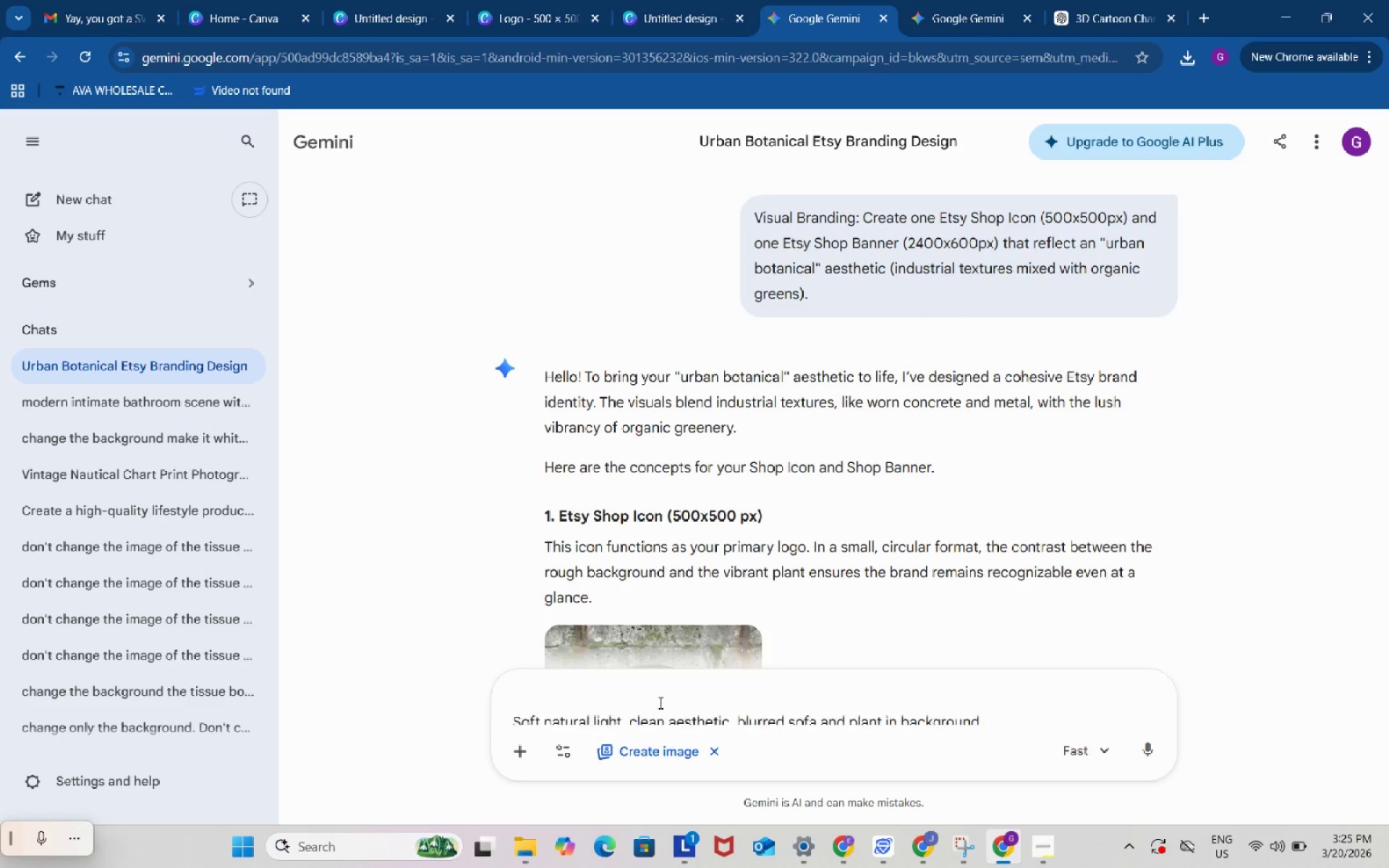 
key(Control+V)
 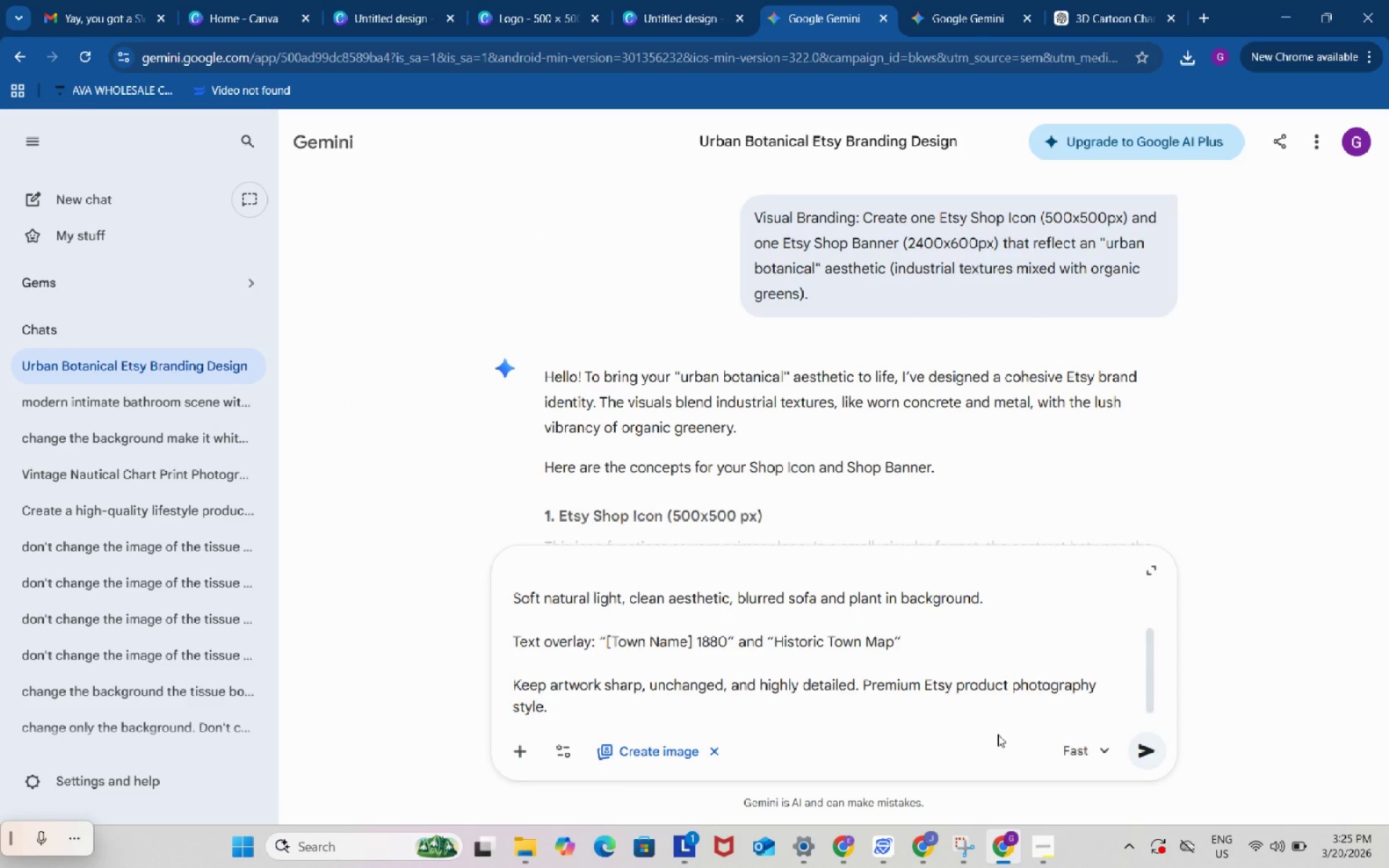 
key(Enter)
 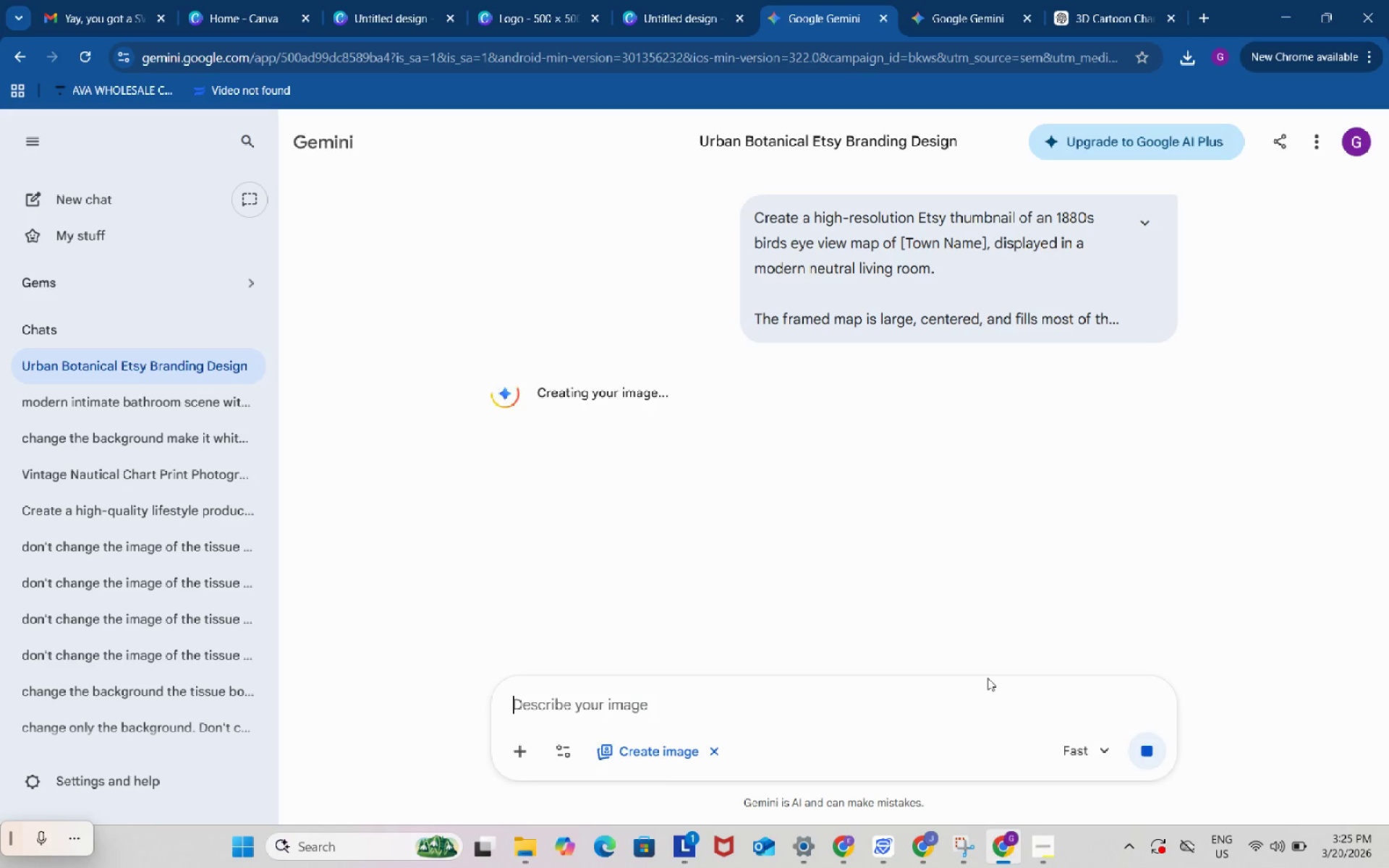 
wait(10.81)
 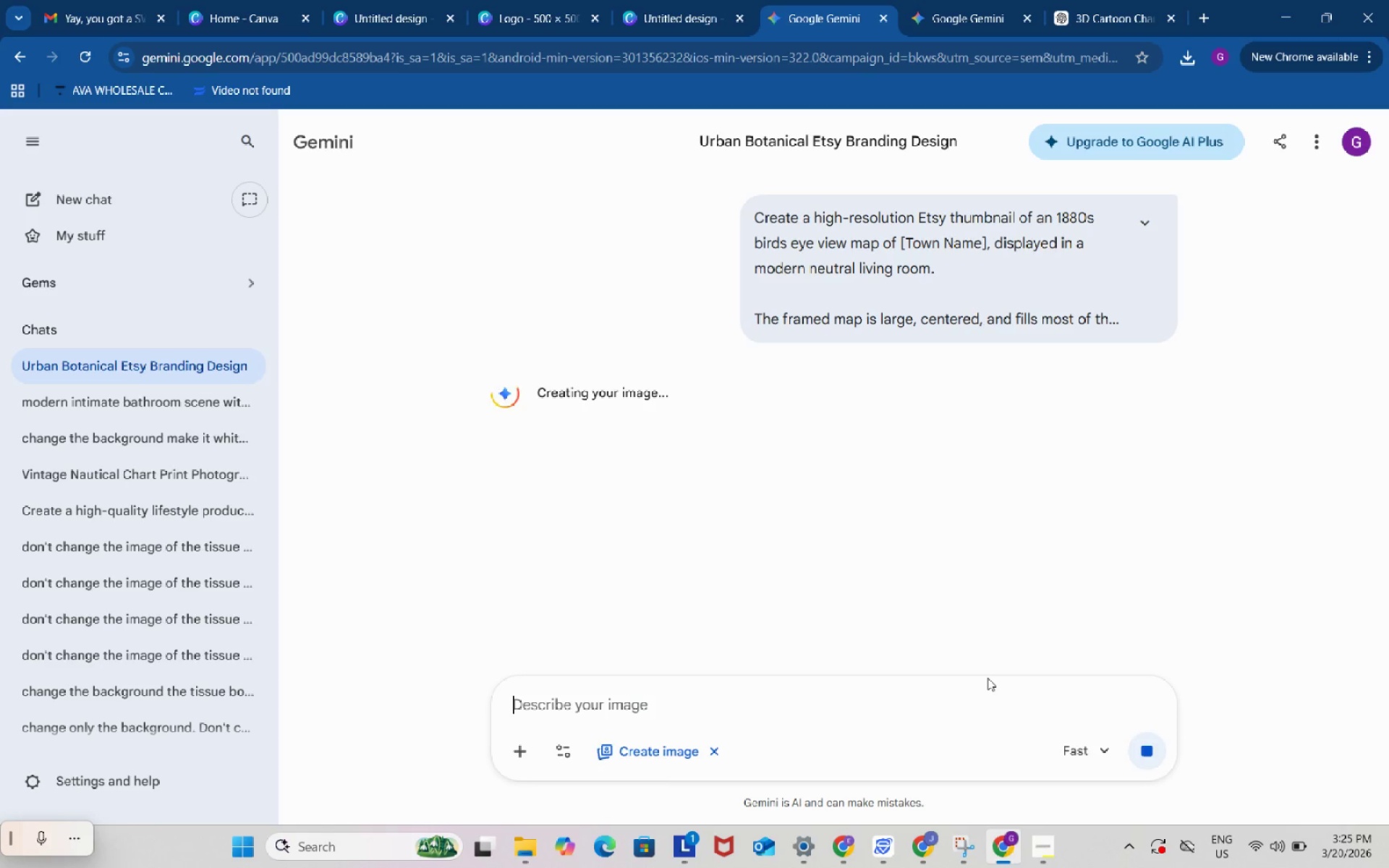 
left_click([1198, 9])
 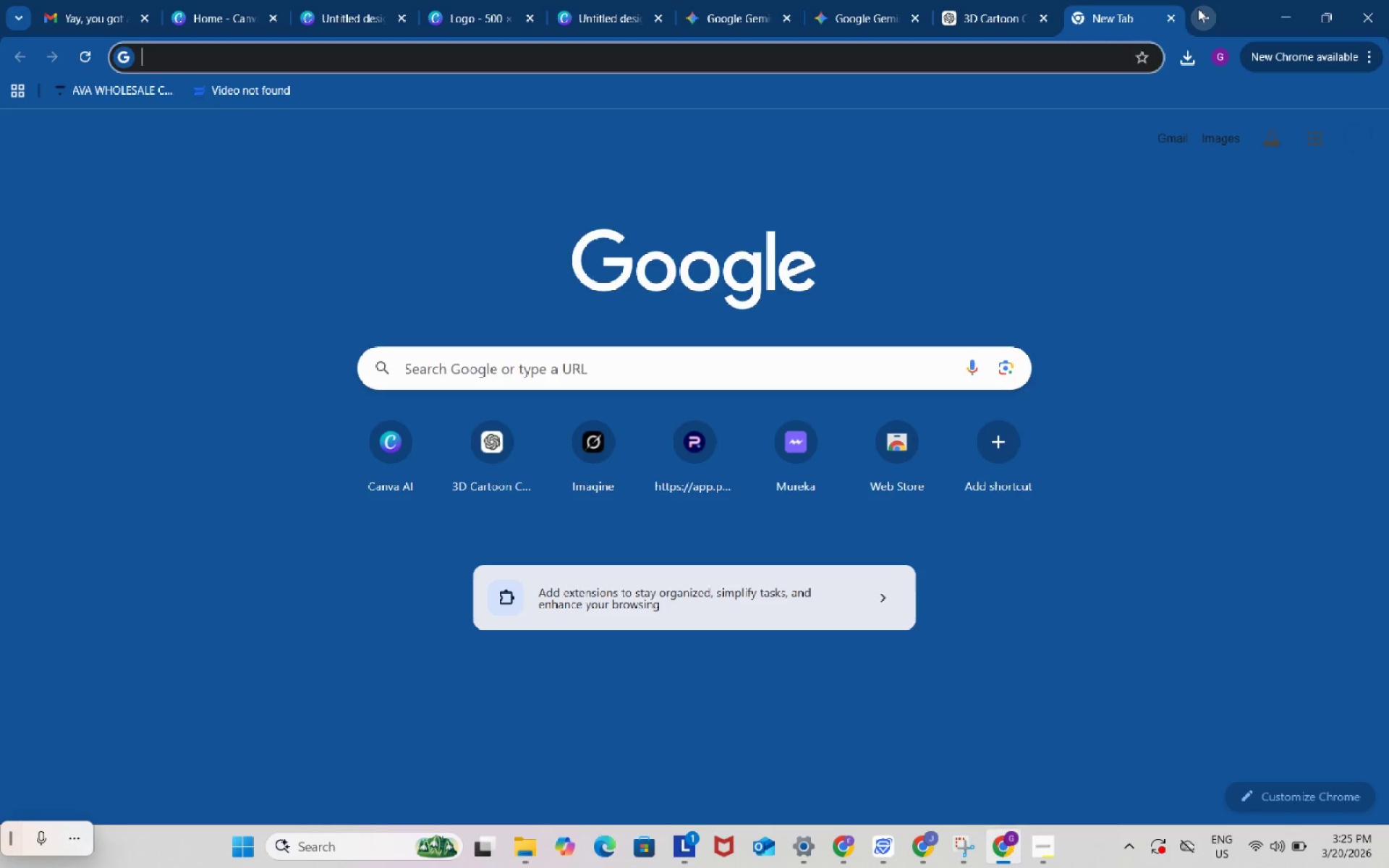 
type(etsy thi)
key(Backspace)
type(umbnail size)
 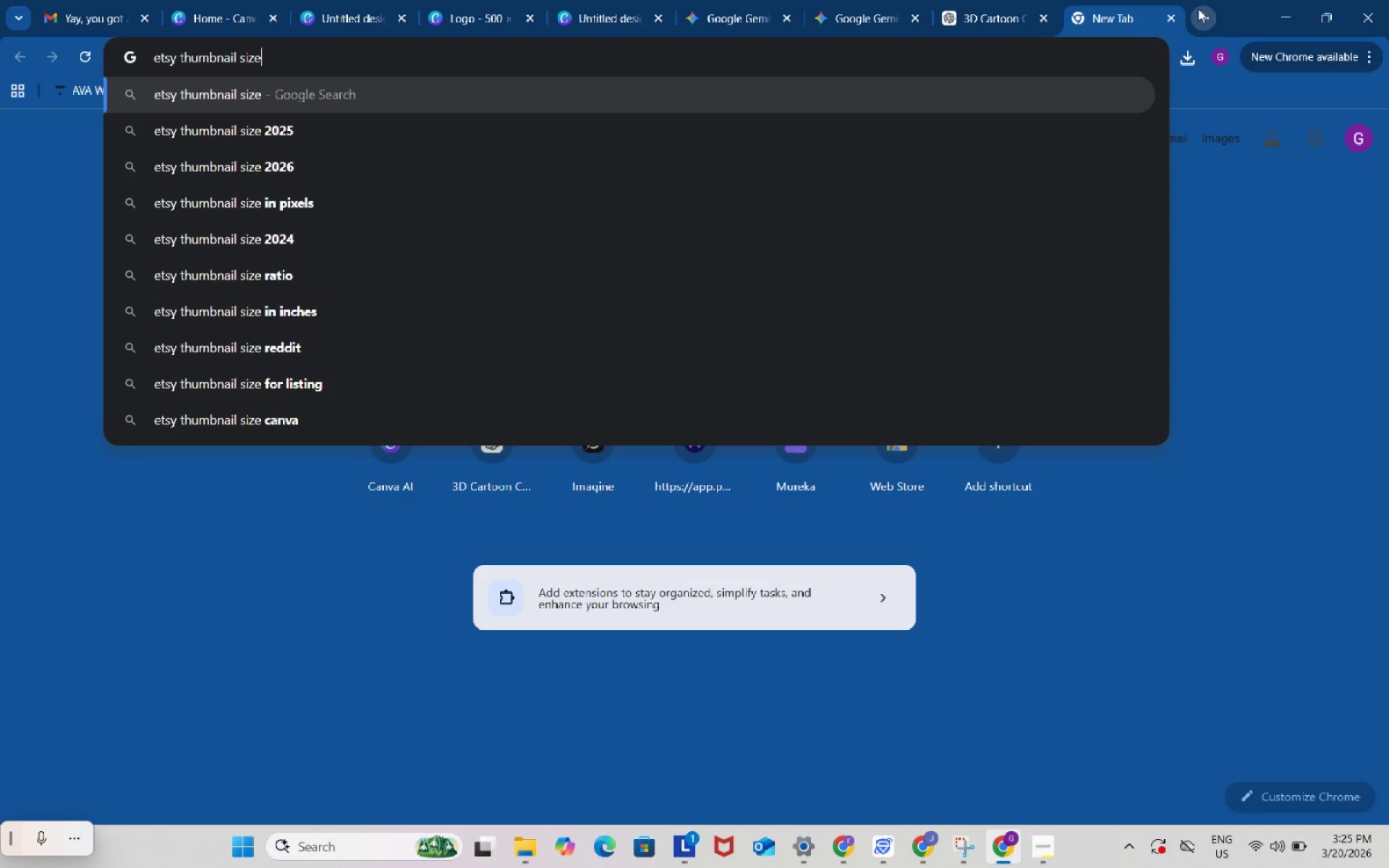 
key(Enter)
 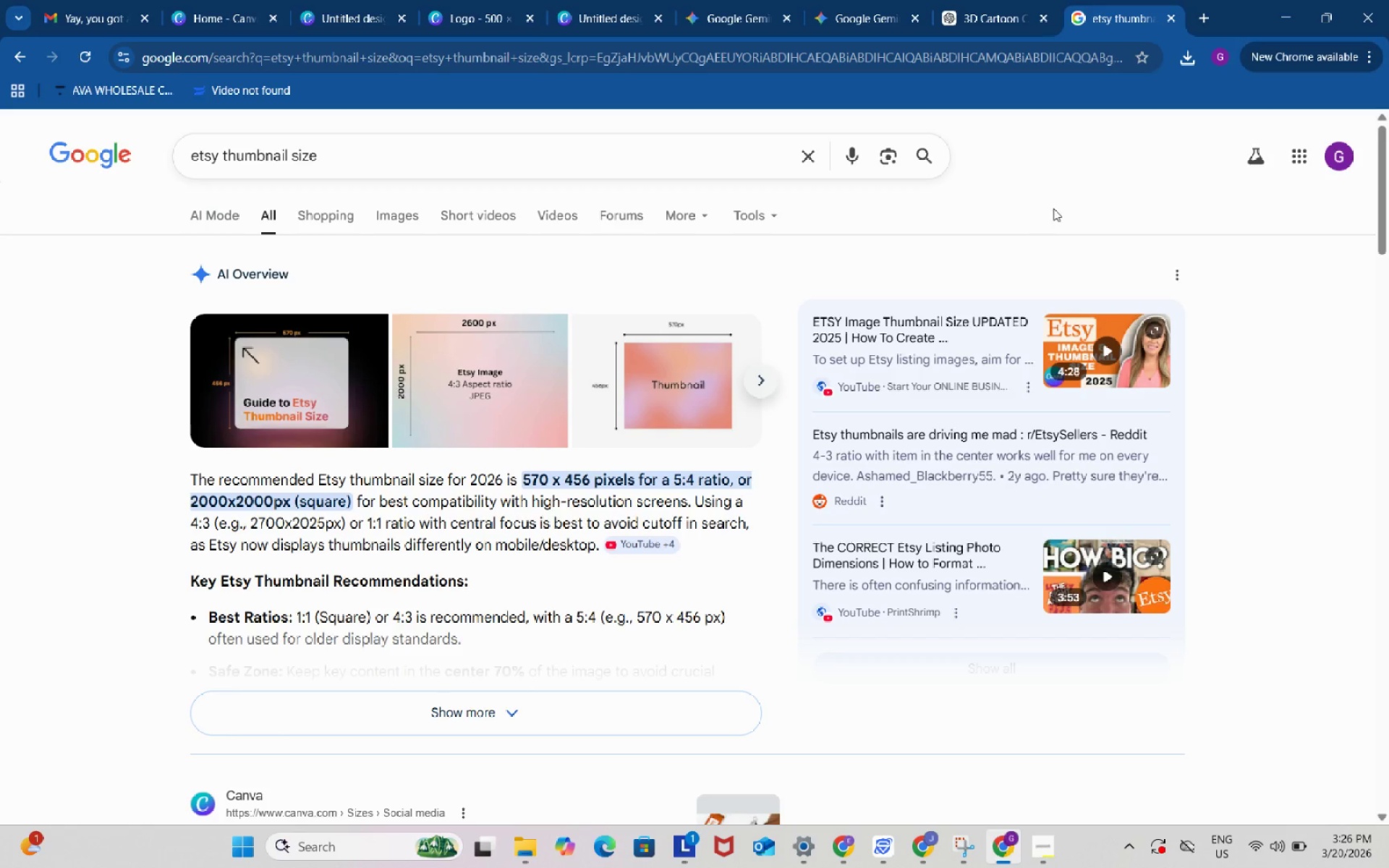 
wait(7.8)
 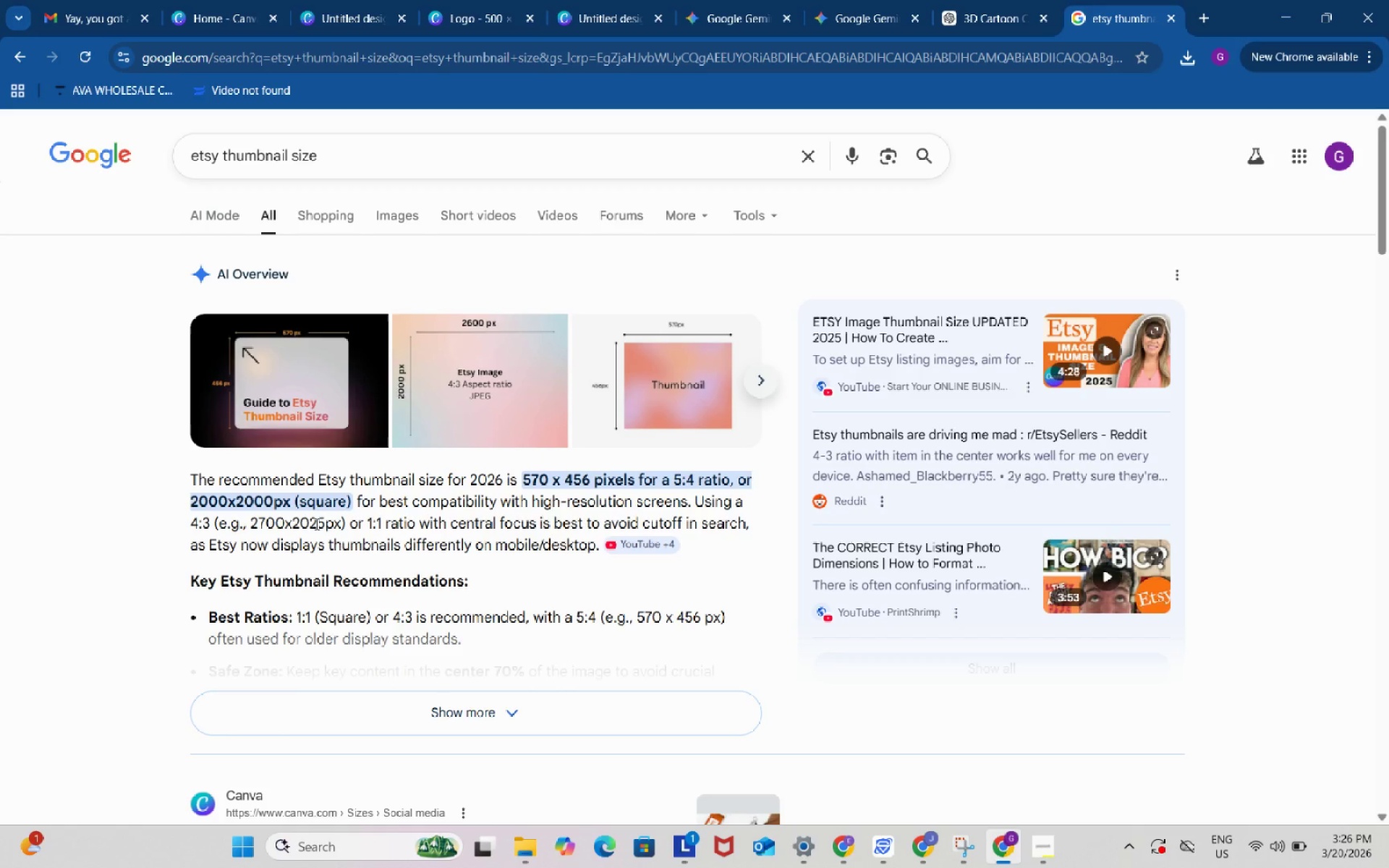 
left_click([1176, 16])
 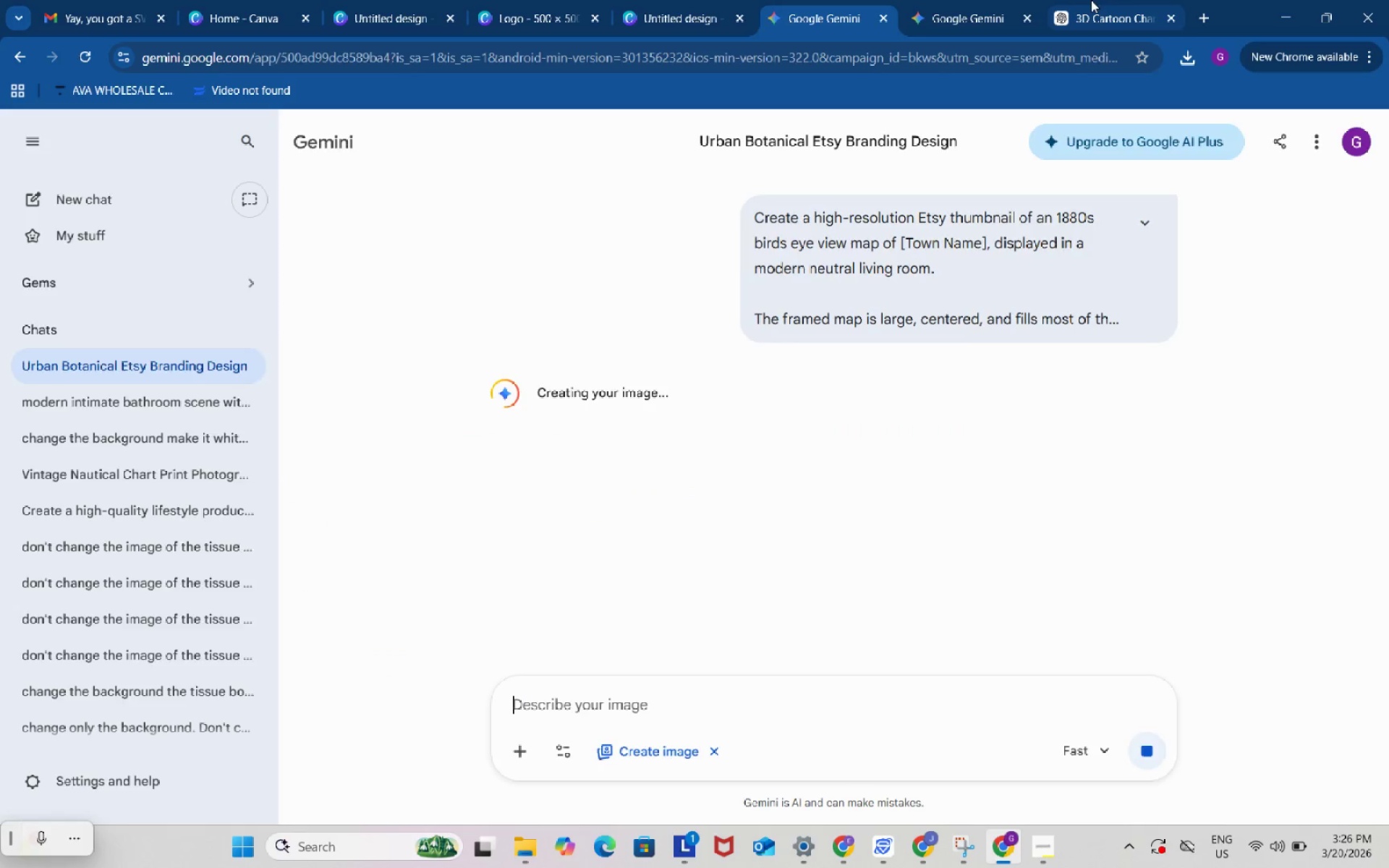 
left_click([1091, 0])
 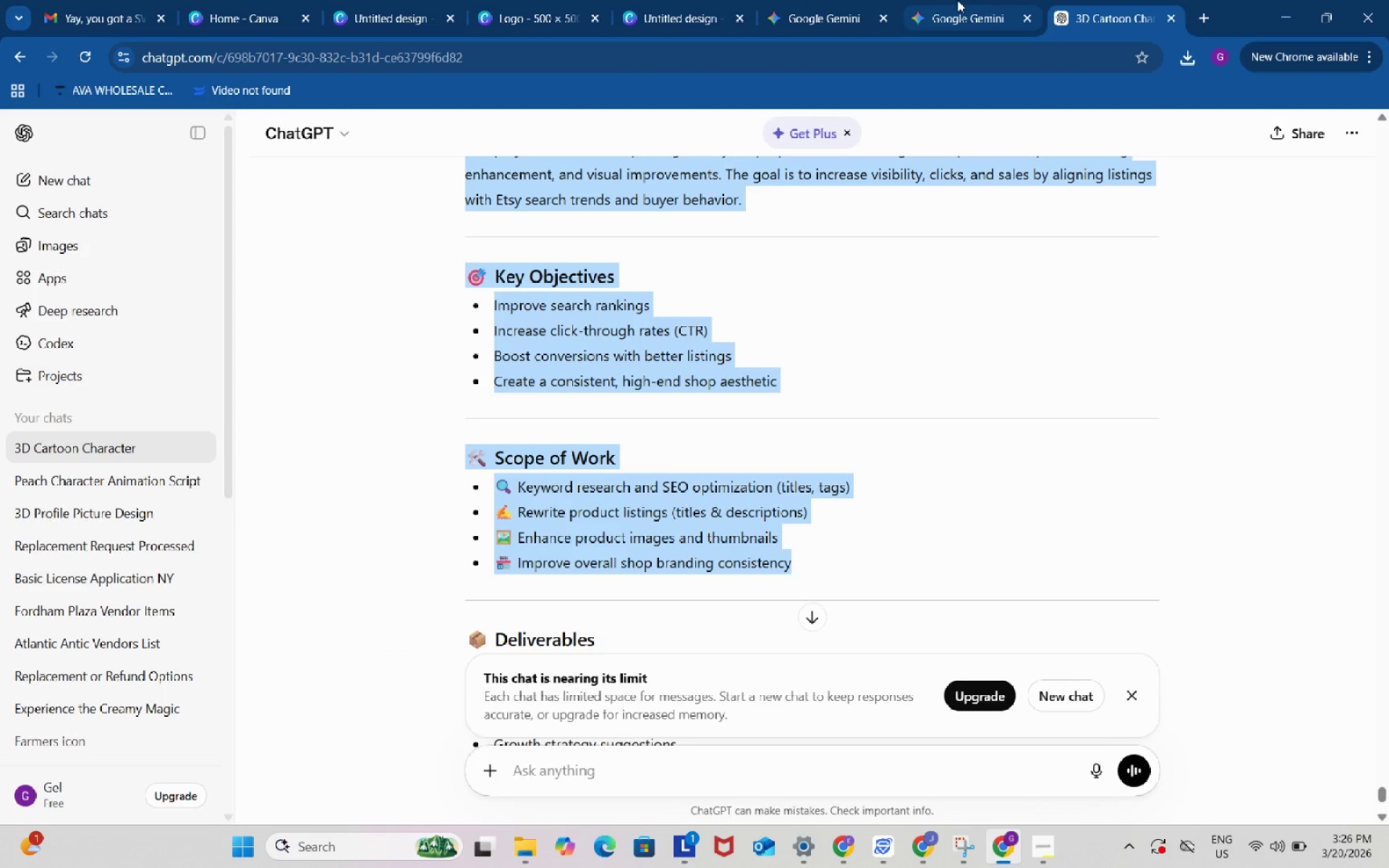 
left_click([772, 6])
 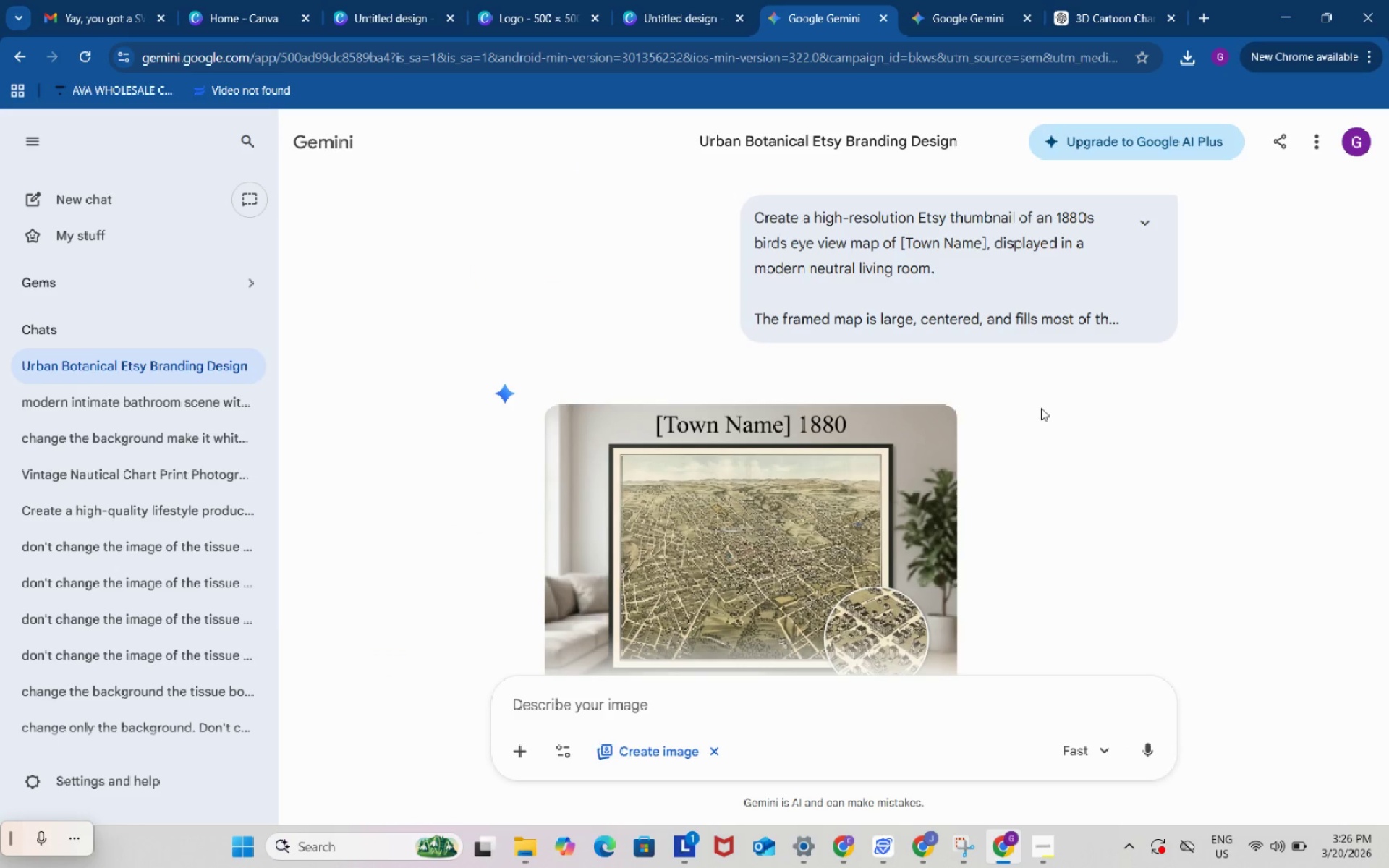 
scroll: coordinate [1082, 384], scroll_direction: down, amount: 3.0
 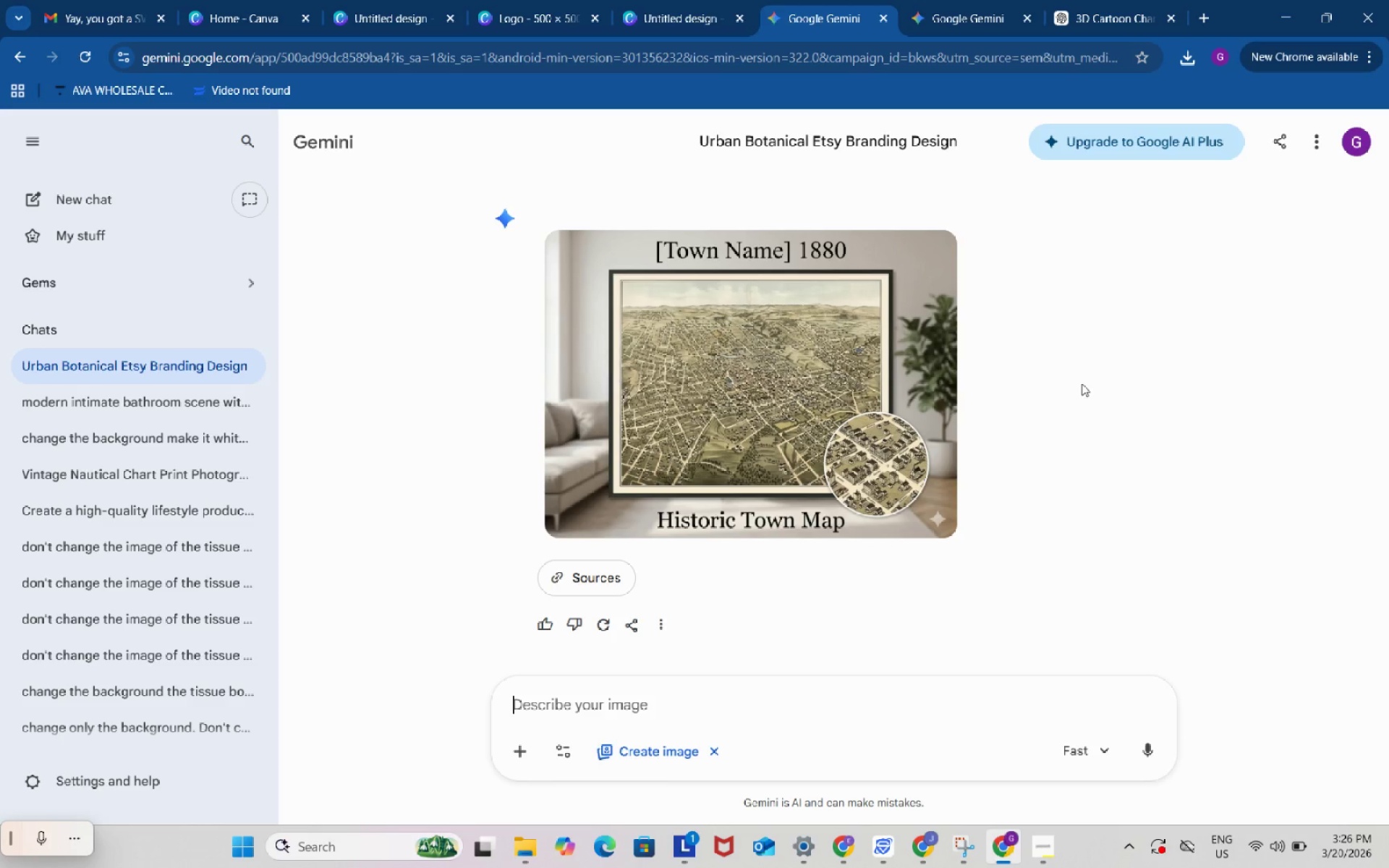 
scroll: coordinate [1082, 383], scroll_direction: up, amount: 1.0
 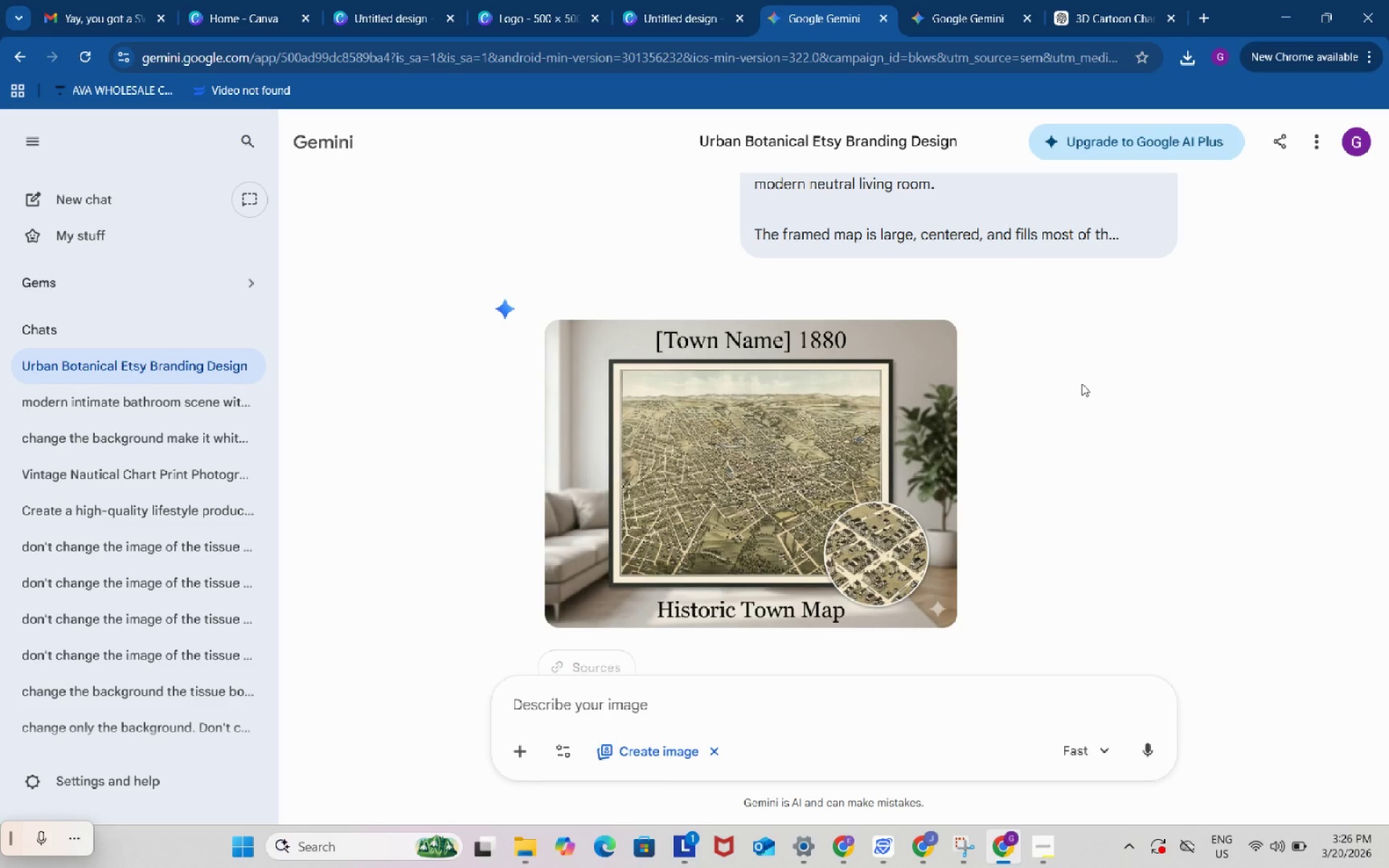 
wait(5.32)
 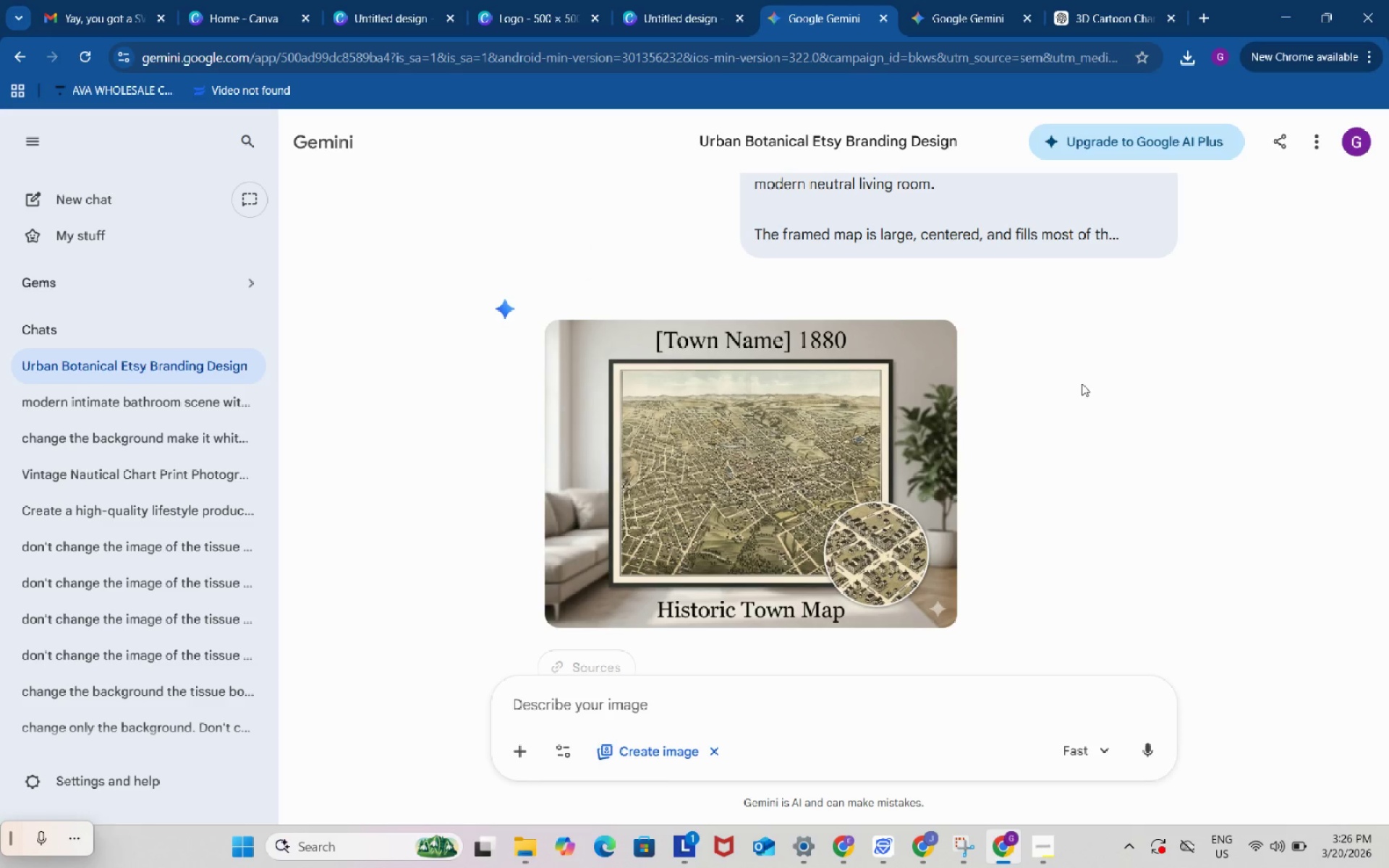 
scroll: coordinate [1082, 383], scroll_direction: up, amount: 2.0
 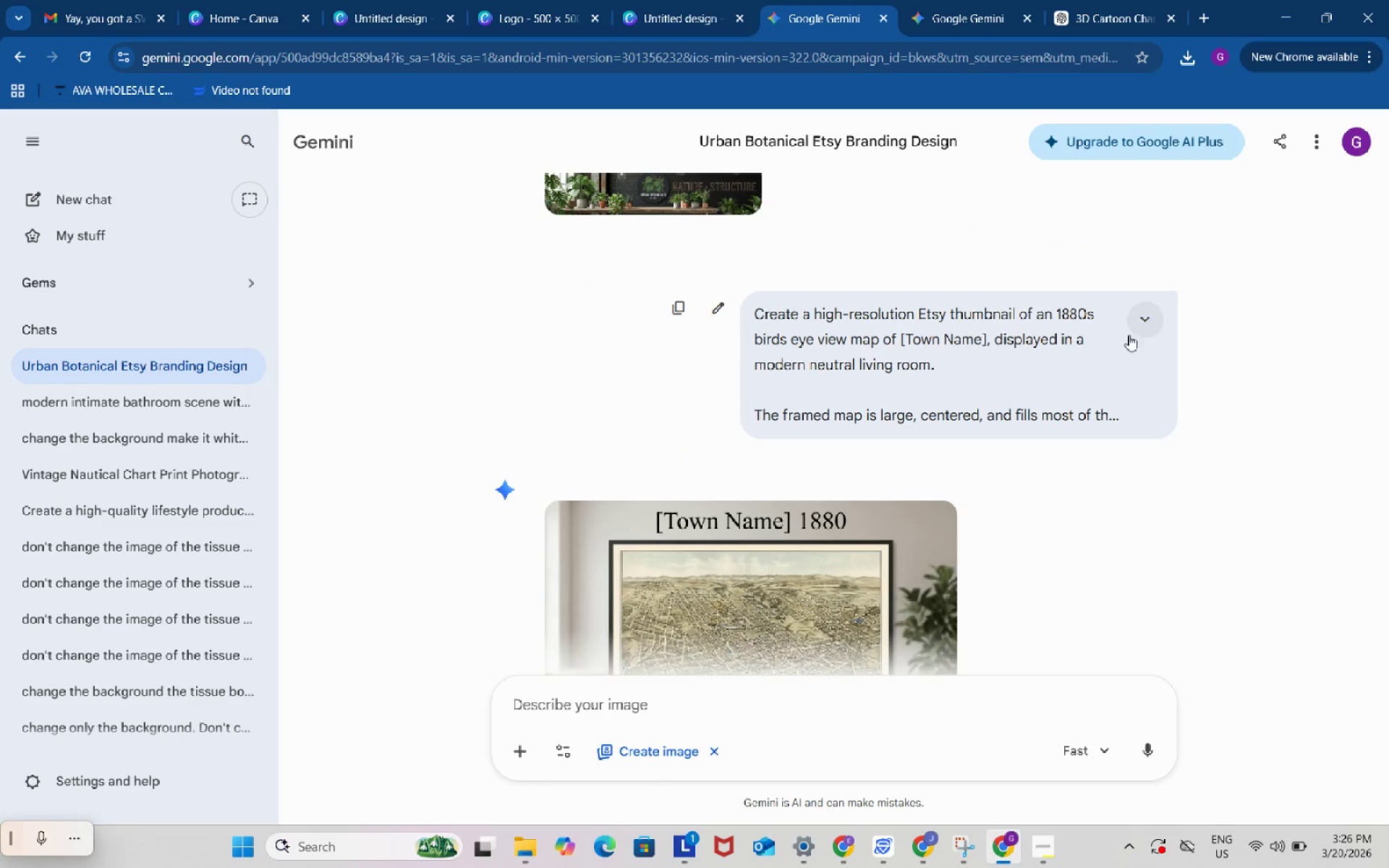 
left_click([1142, 319])
 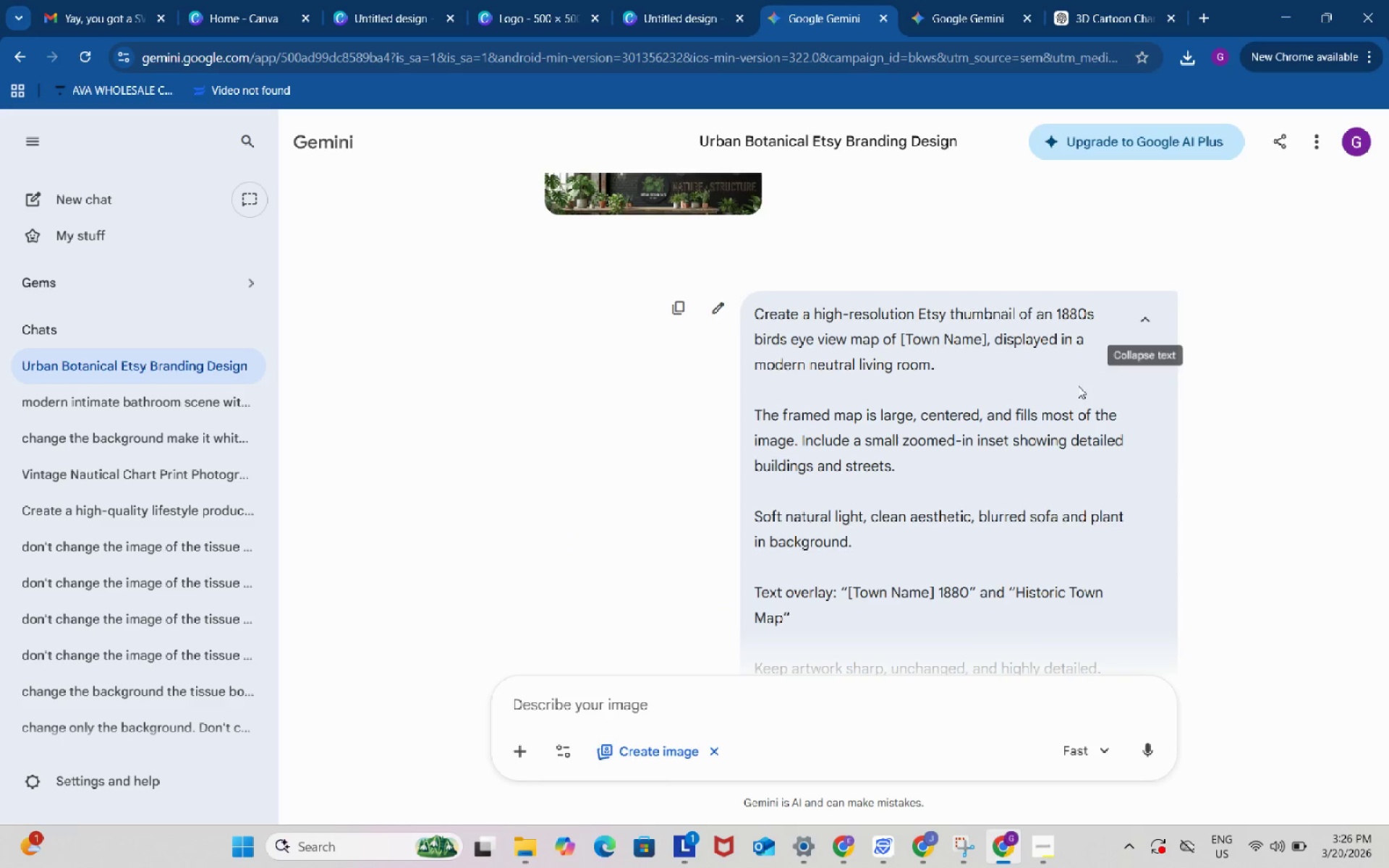 
scroll: coordinate [901, 378], scroll_direction: down, amount: 2.0
 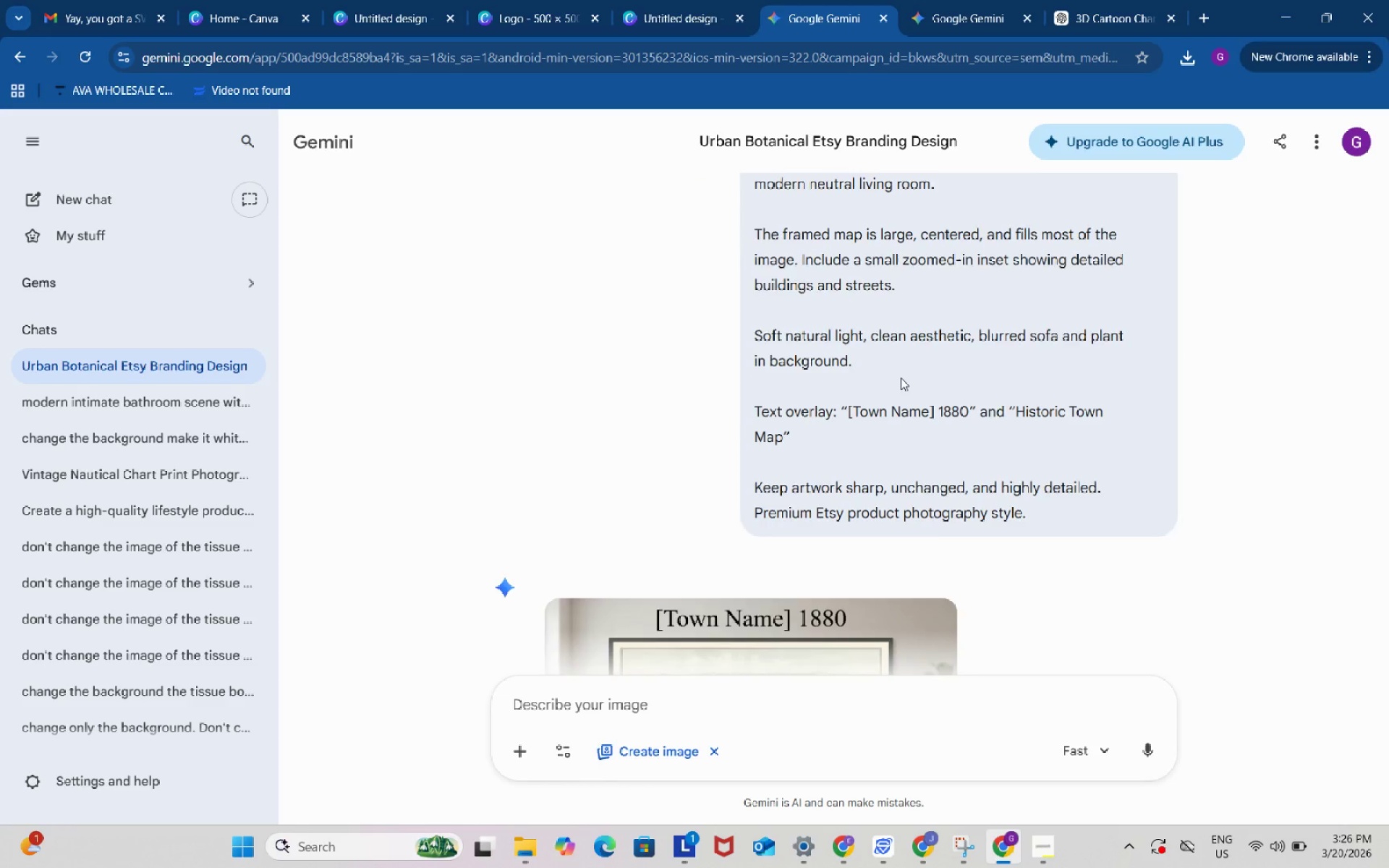 
scroll: coordinate [901, 378], scroll_direction: up, amount: 1.0
 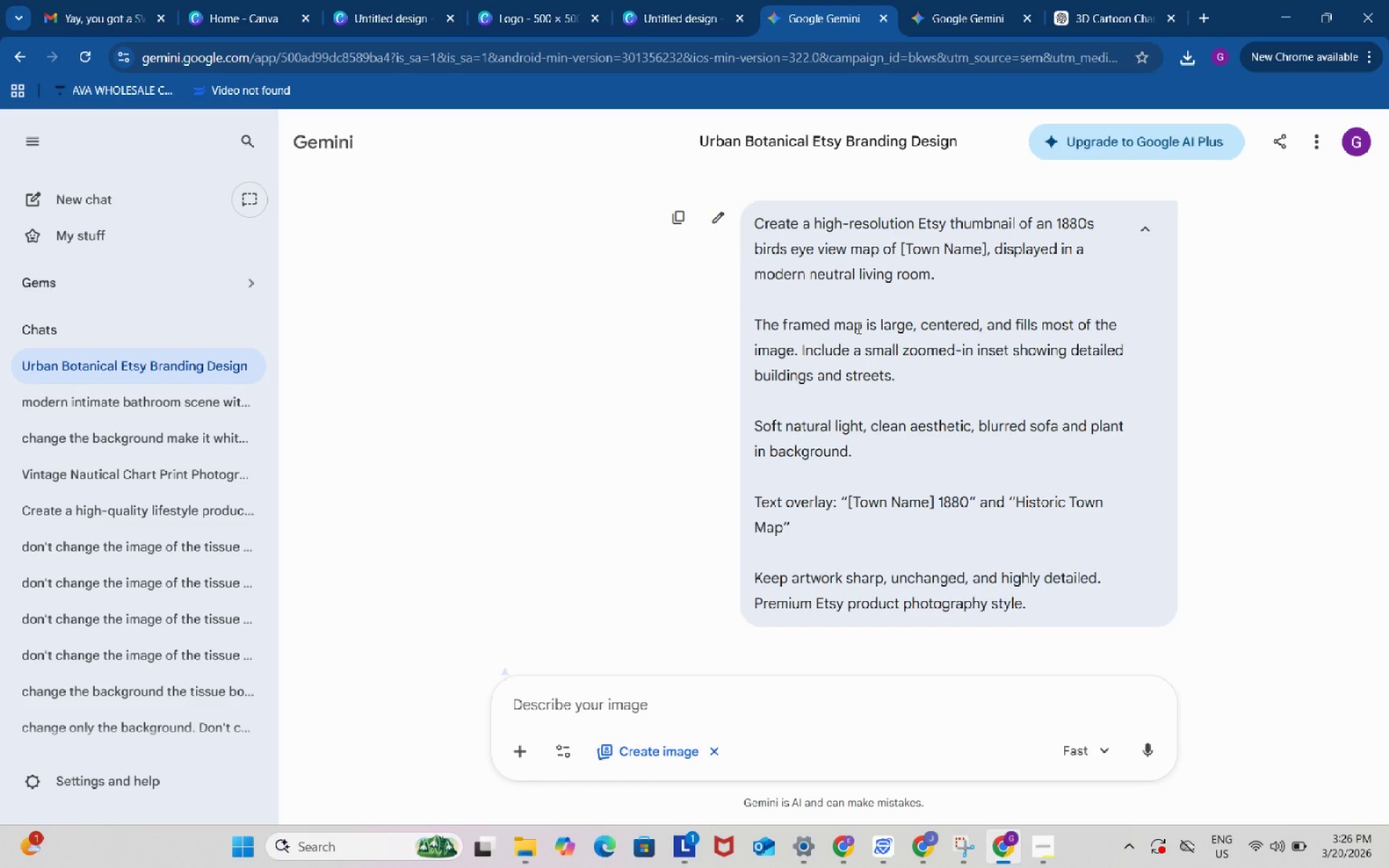 
wait(6.48)
 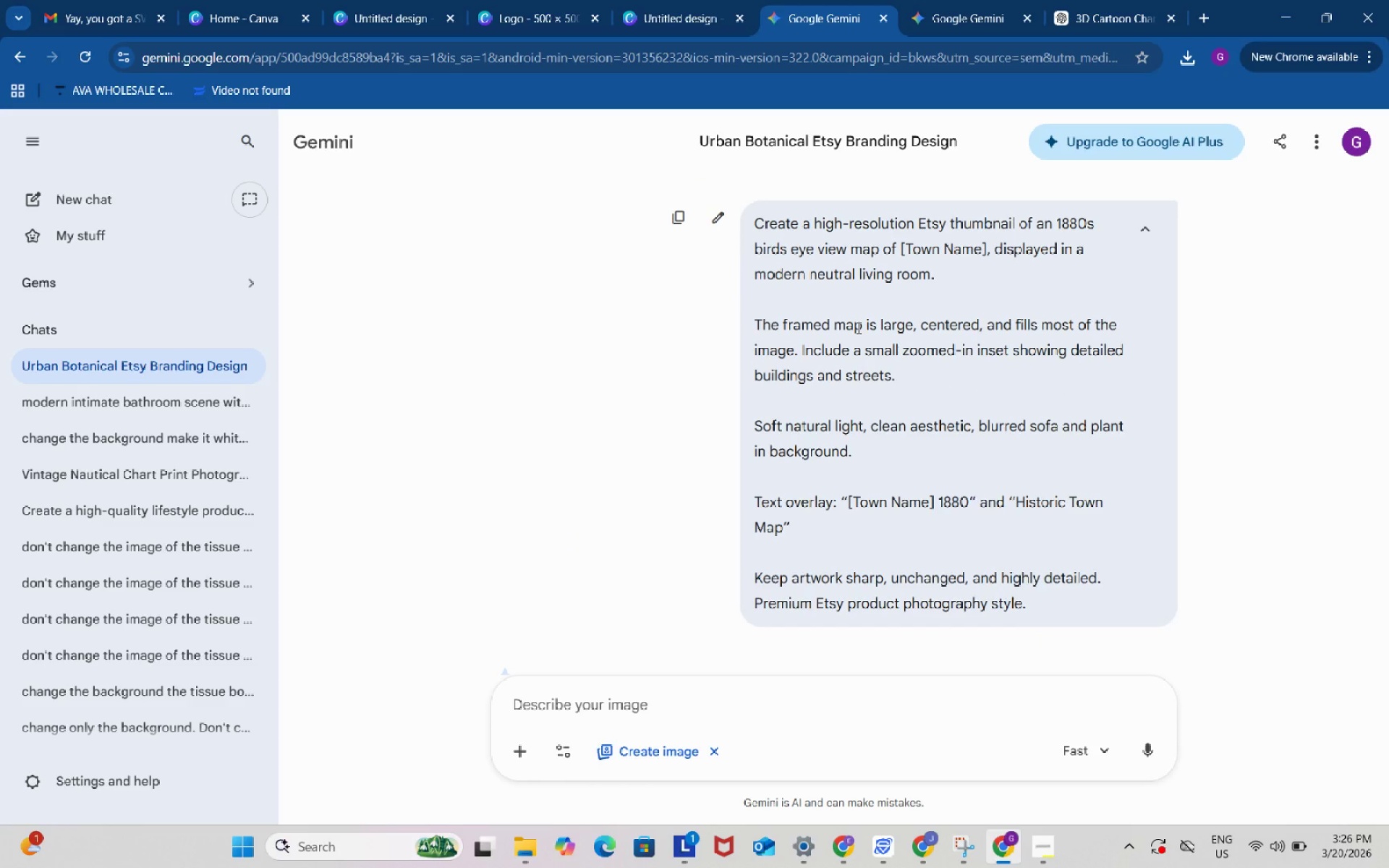 
left_click_drag(start_coordinate=[754, 219], to_coordinate=[953, 270])
 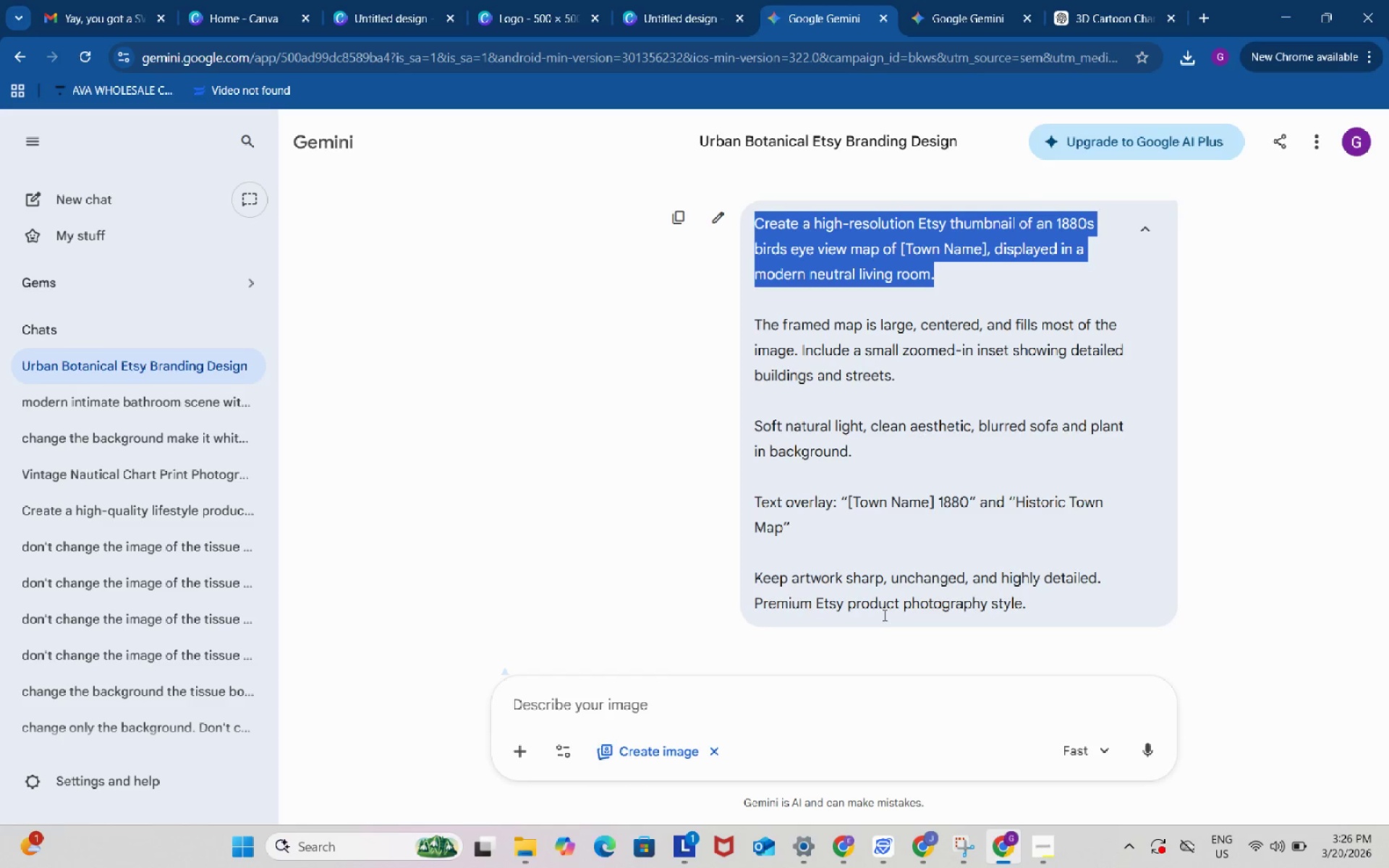 
key(Control+C)
 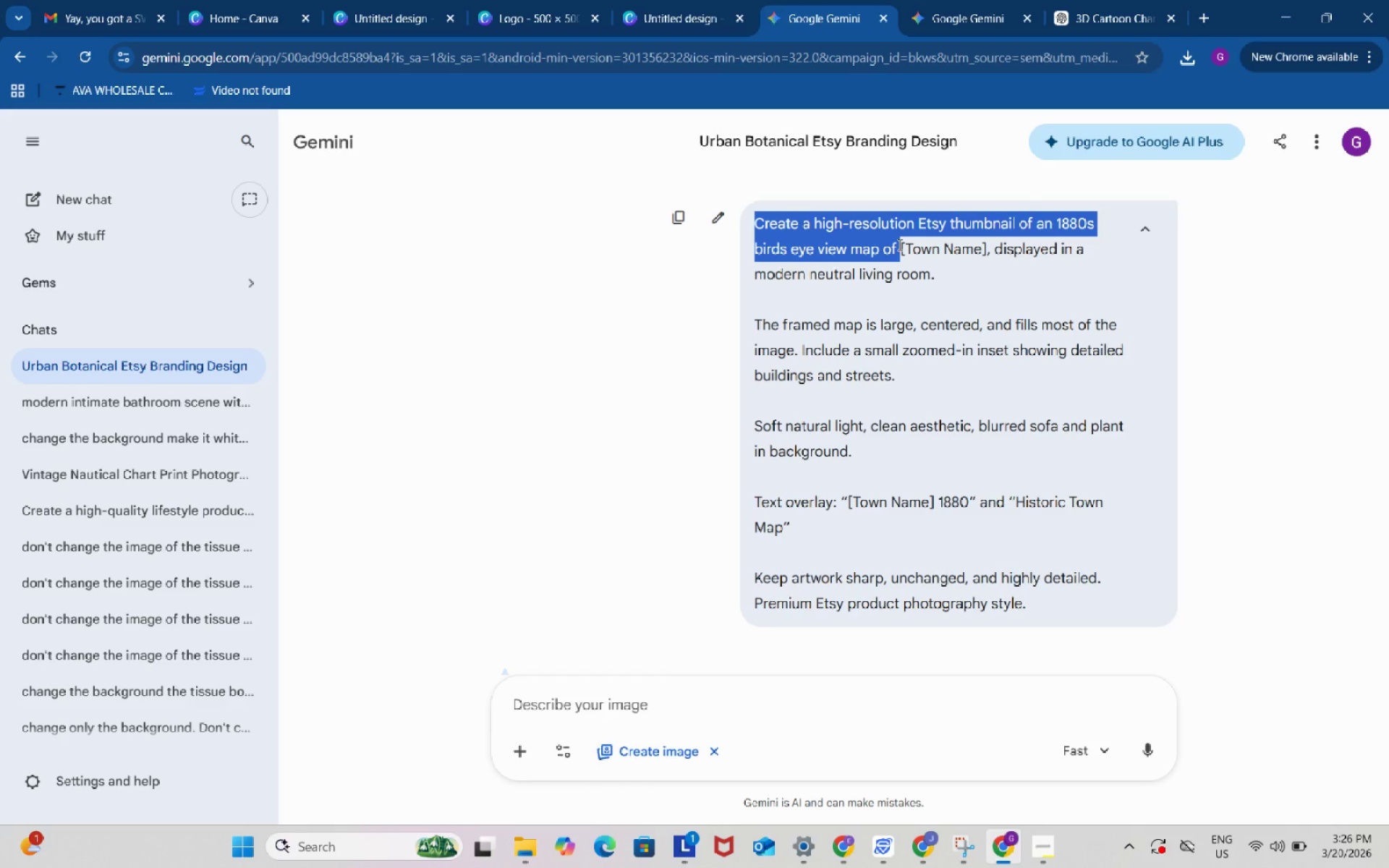 
key(Control+C)
 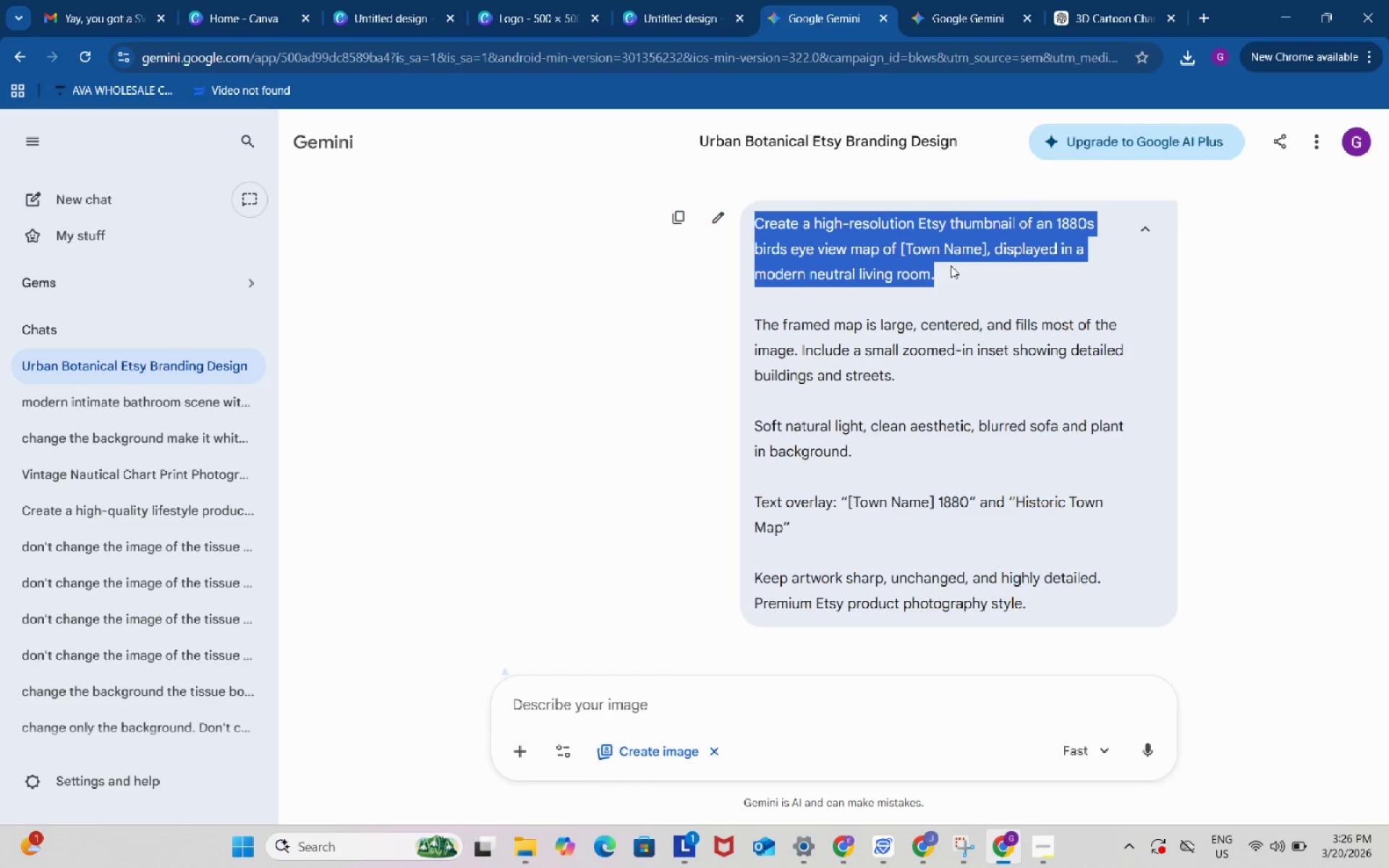 
key(Control+C)
 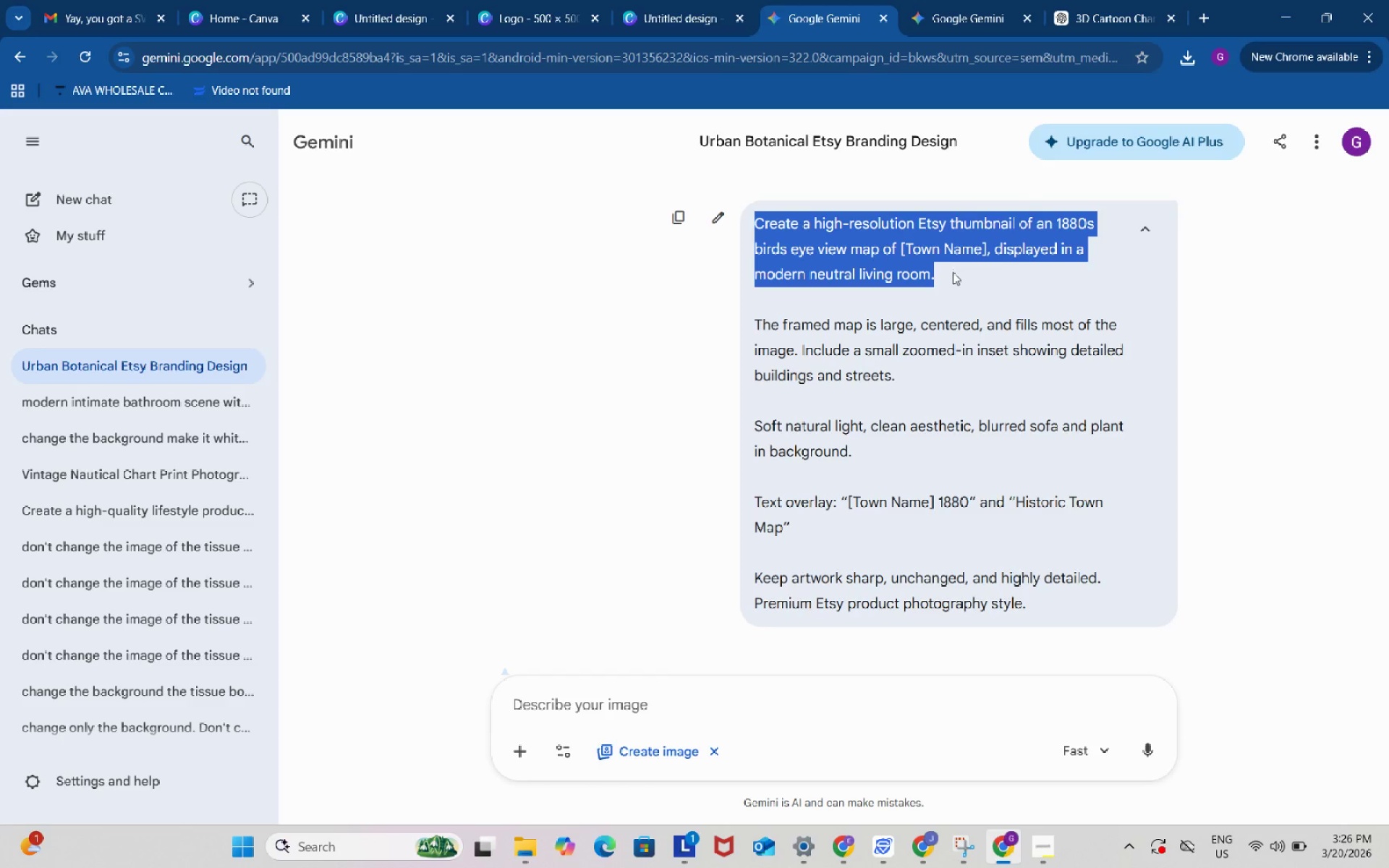 
left_click([807, 704])
 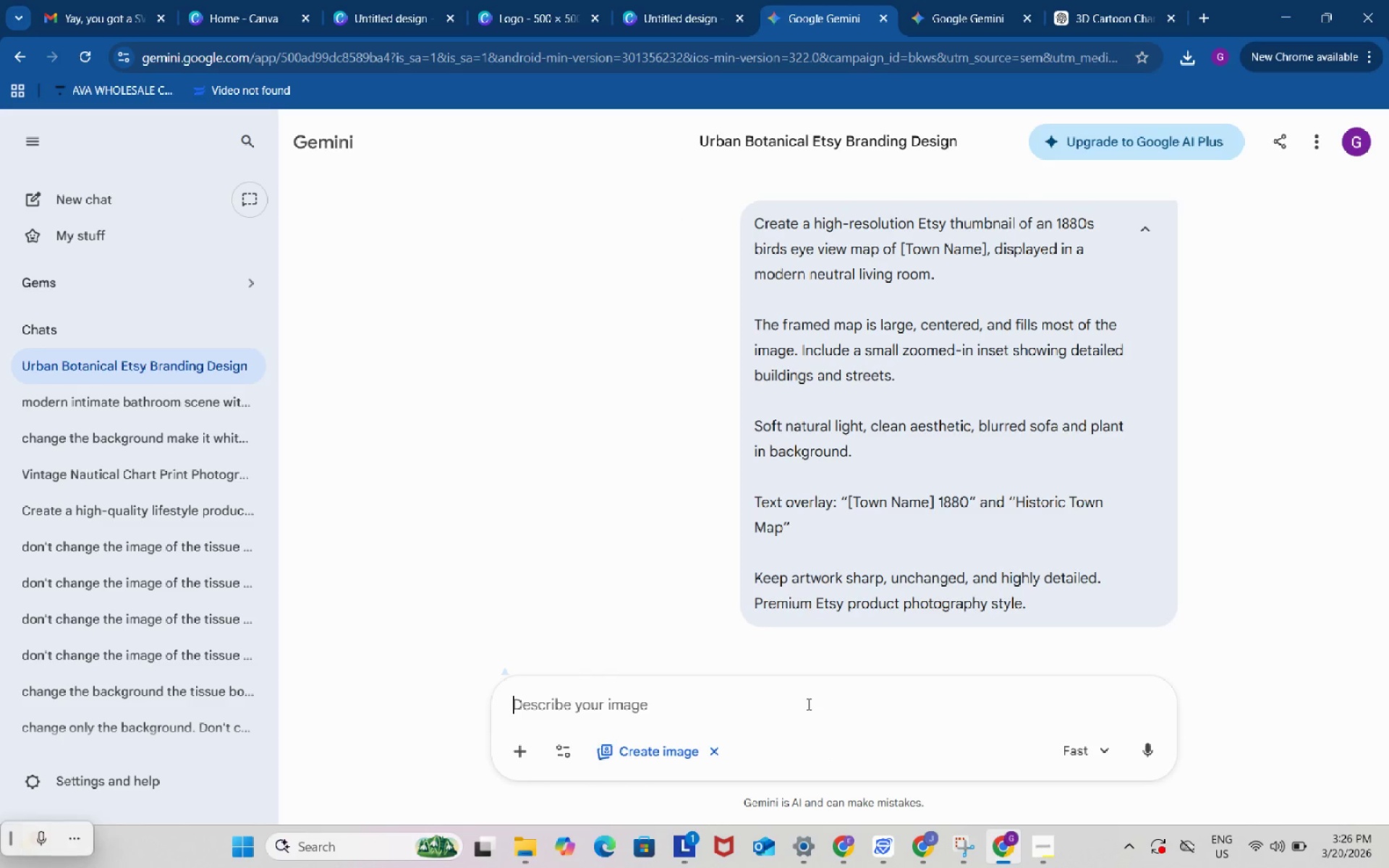 
key(Control+ControlLeft)
 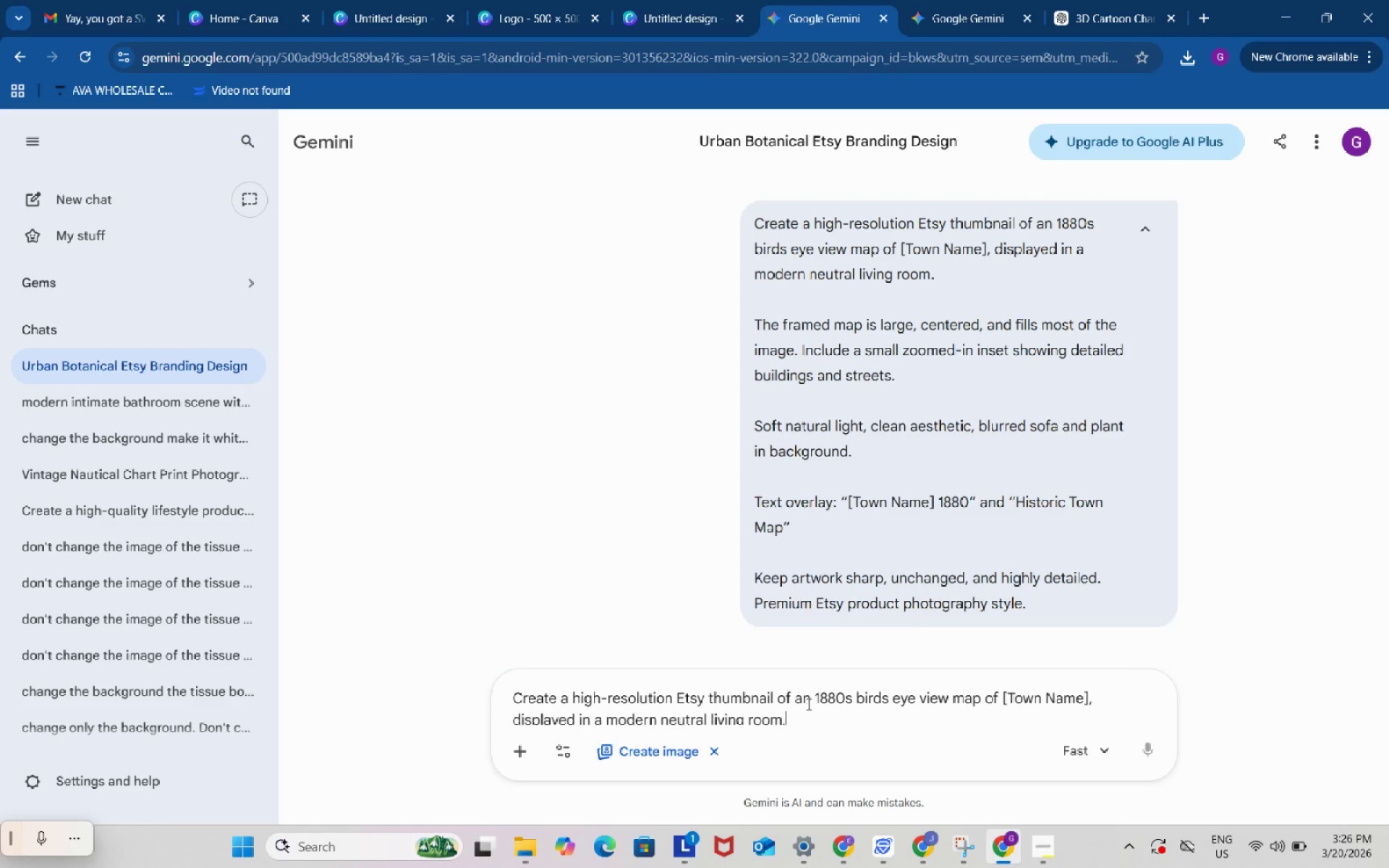 
key(Control+V)
 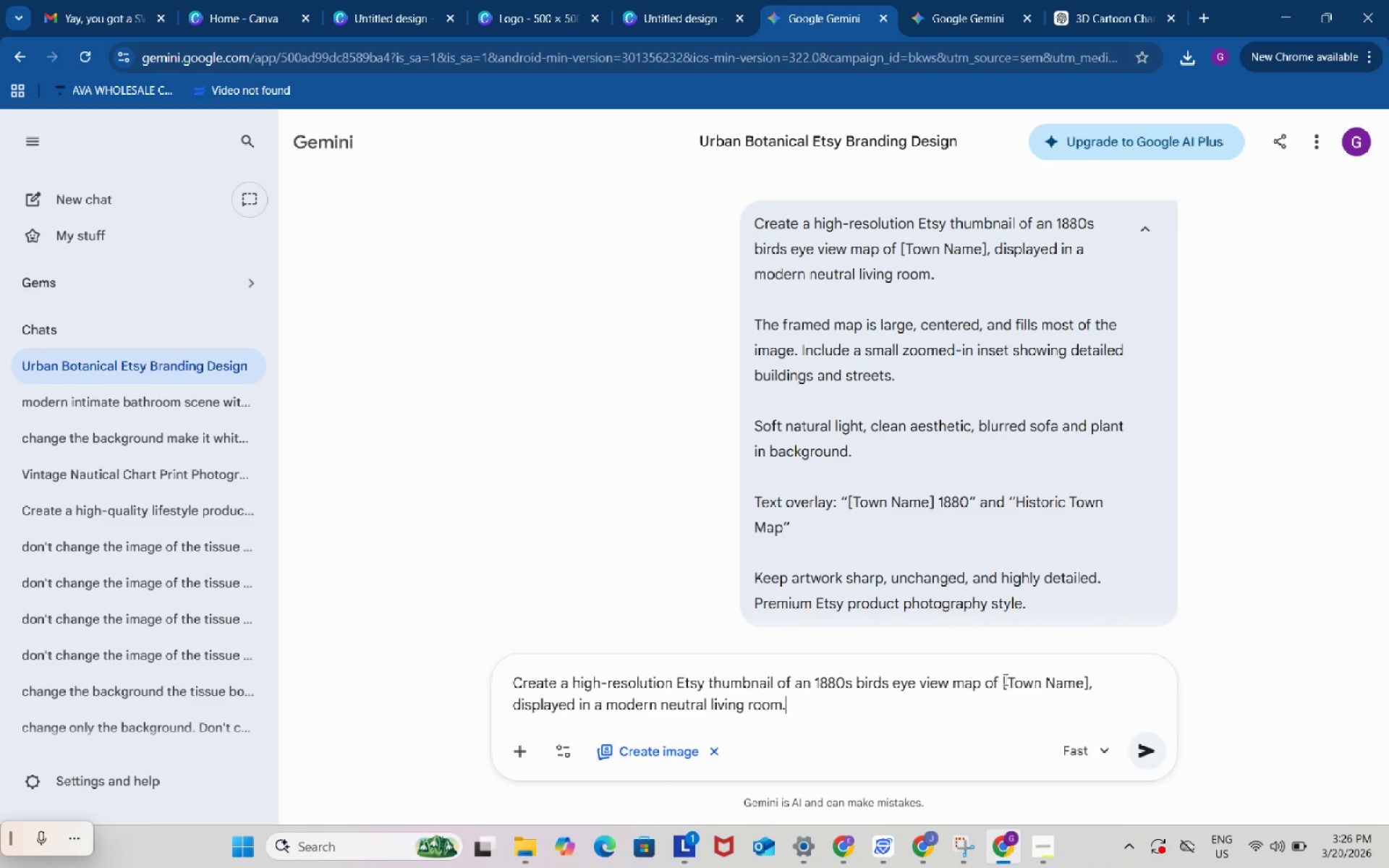 
left_click_drag(start_coordinate=[1005, 680], to_coordinate=[1089, 682])
 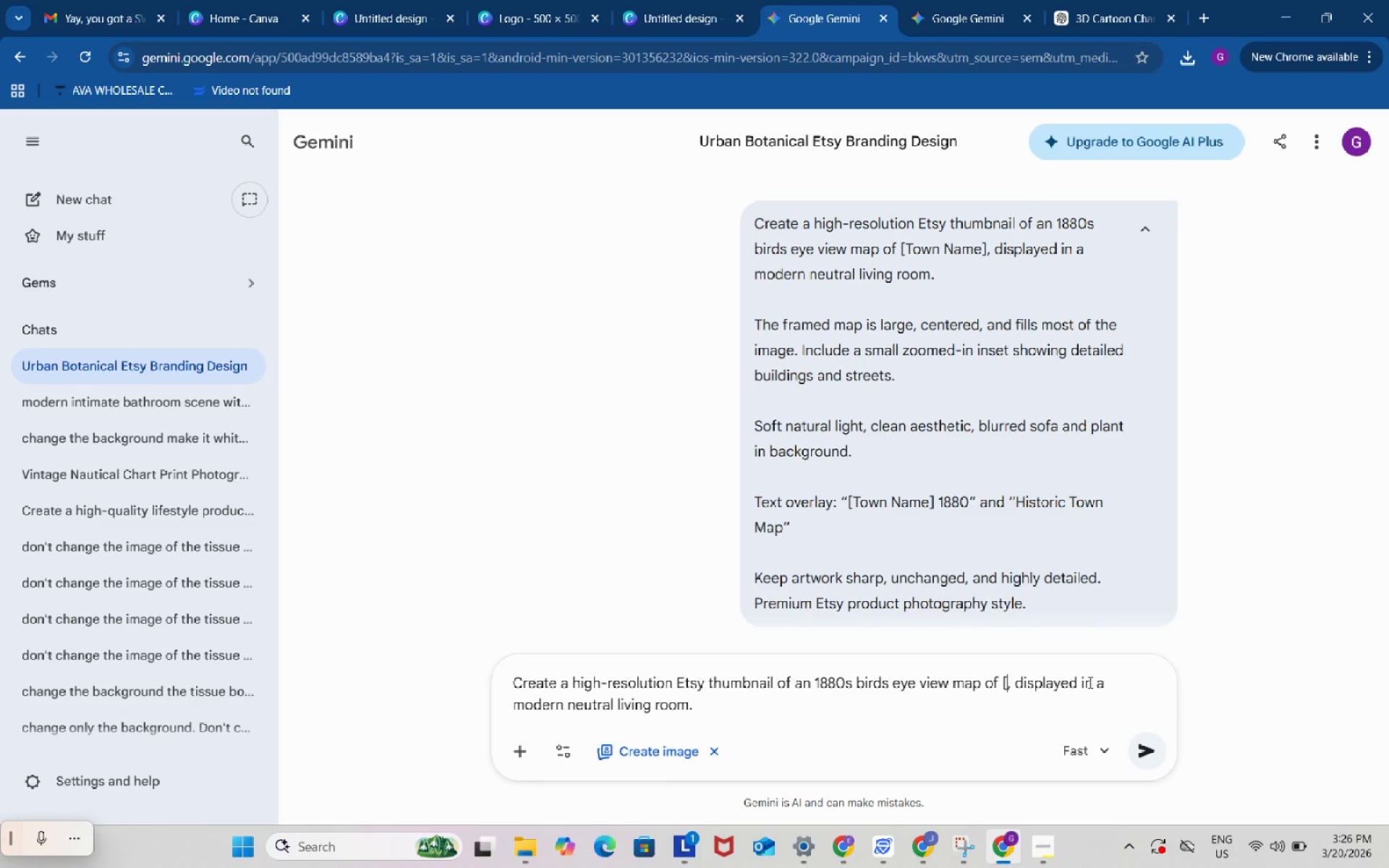 
key(Backspace)
key(Backspace)
type(new york)
 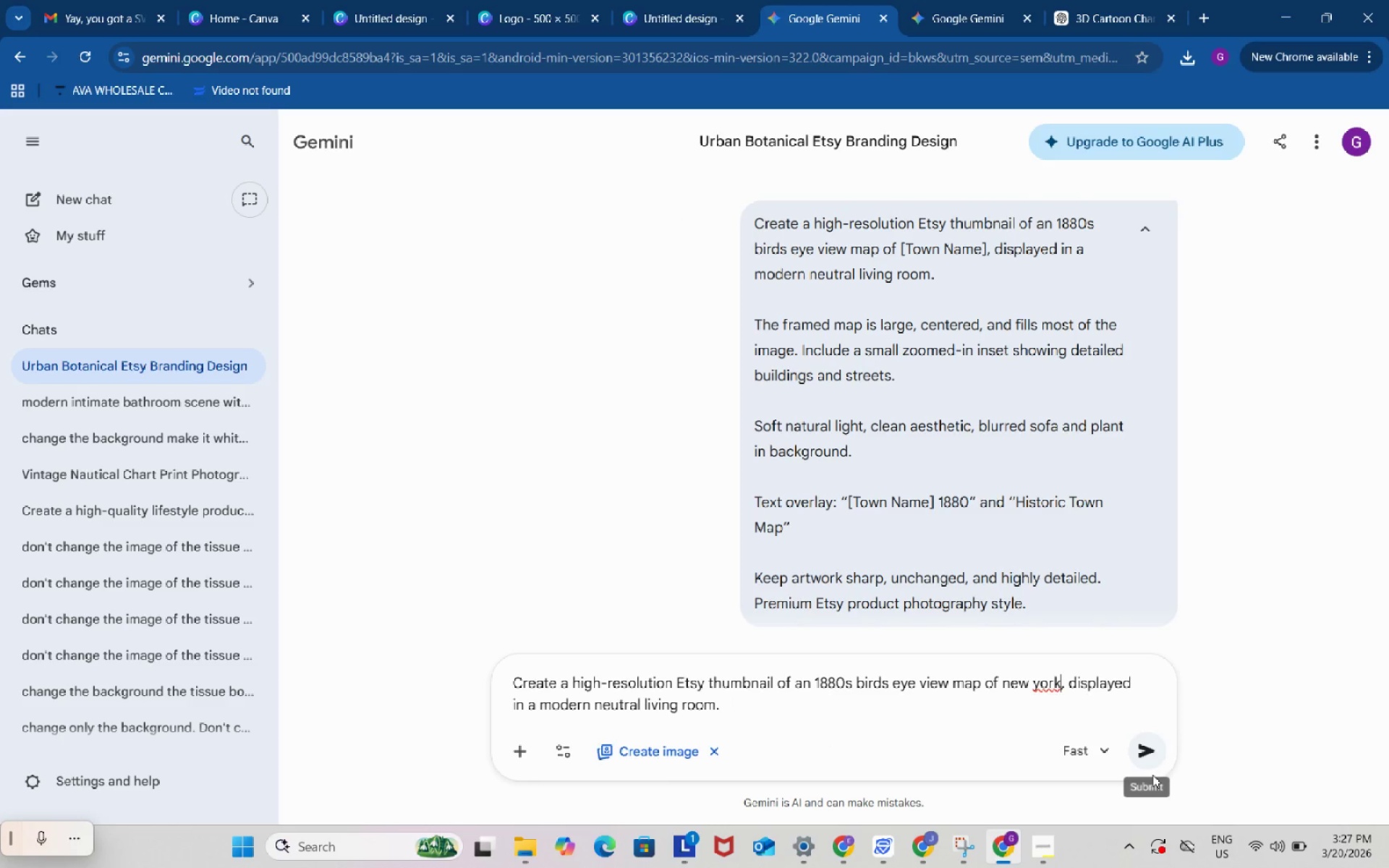 
left_click([1147, 753])
 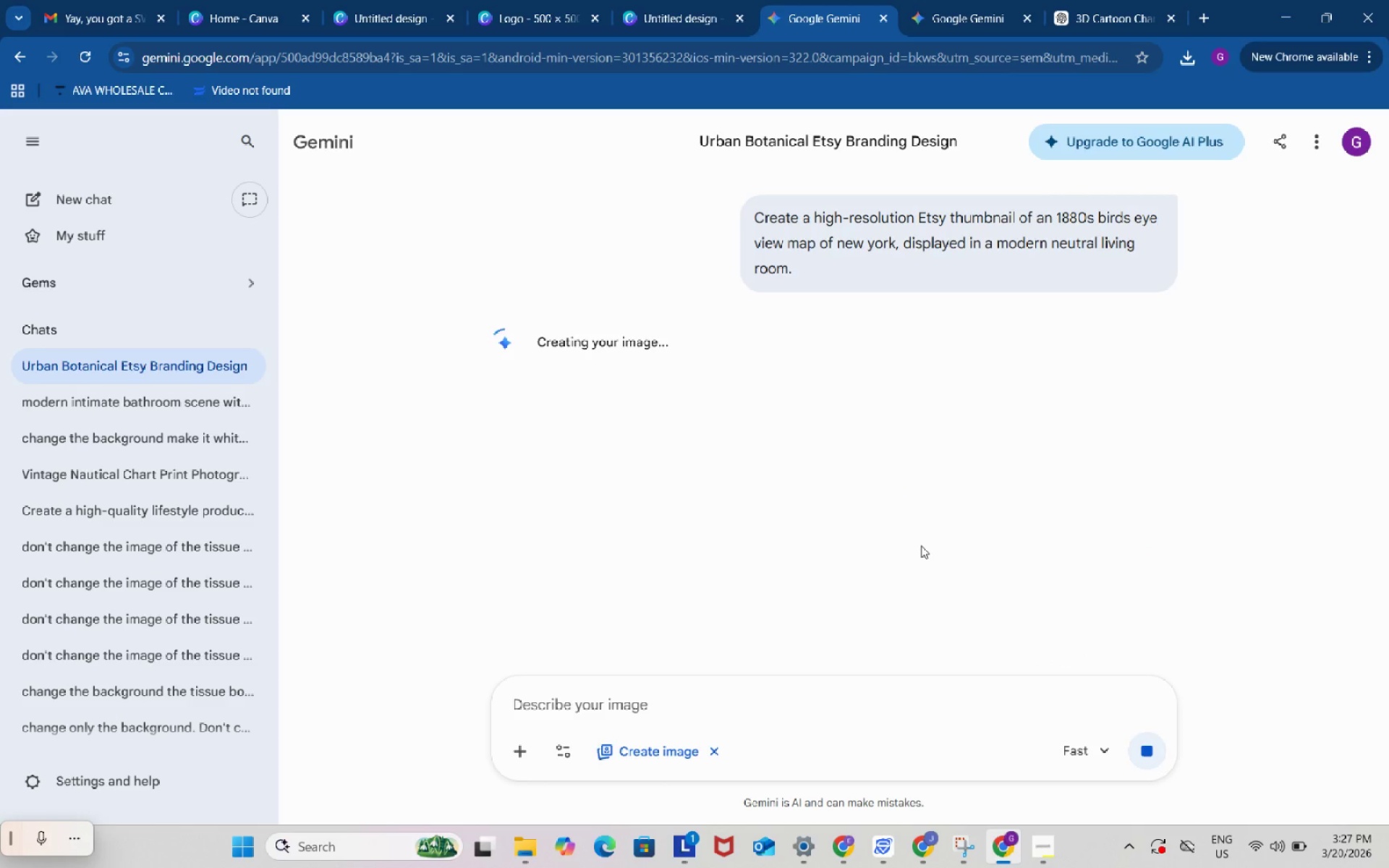 
wait(13.17)
 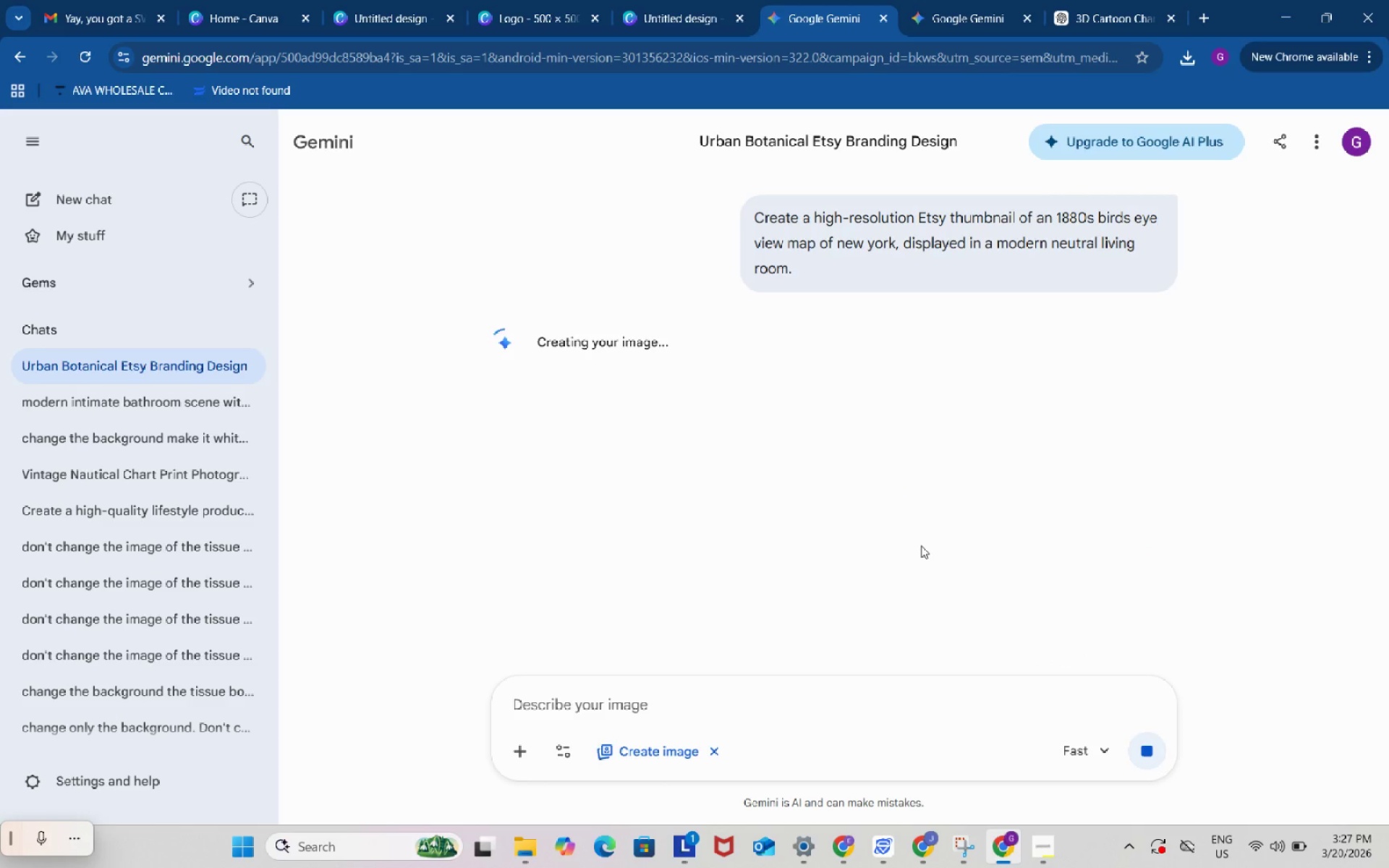 
left_click_drag(start_coordinate=[1055, 221], to_coordinate=[819, 244])
 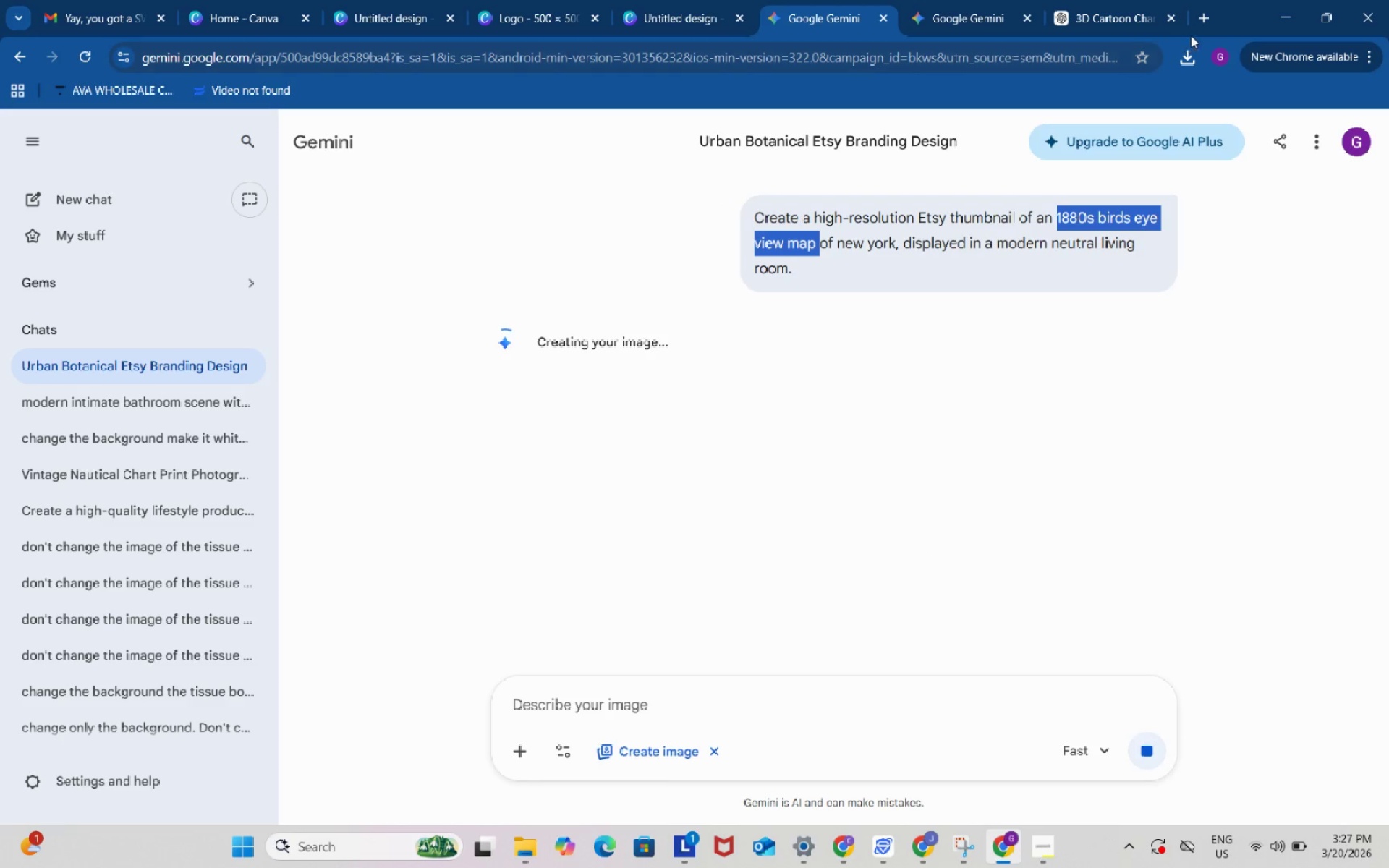 
key(Control+C)
 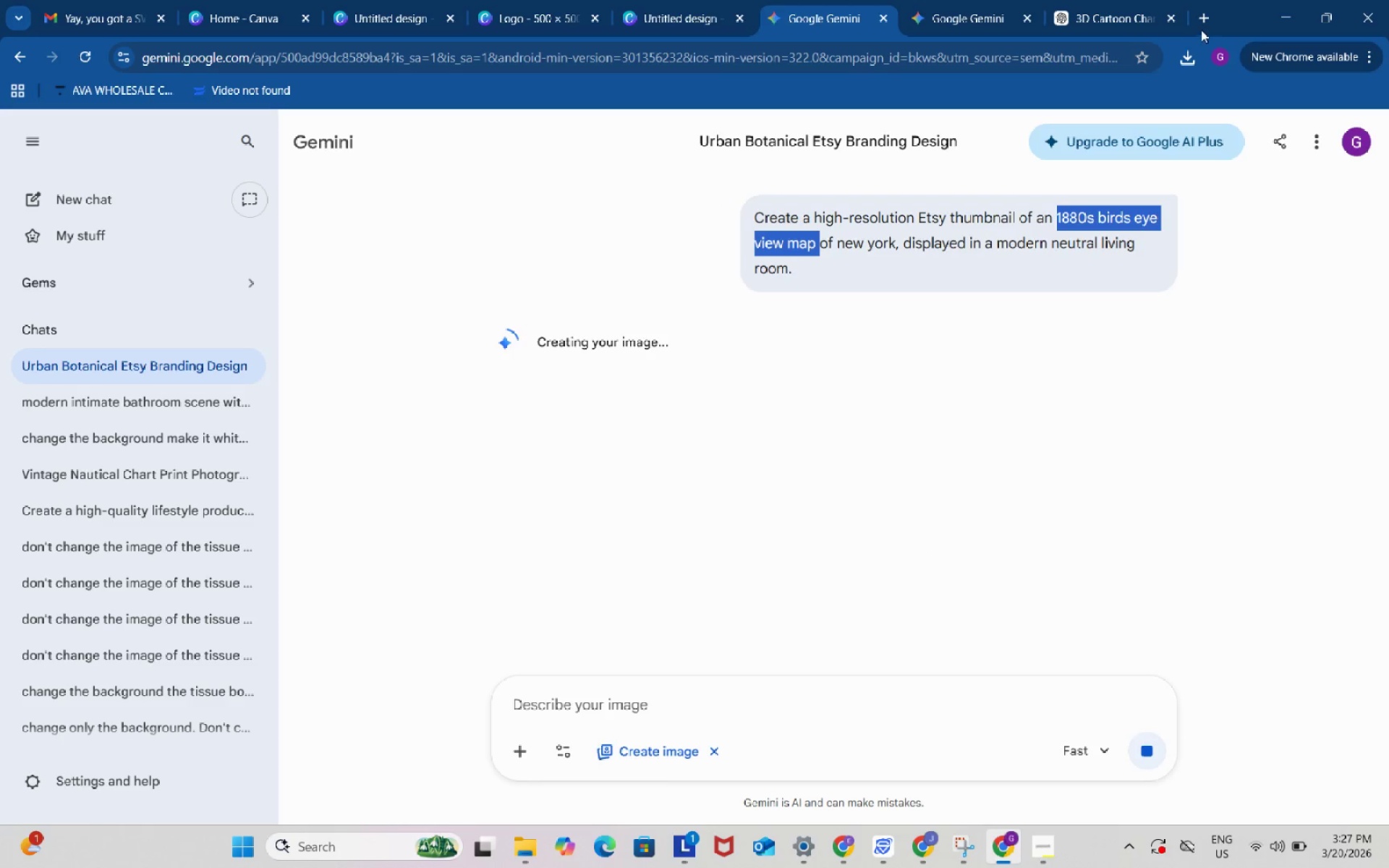 
left_click([1201, 23])
 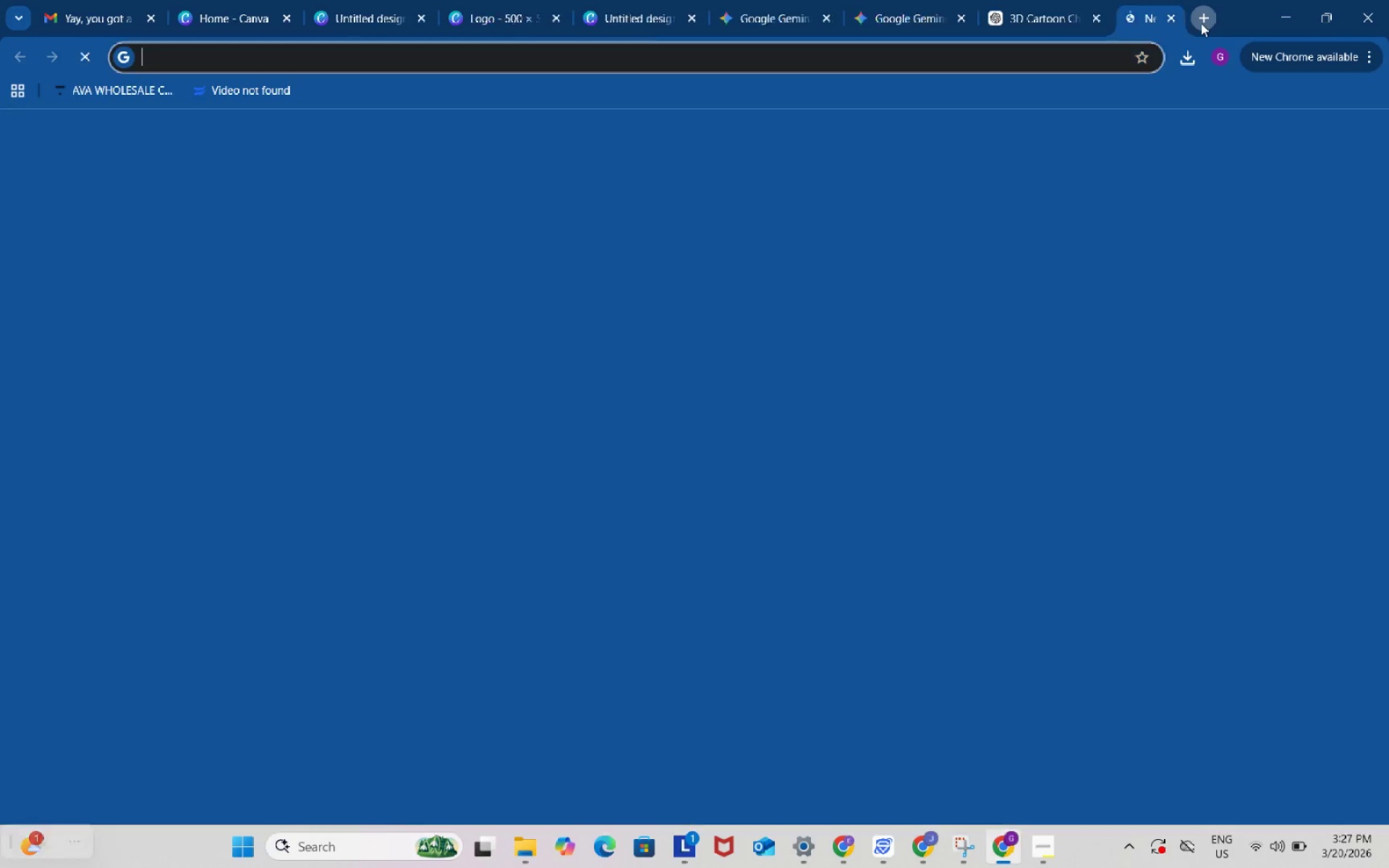 
key(Control+ControlLeft)
 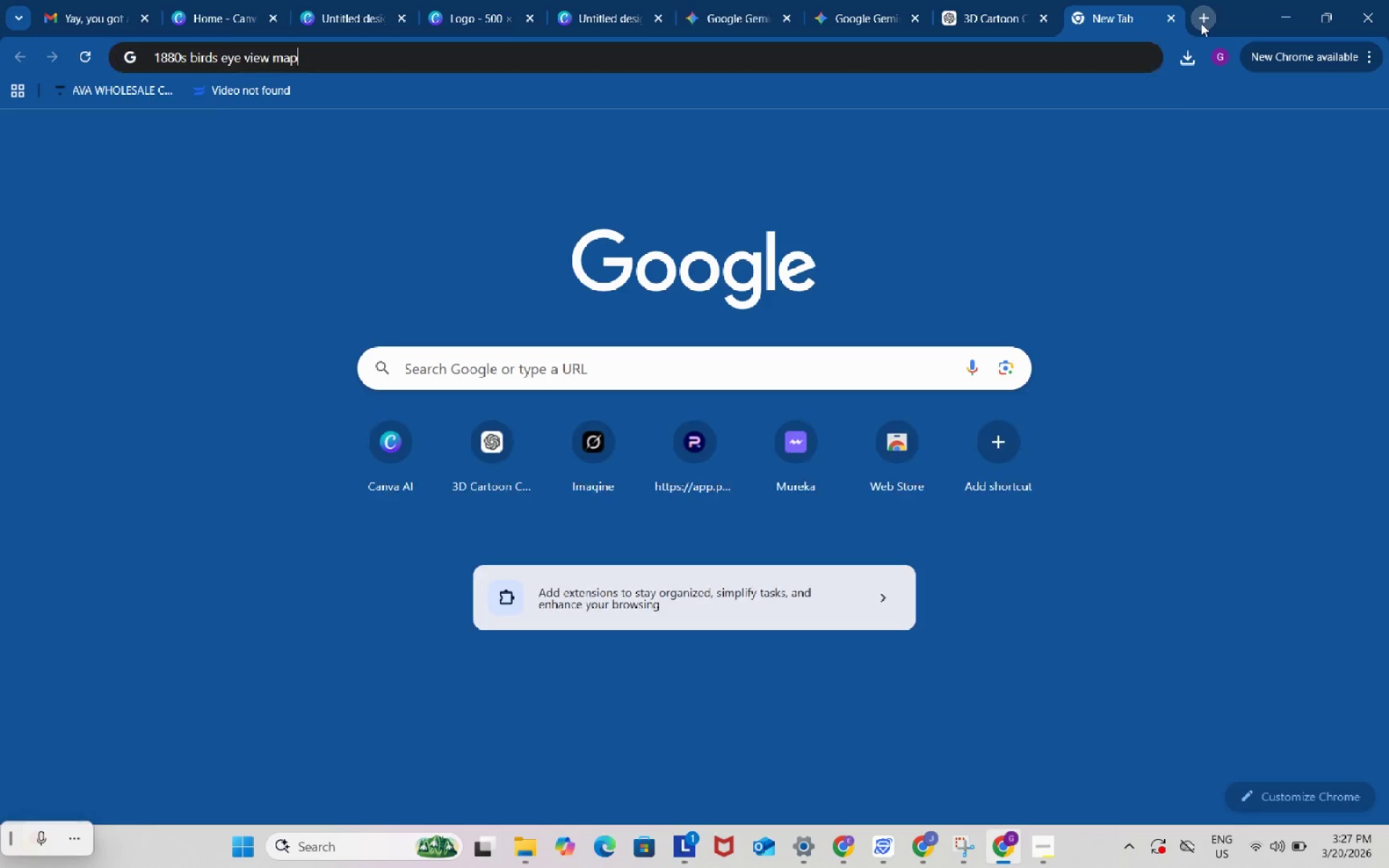 
key(Control+V)
 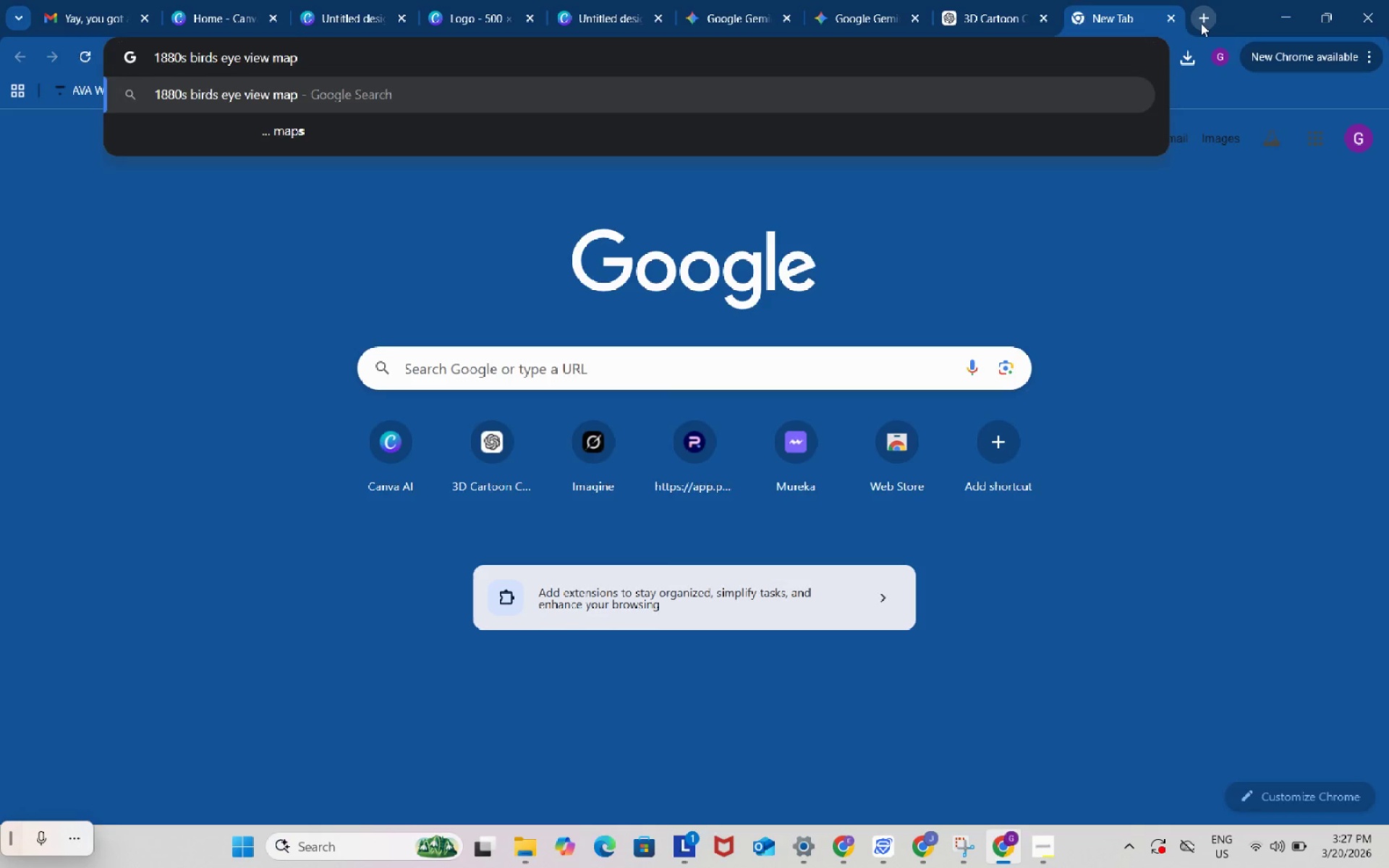 
key(Enter)
 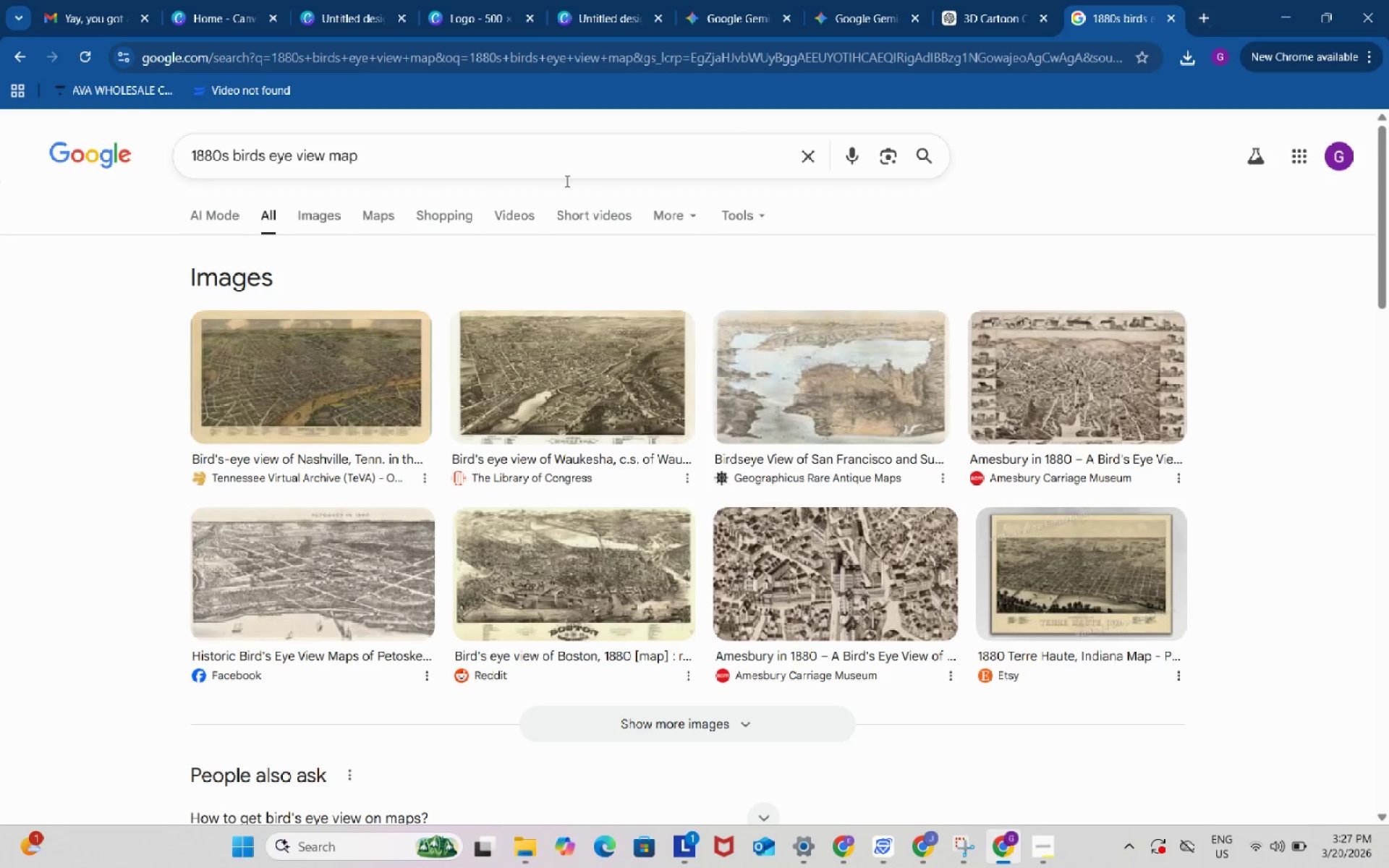 
wait(6.0)
 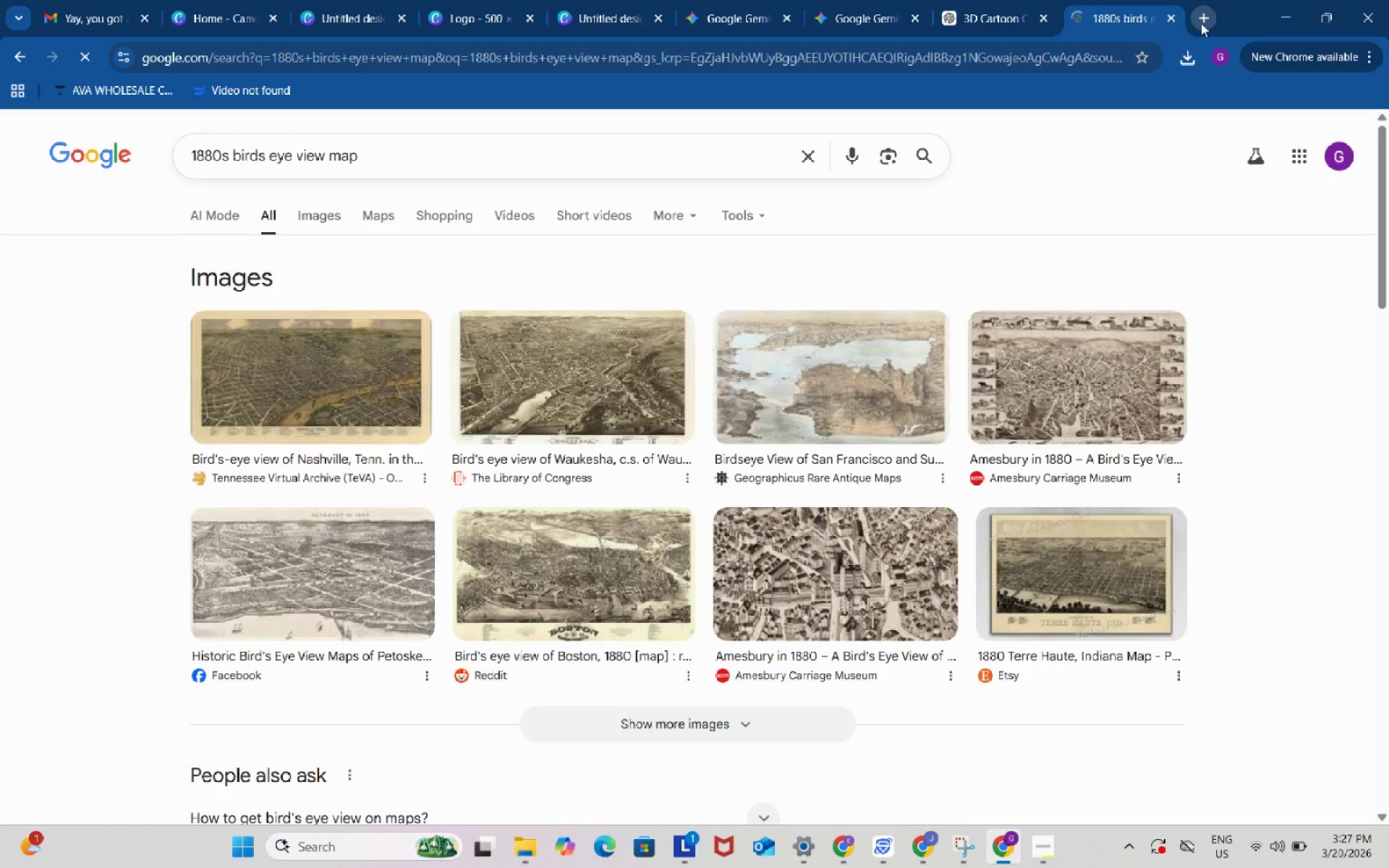 
left_click([332, 215])
 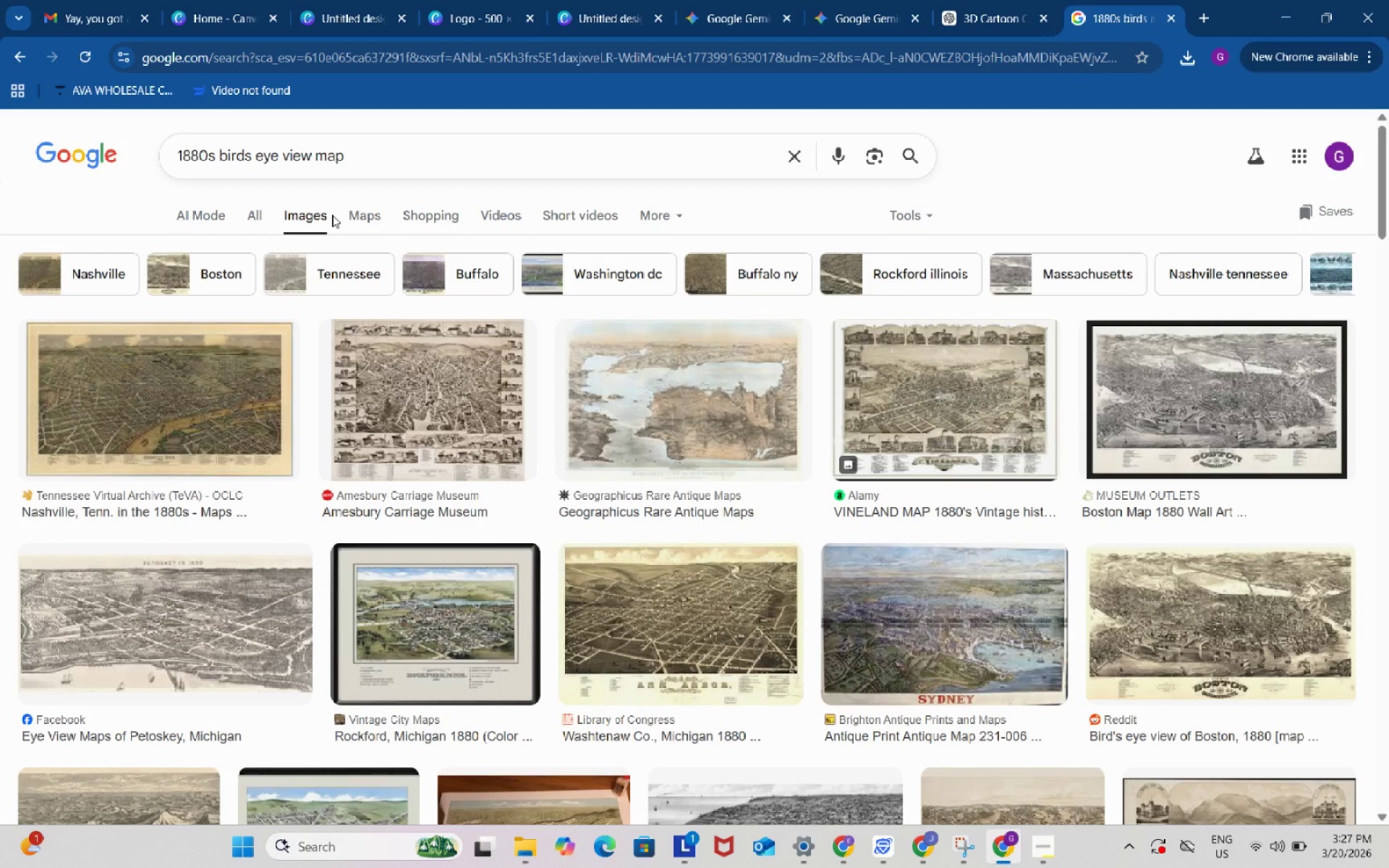 
wait(8.23)
 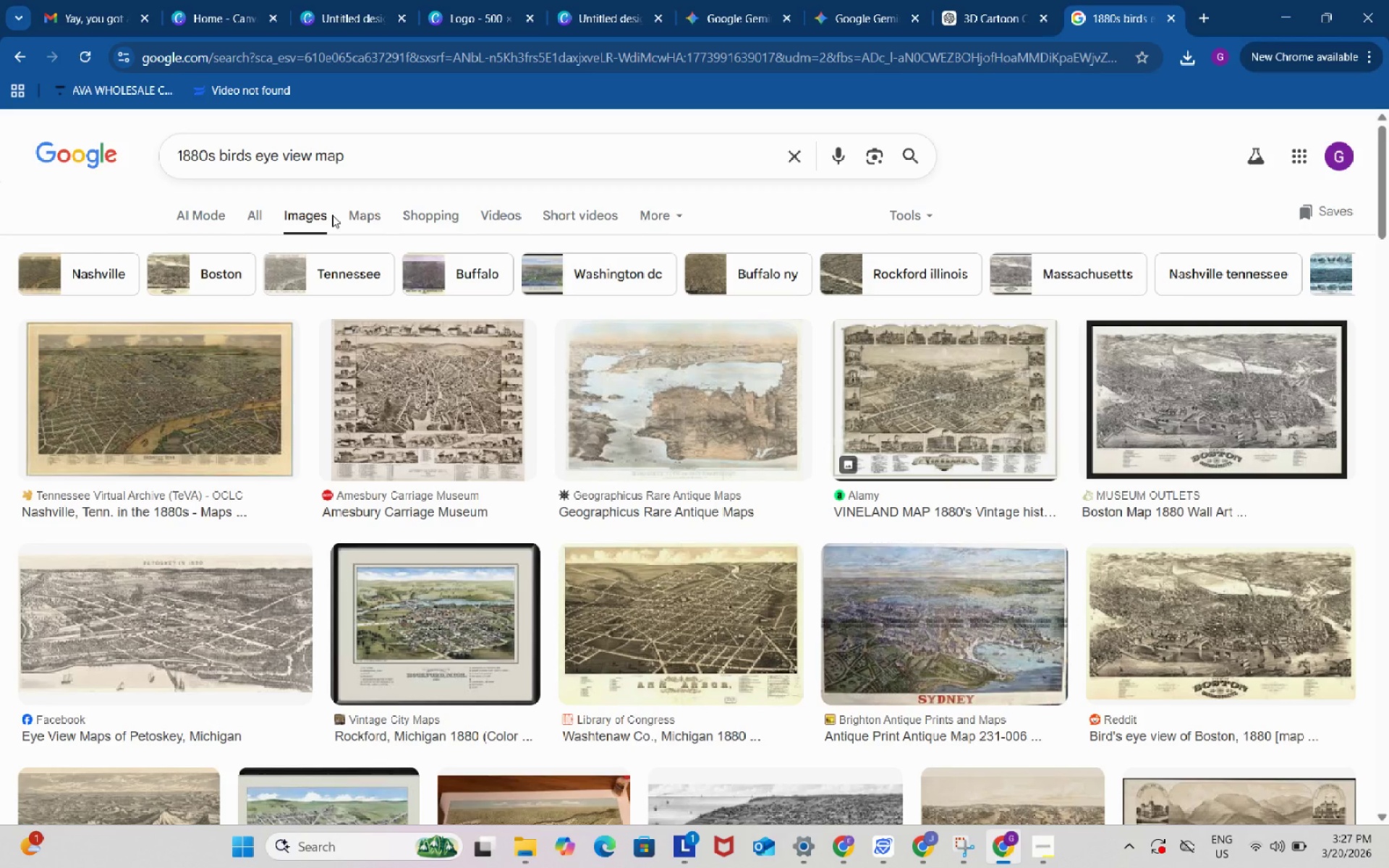 
scroll: coordinate [193, 551], scroll_direction: down, amount: 11.0
 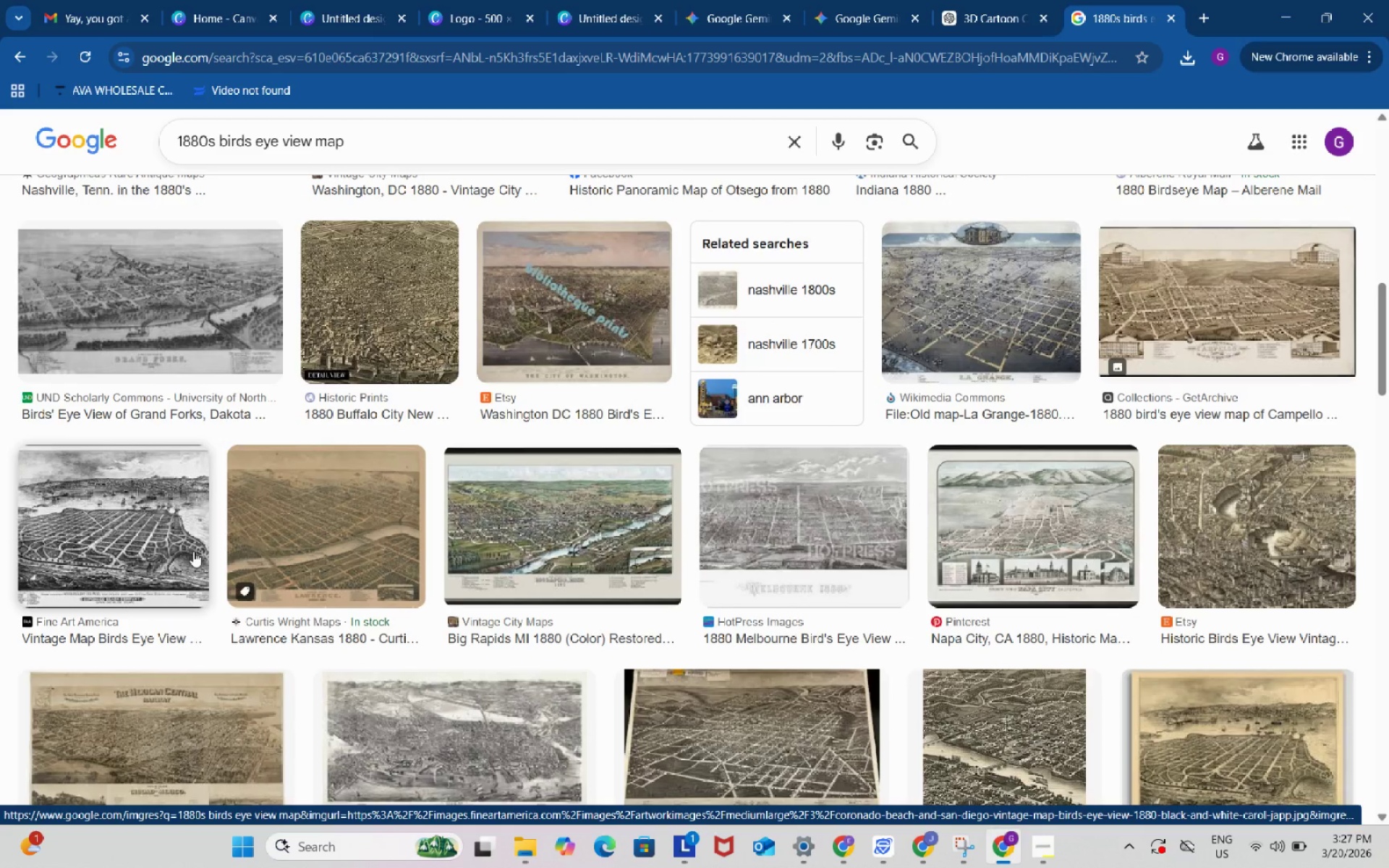 
scroll: coordinate [464, 490], scroll_direction: up, amount: 13.0
 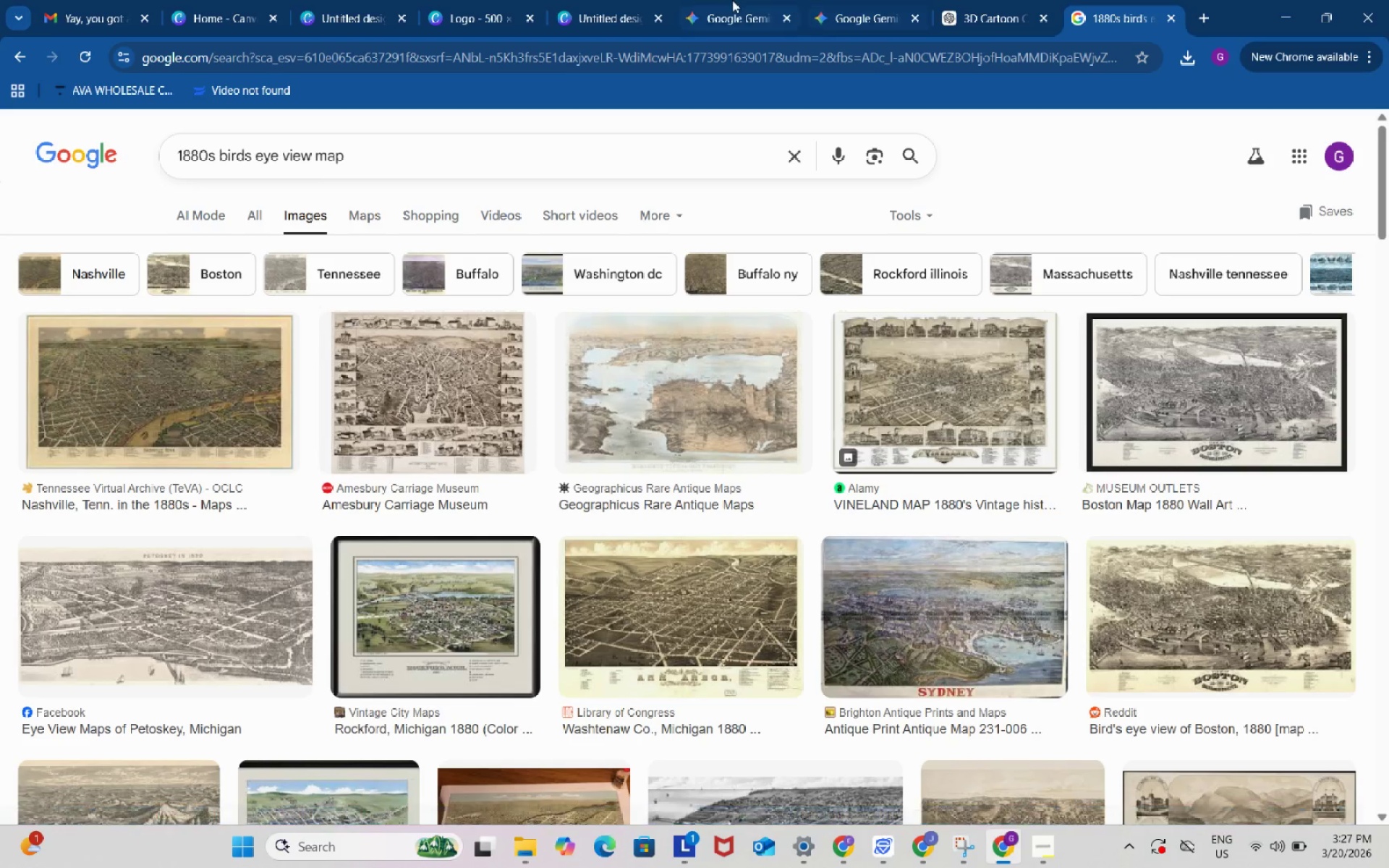 
left_click([732, 0])
 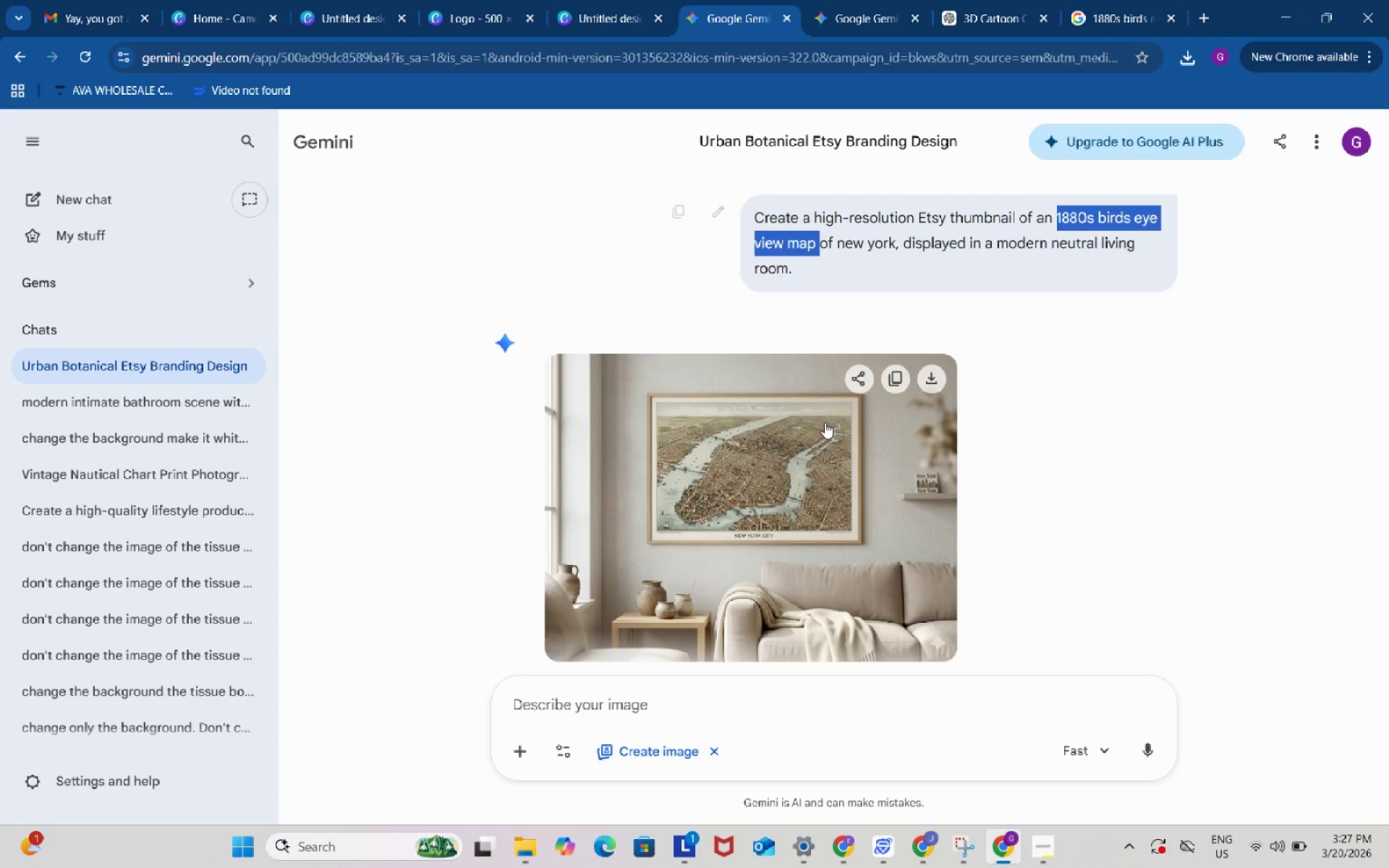 
wait(10.44)
 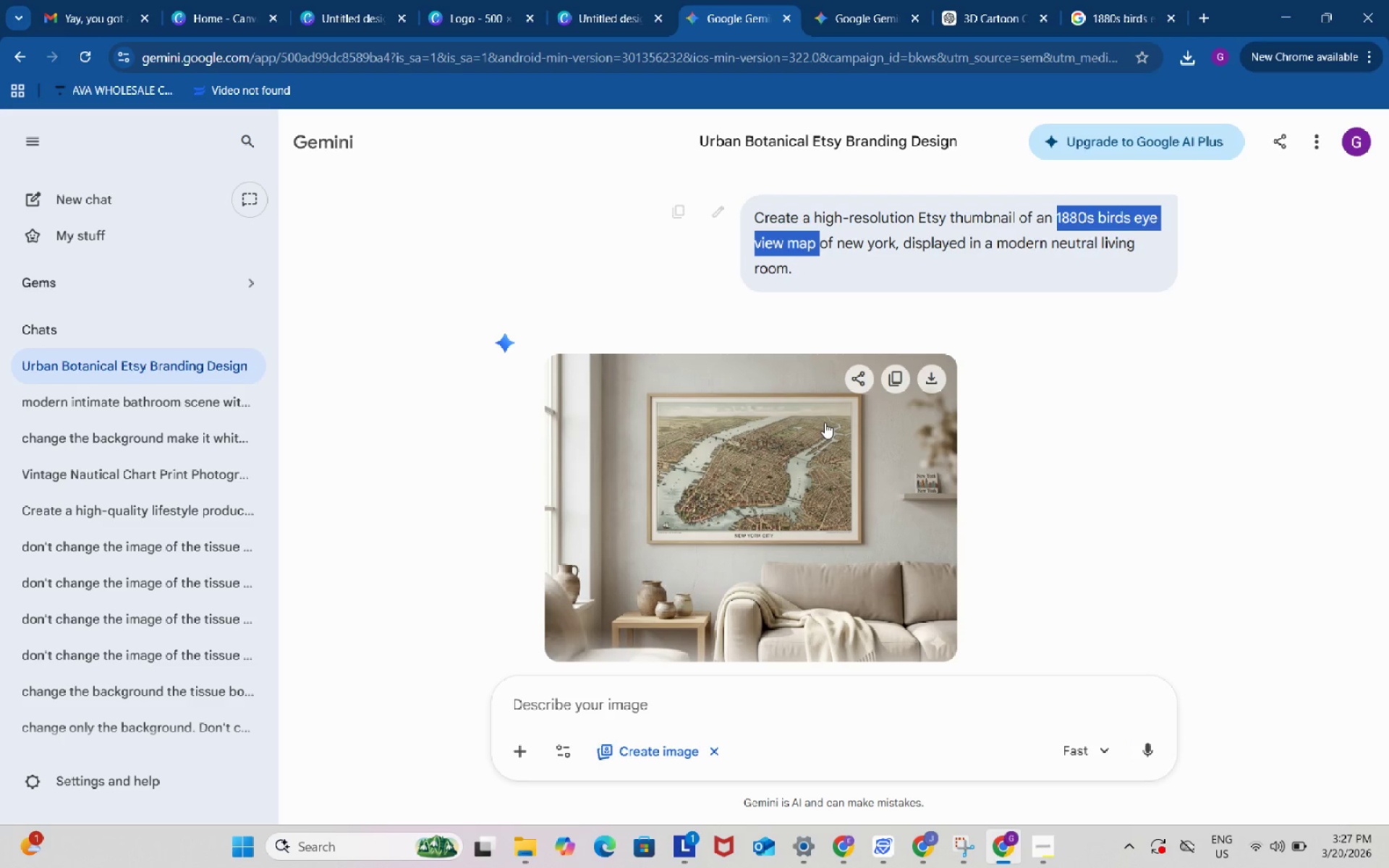 
left_click([933, 376])
 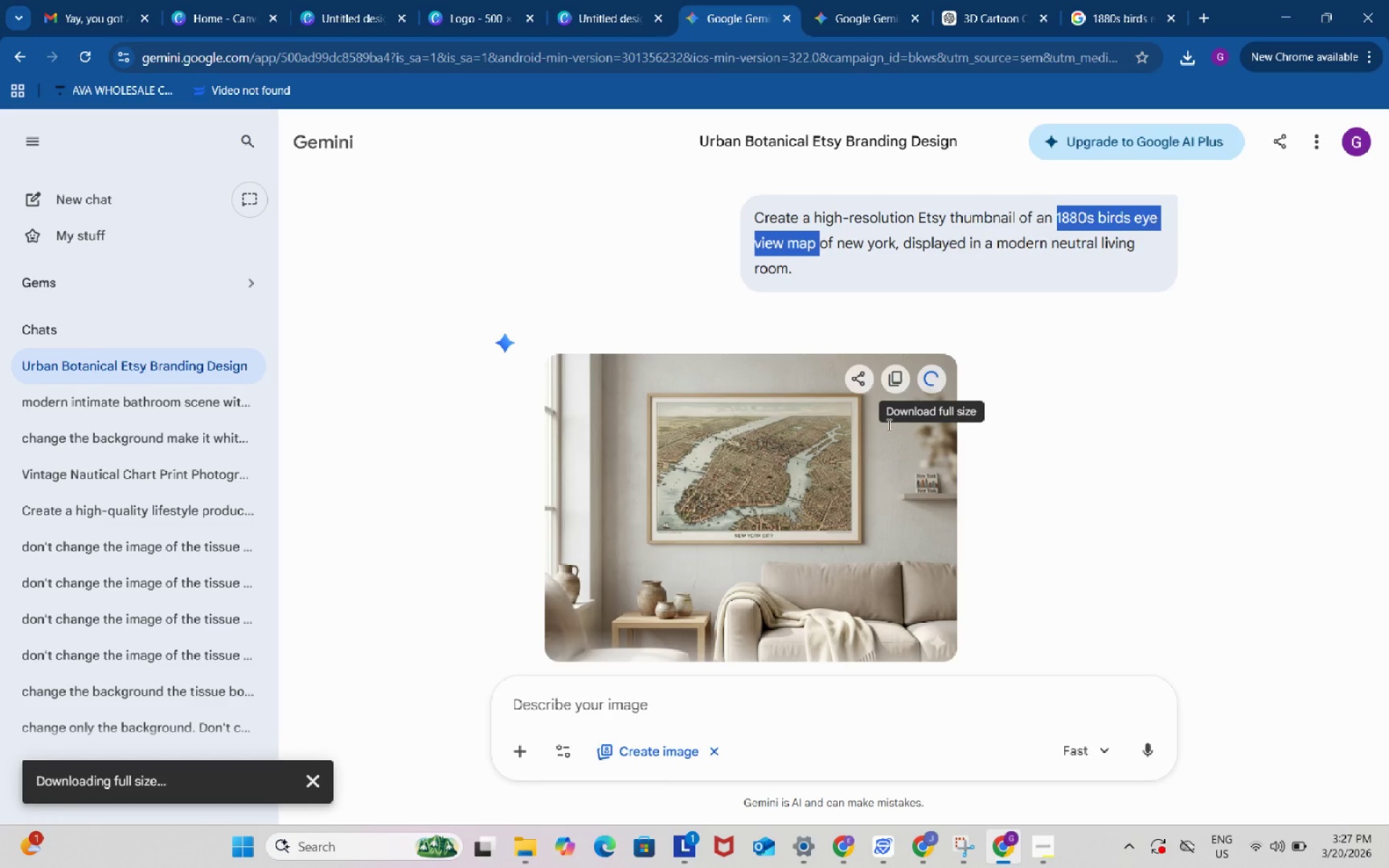 
mouse_move([845, 519])
 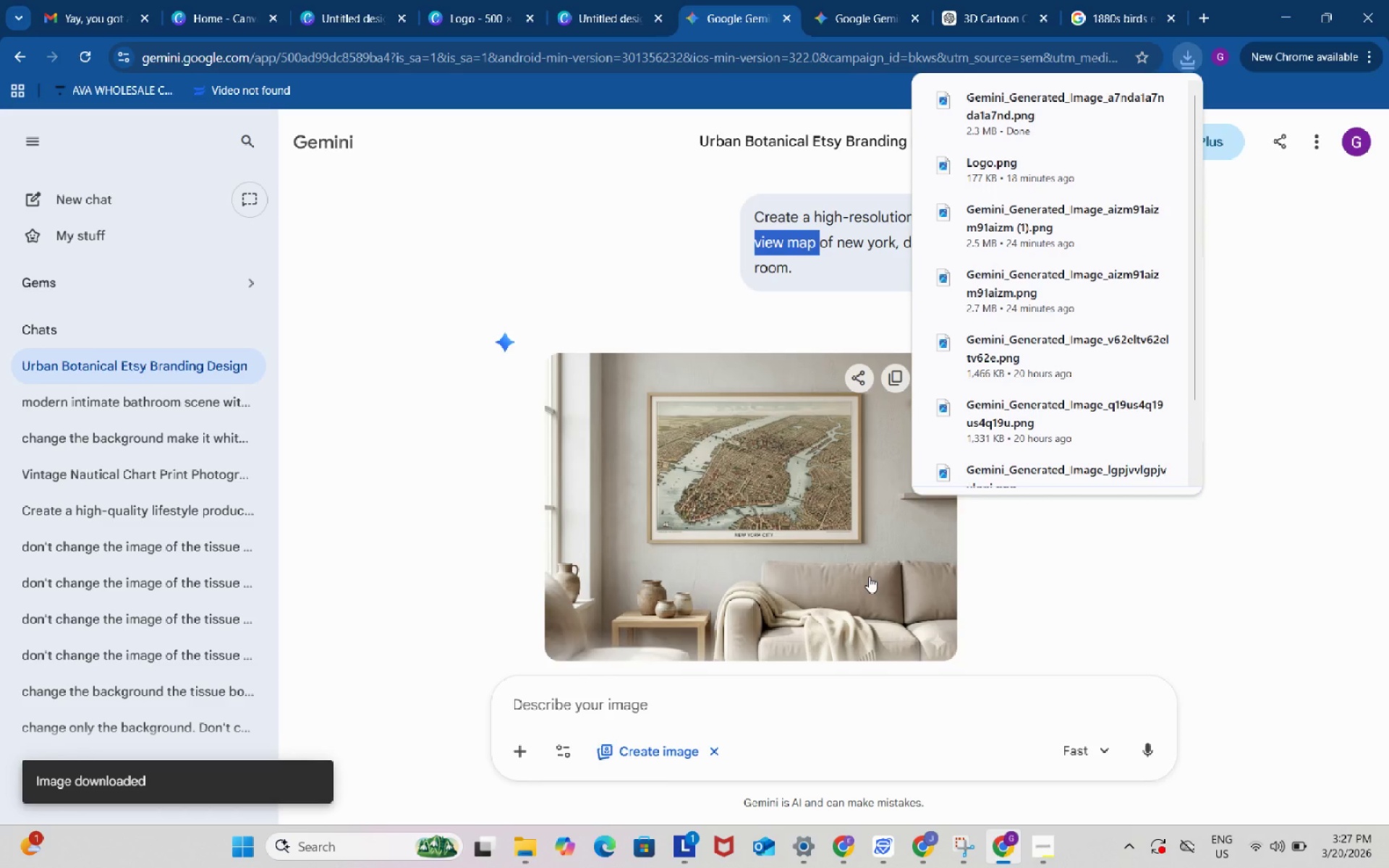 
scroll: coordinate [869, 576], scroll_direction: down, amount: 1.0
 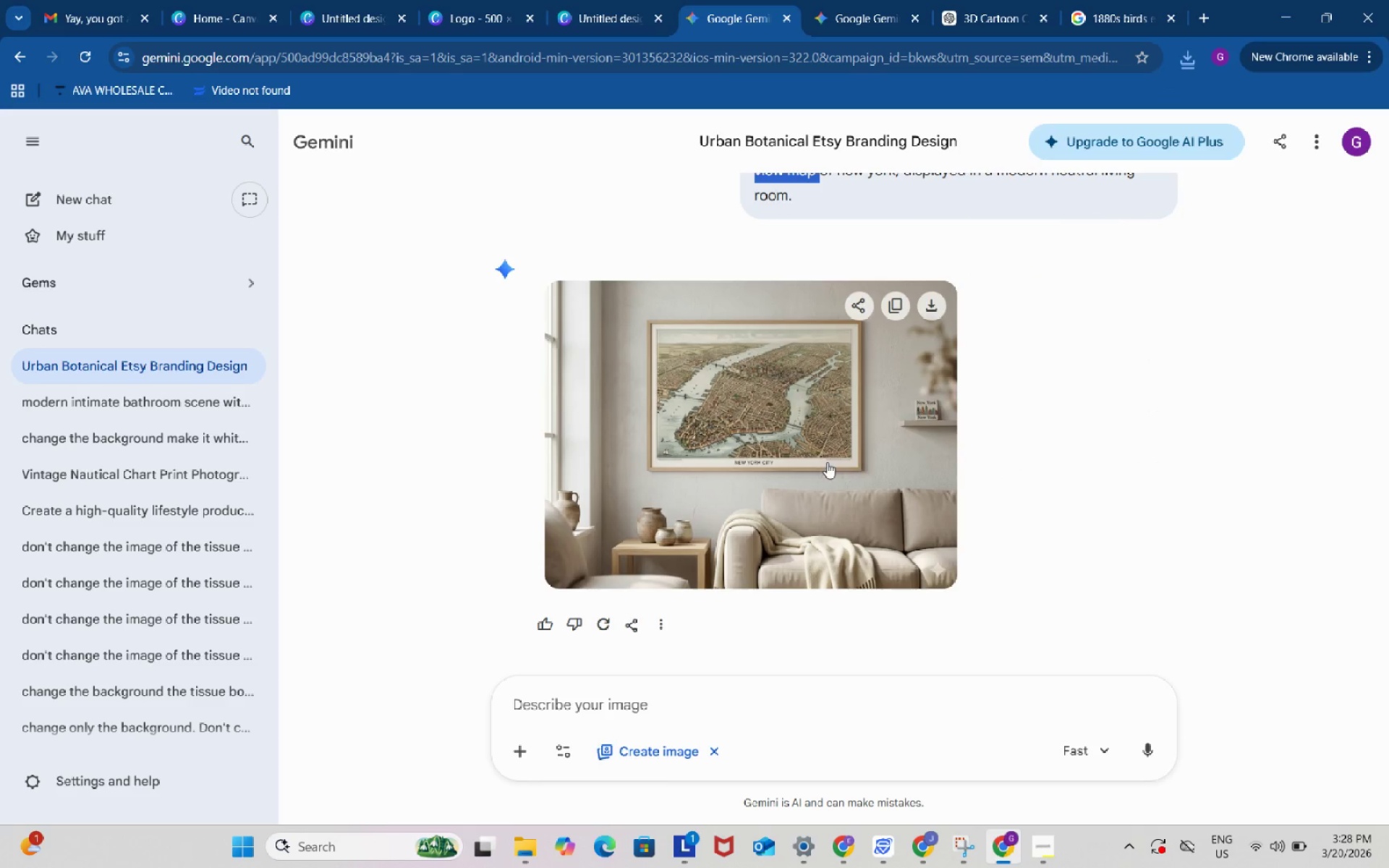 
left_click([349, 0])
 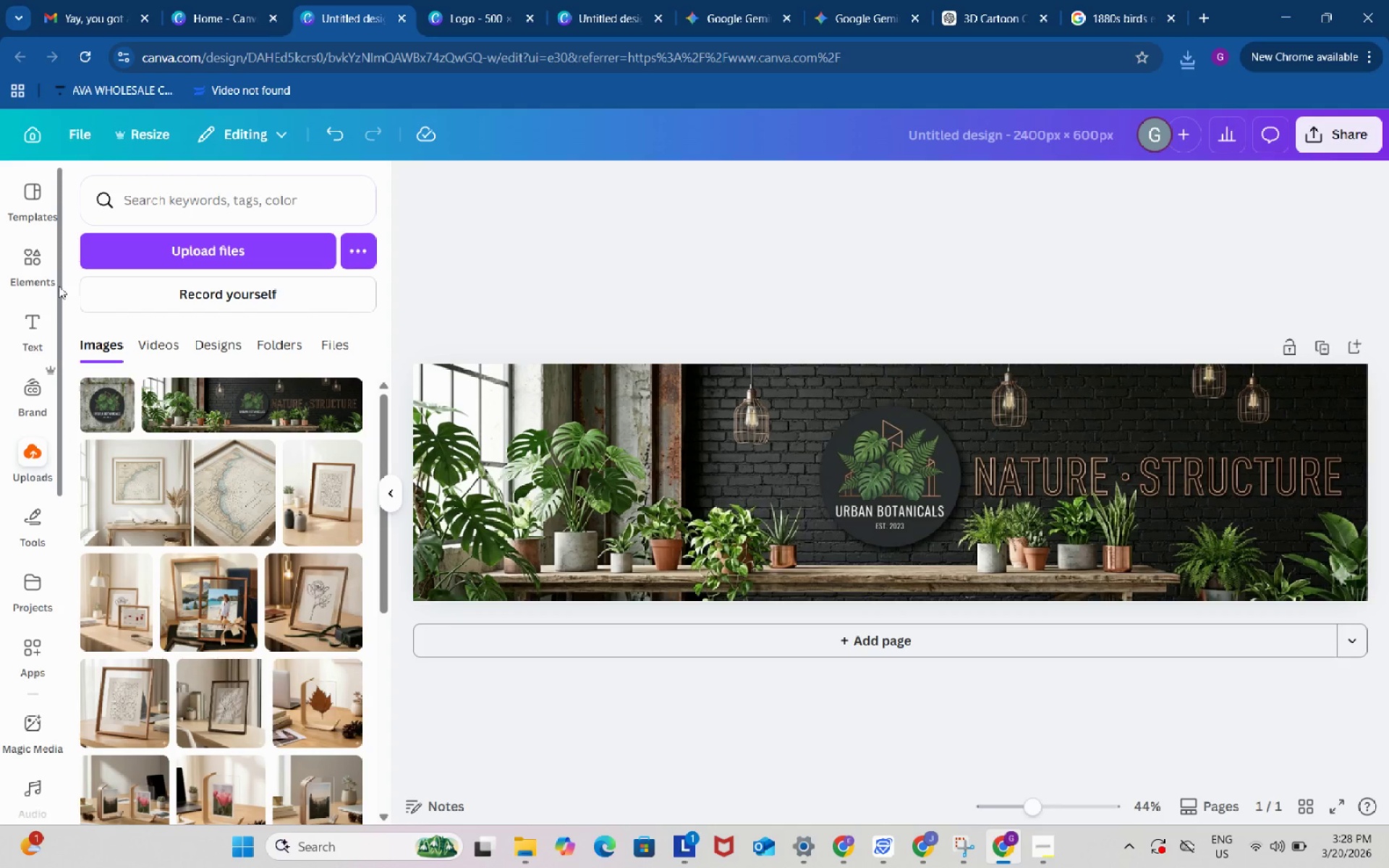 
left_click([31, 135])
 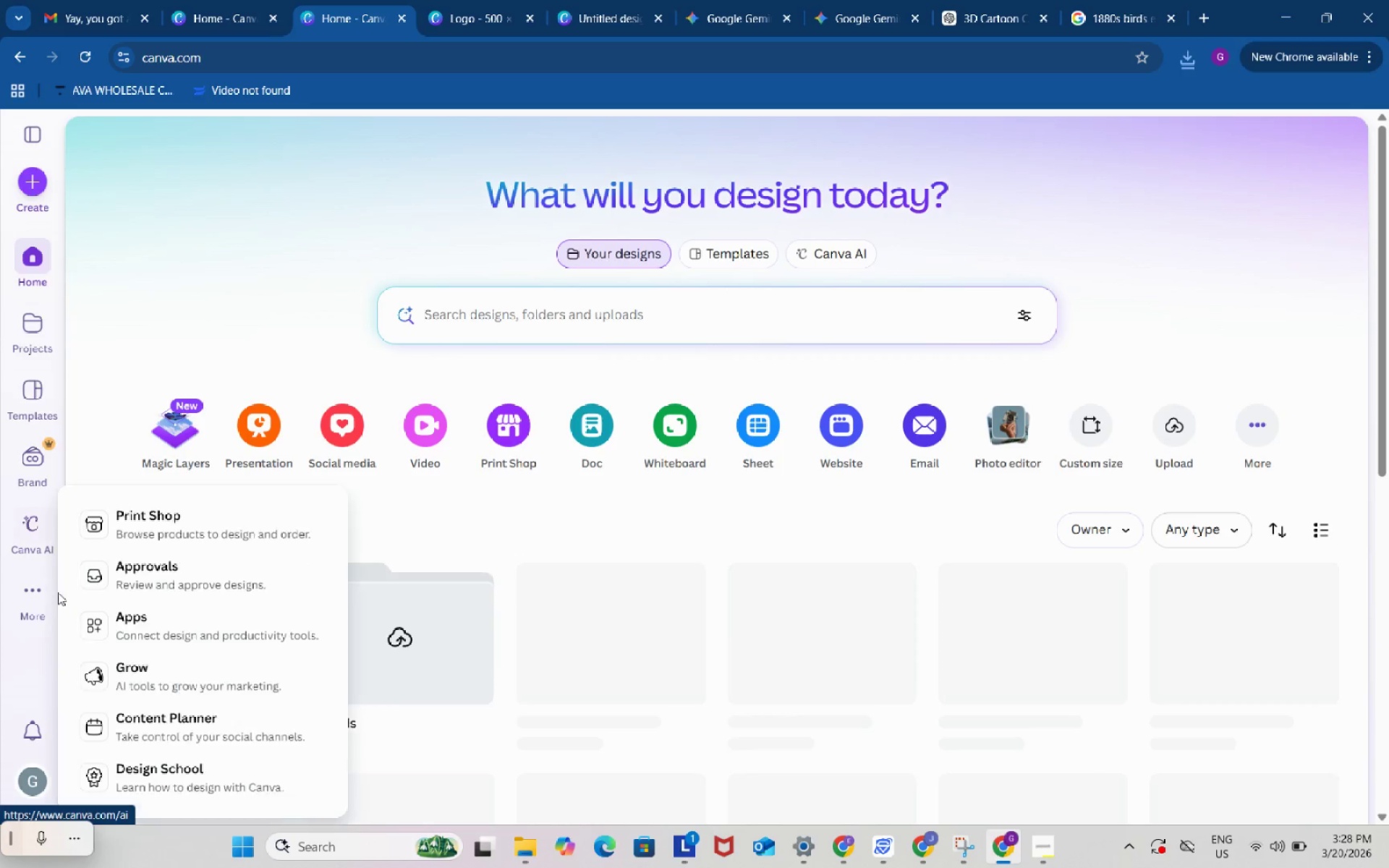 
left_click([35, 183])
 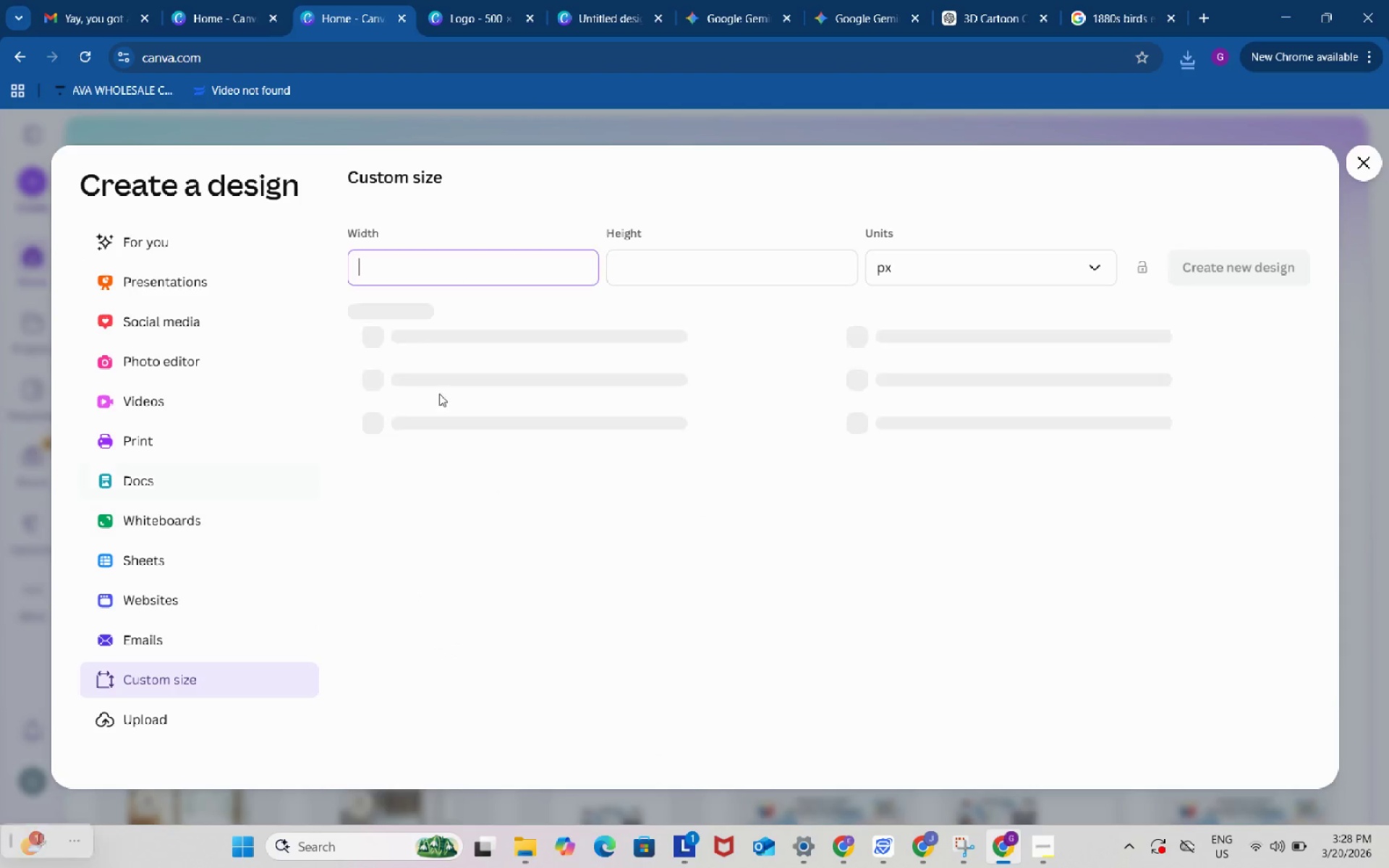 
left_click([455, 260])
 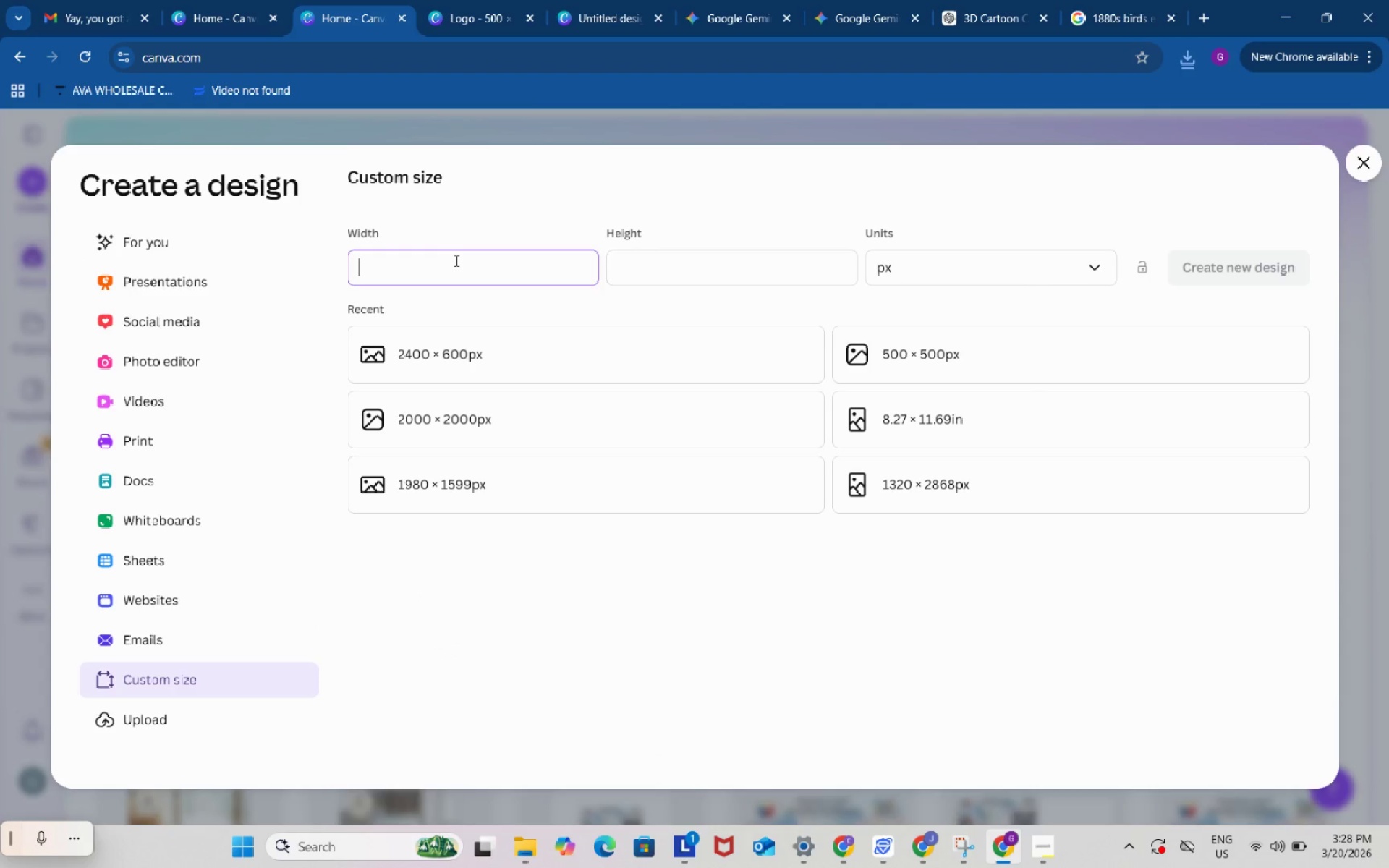 
key(ArrowDown)
 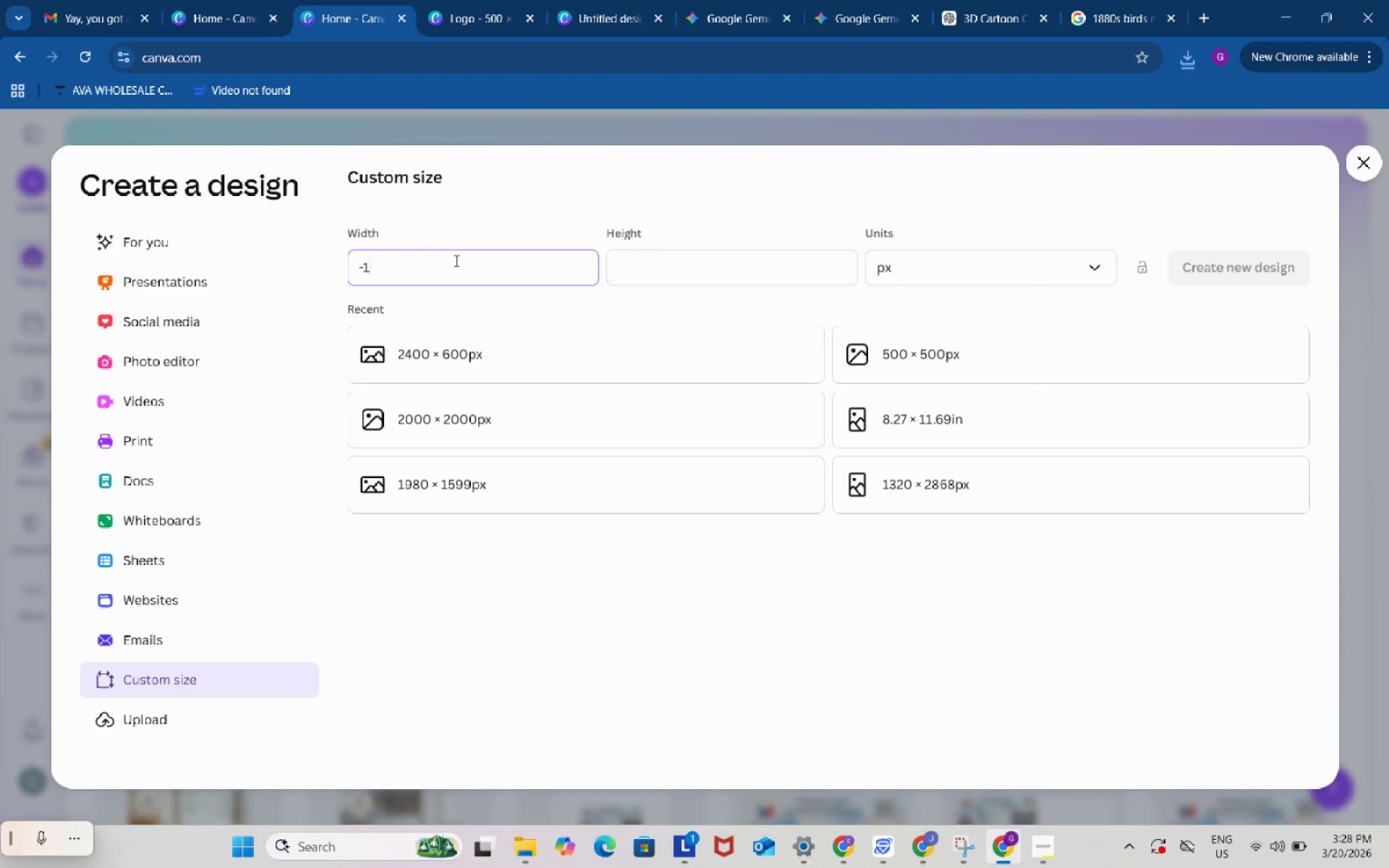 
key(Insert)
 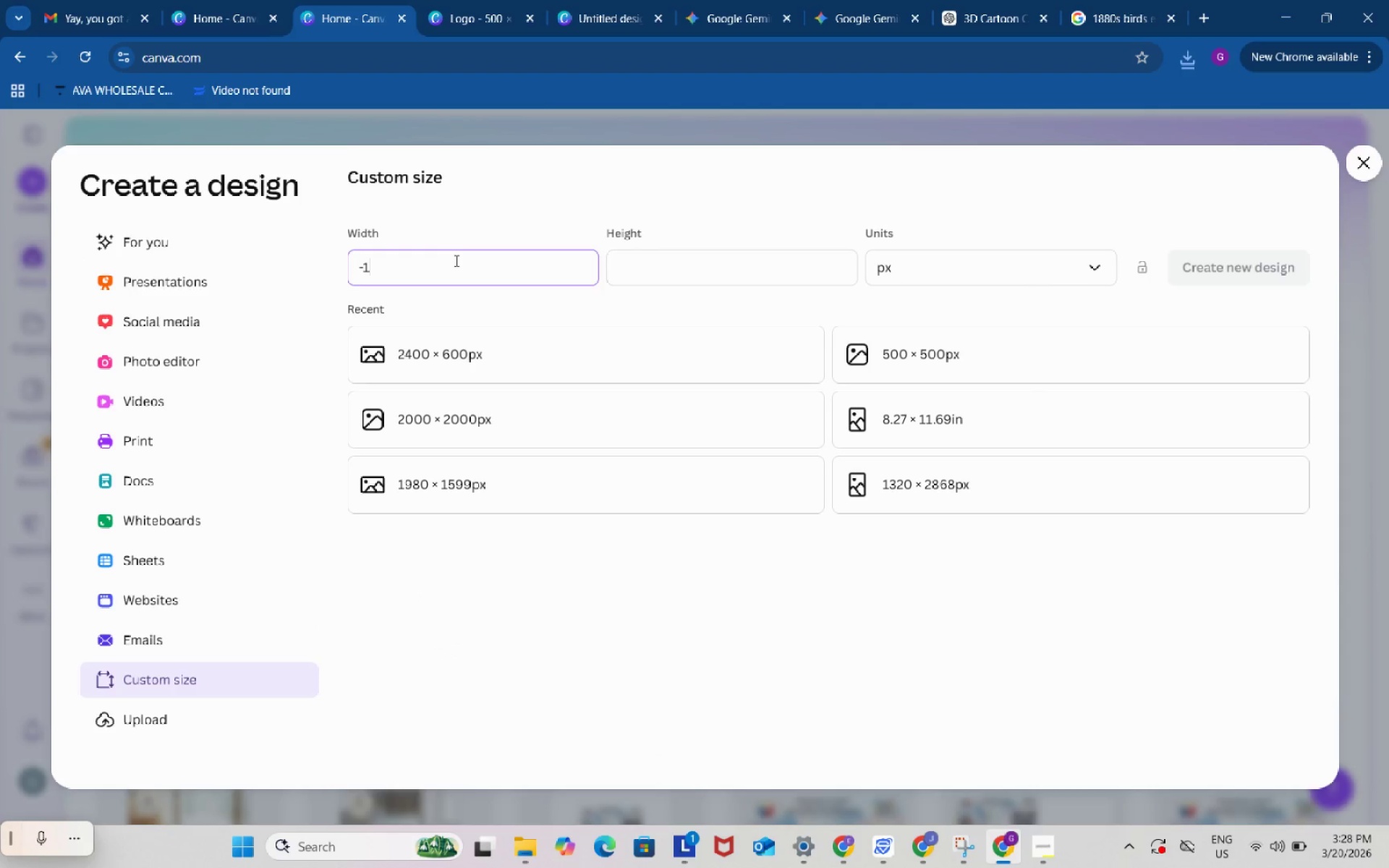 
key(Insert)
 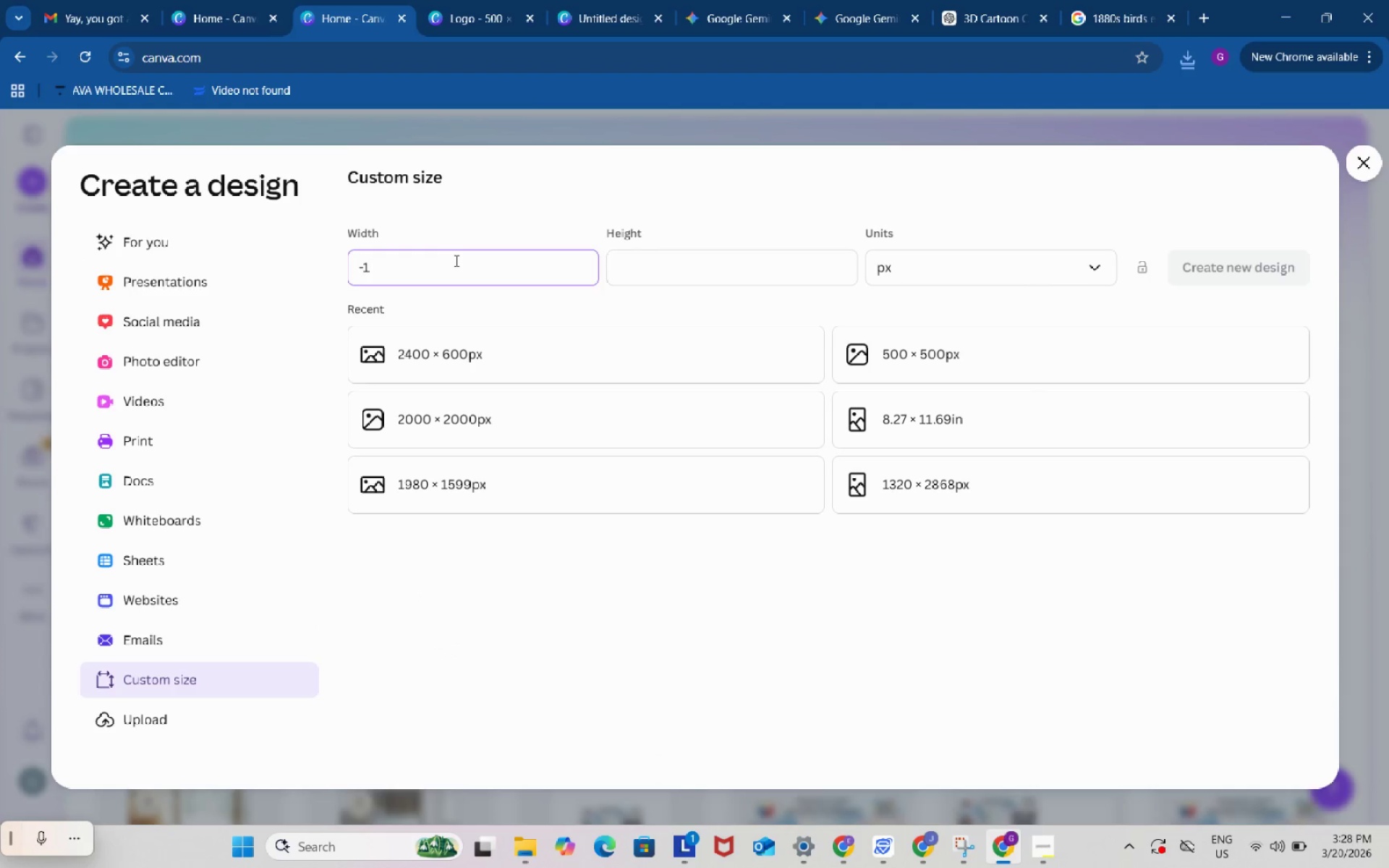 
key(Insert)
 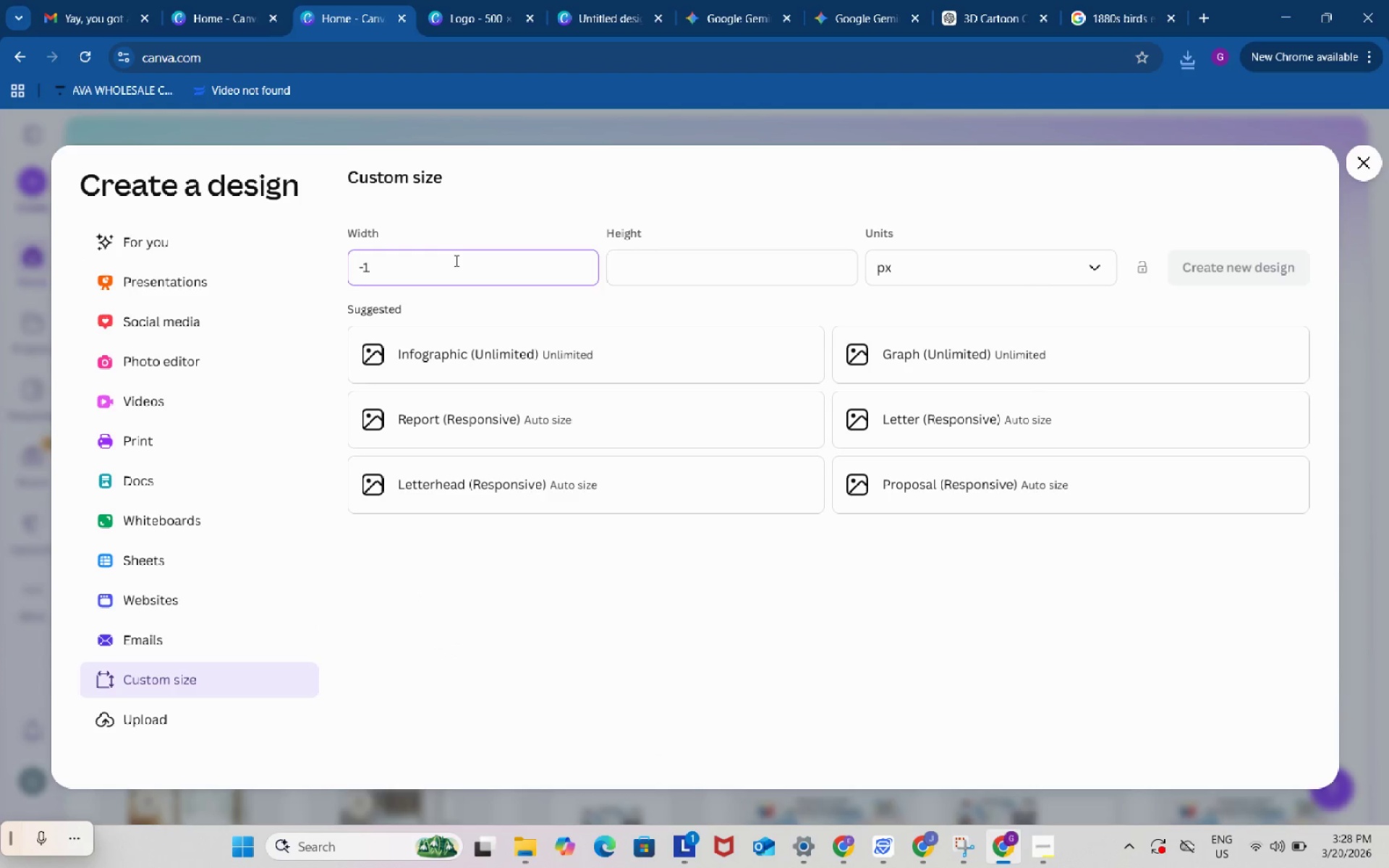 
key(Backspace)
 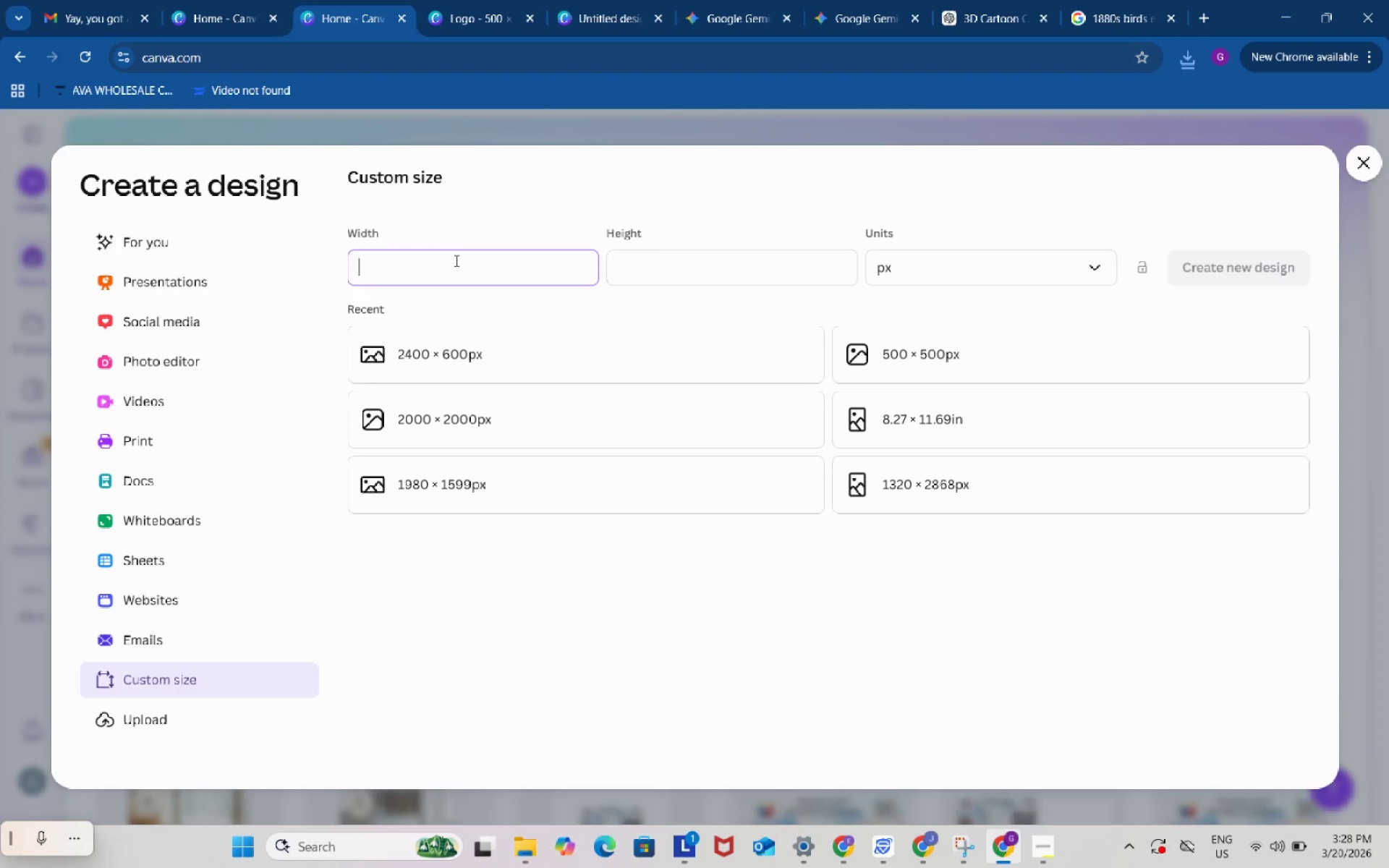 
key(Backspace)
 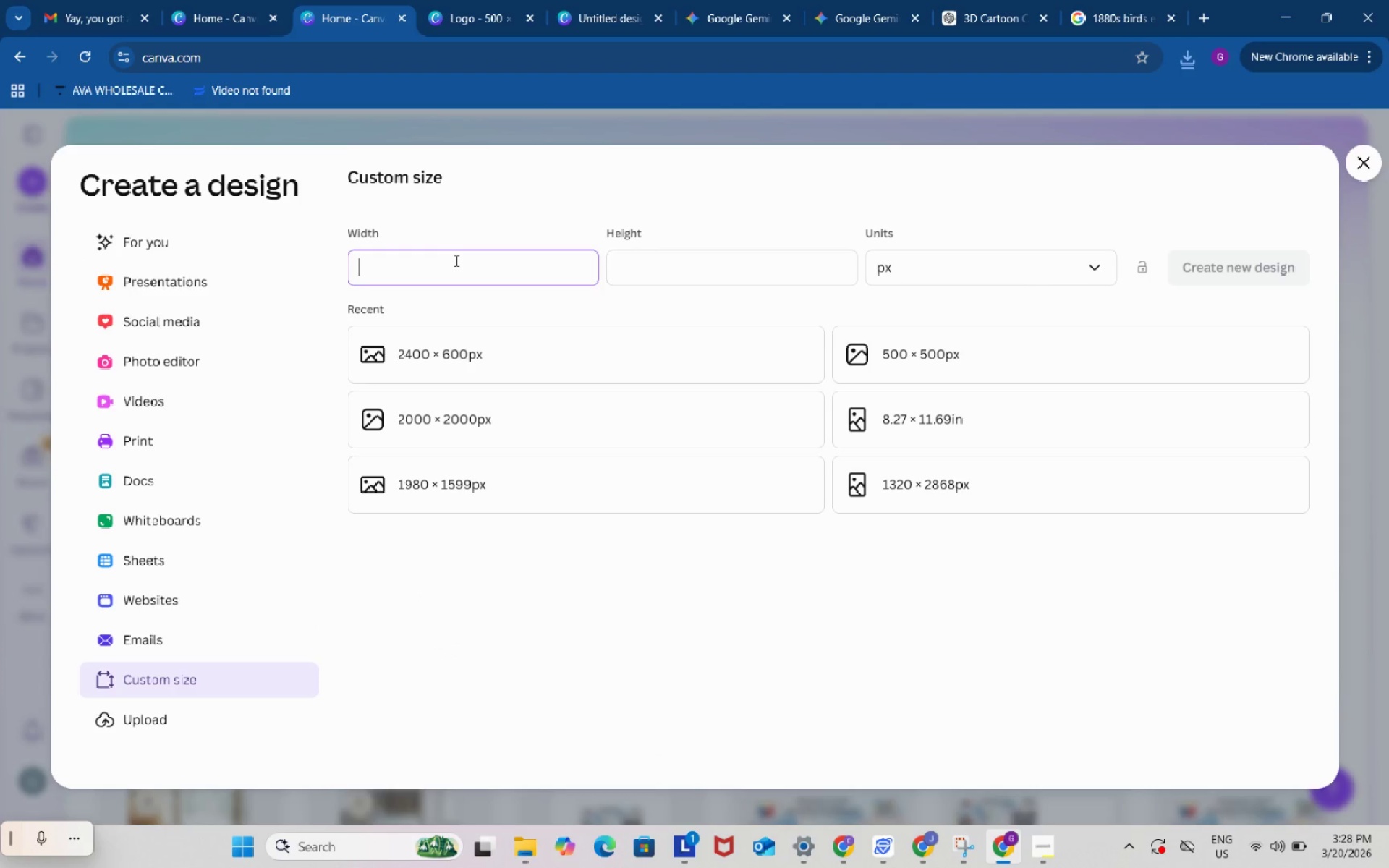 
key(Backspace)
 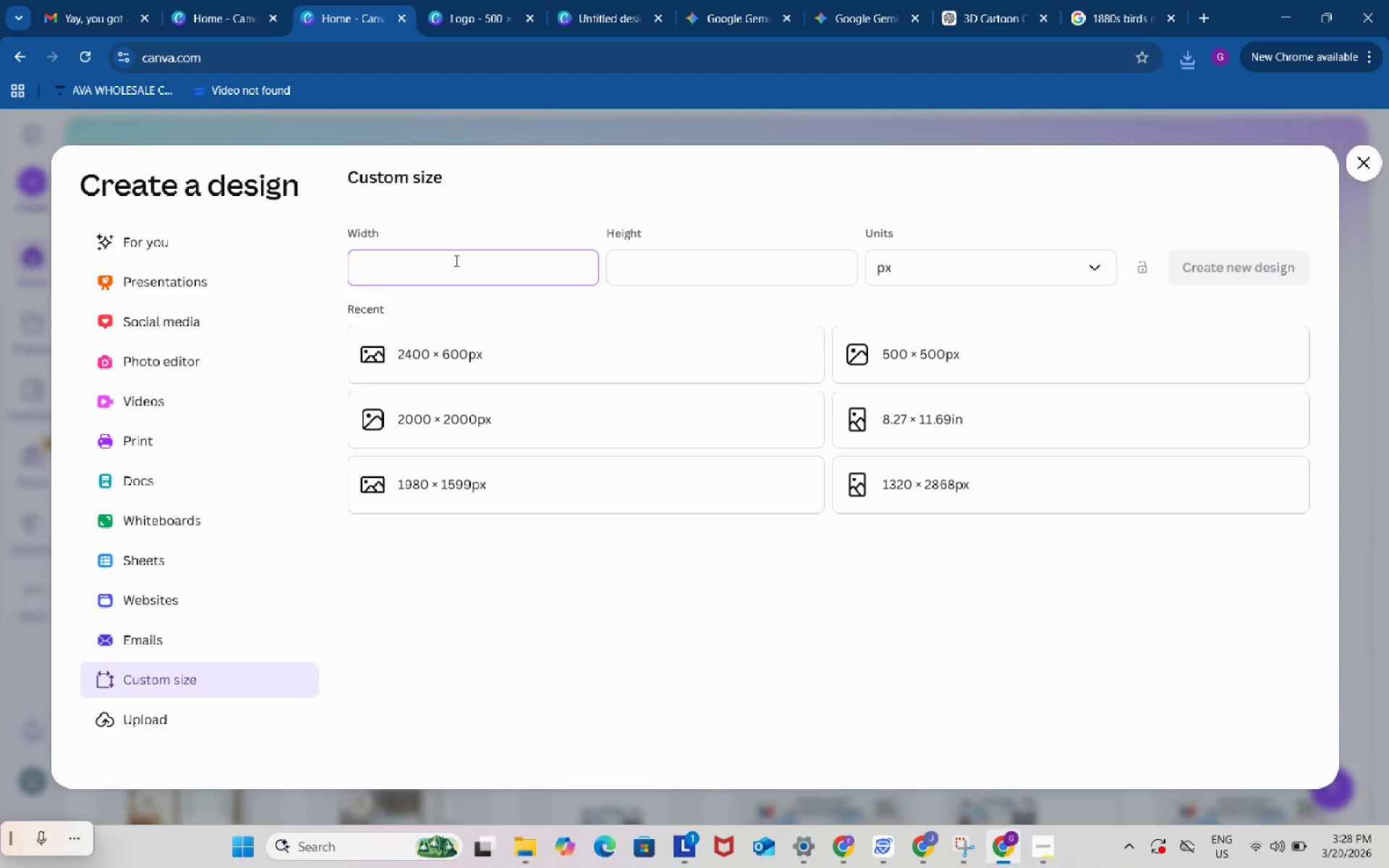 
key(ArrowDown)
 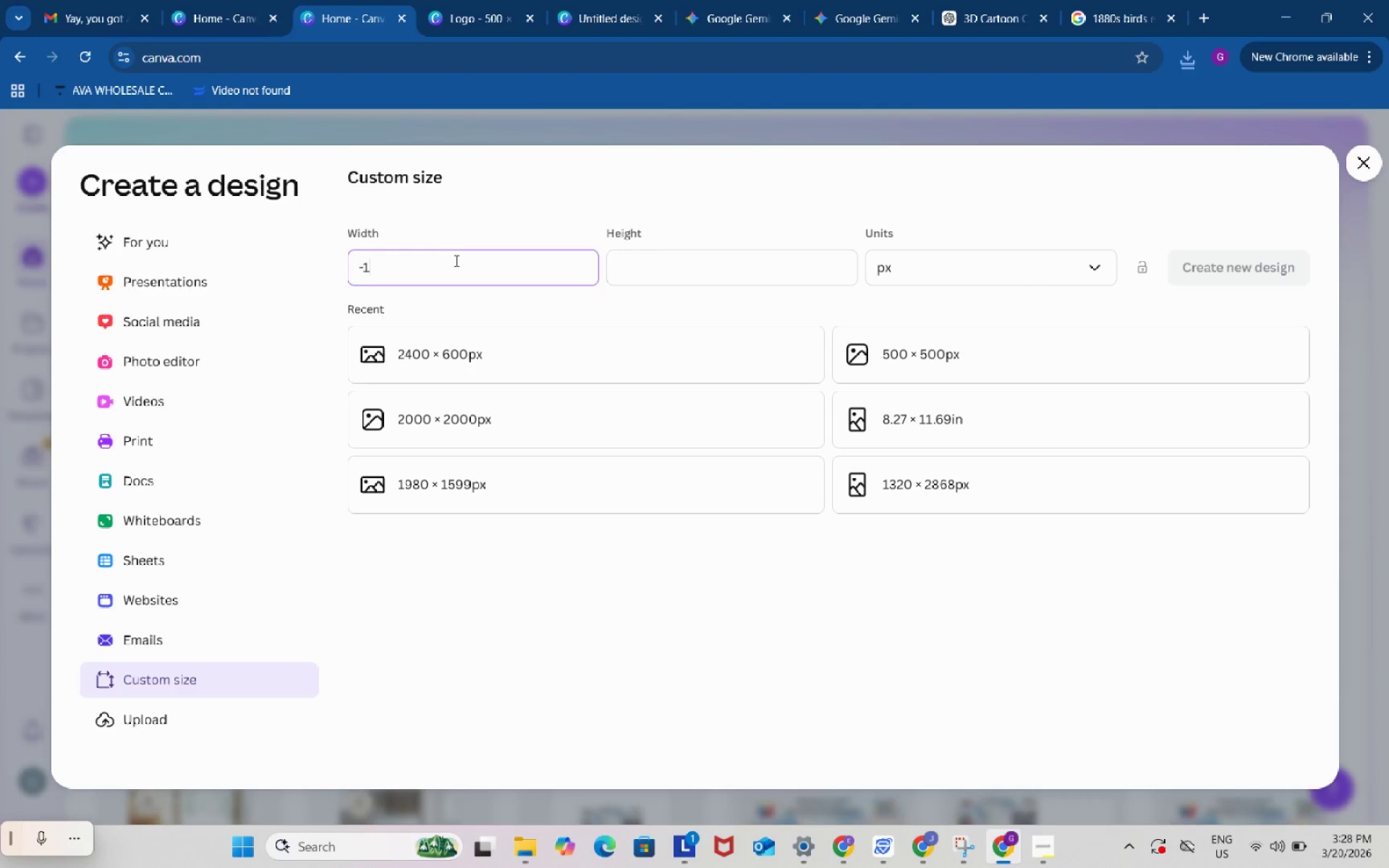 
key(Insert)
 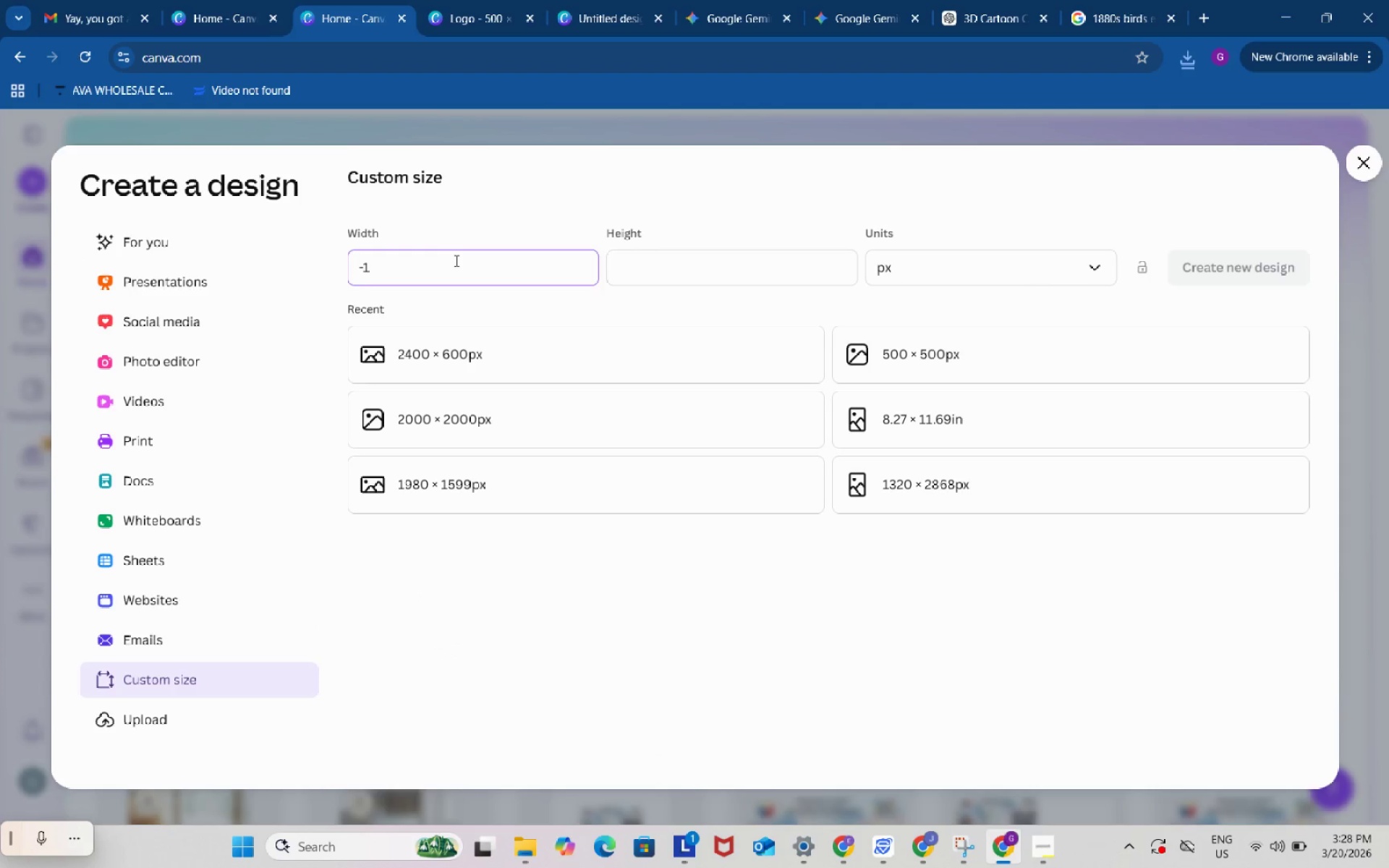 
key(Backspace)
 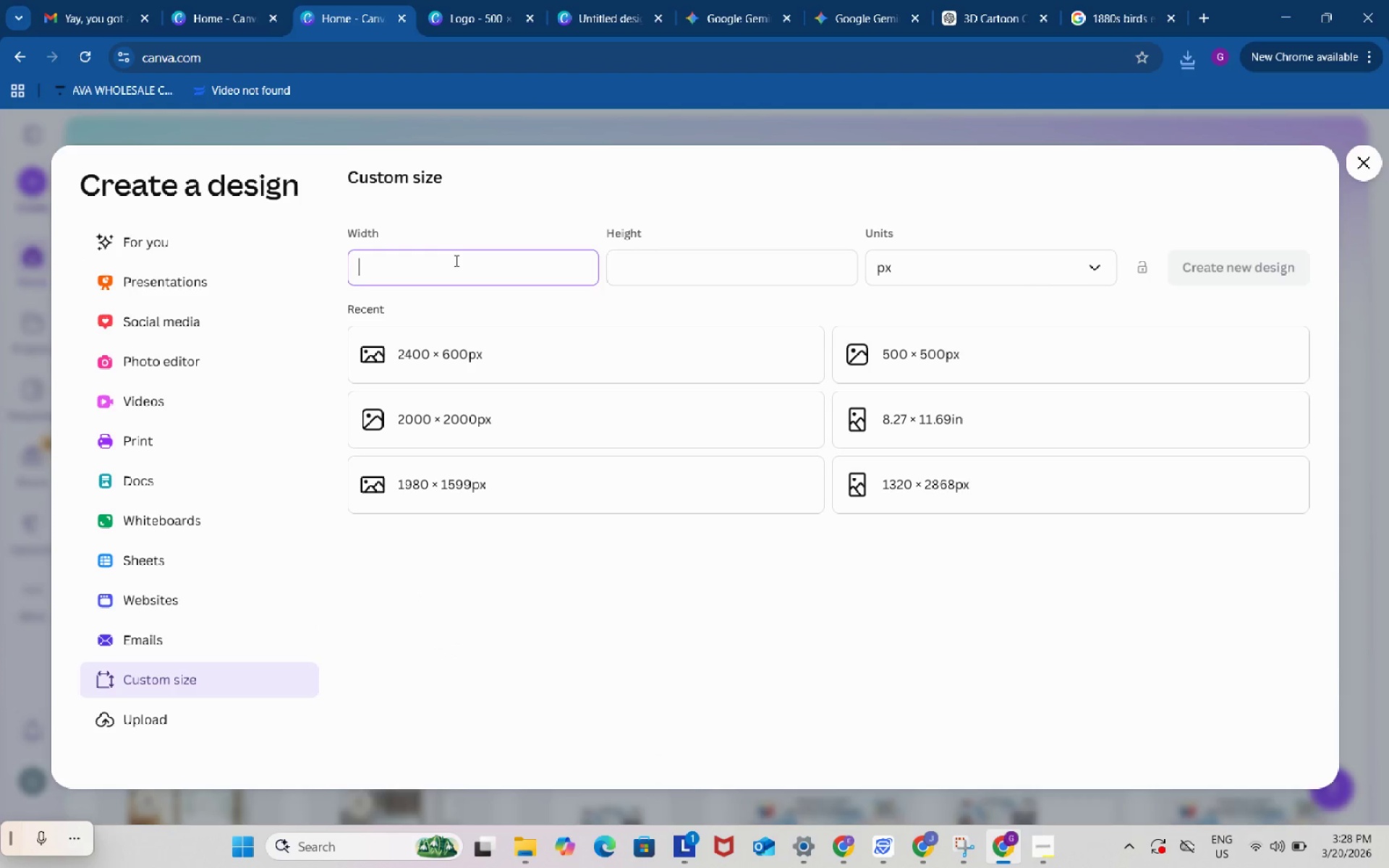 
key(Backspace)
 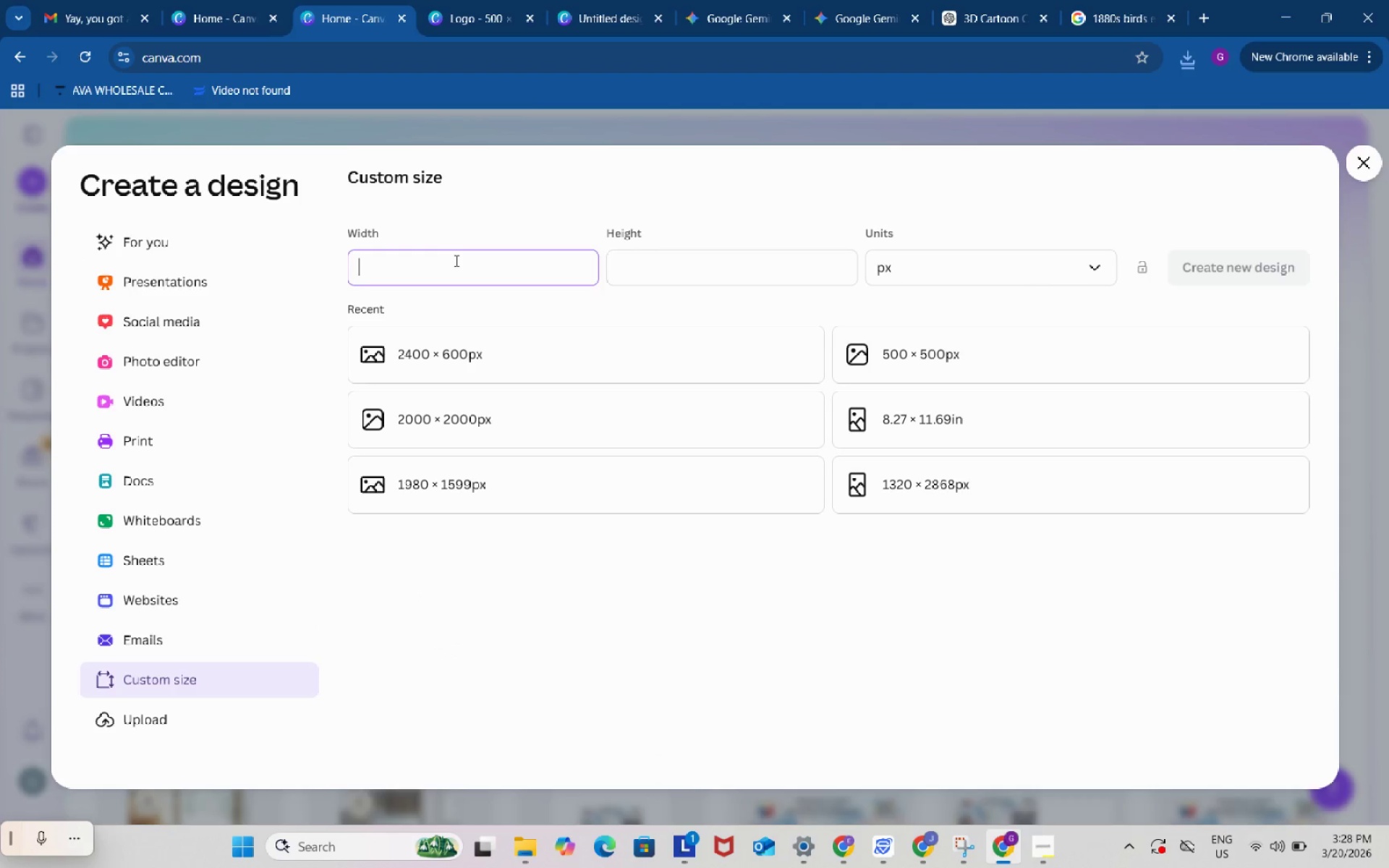 
key(NumLock)
 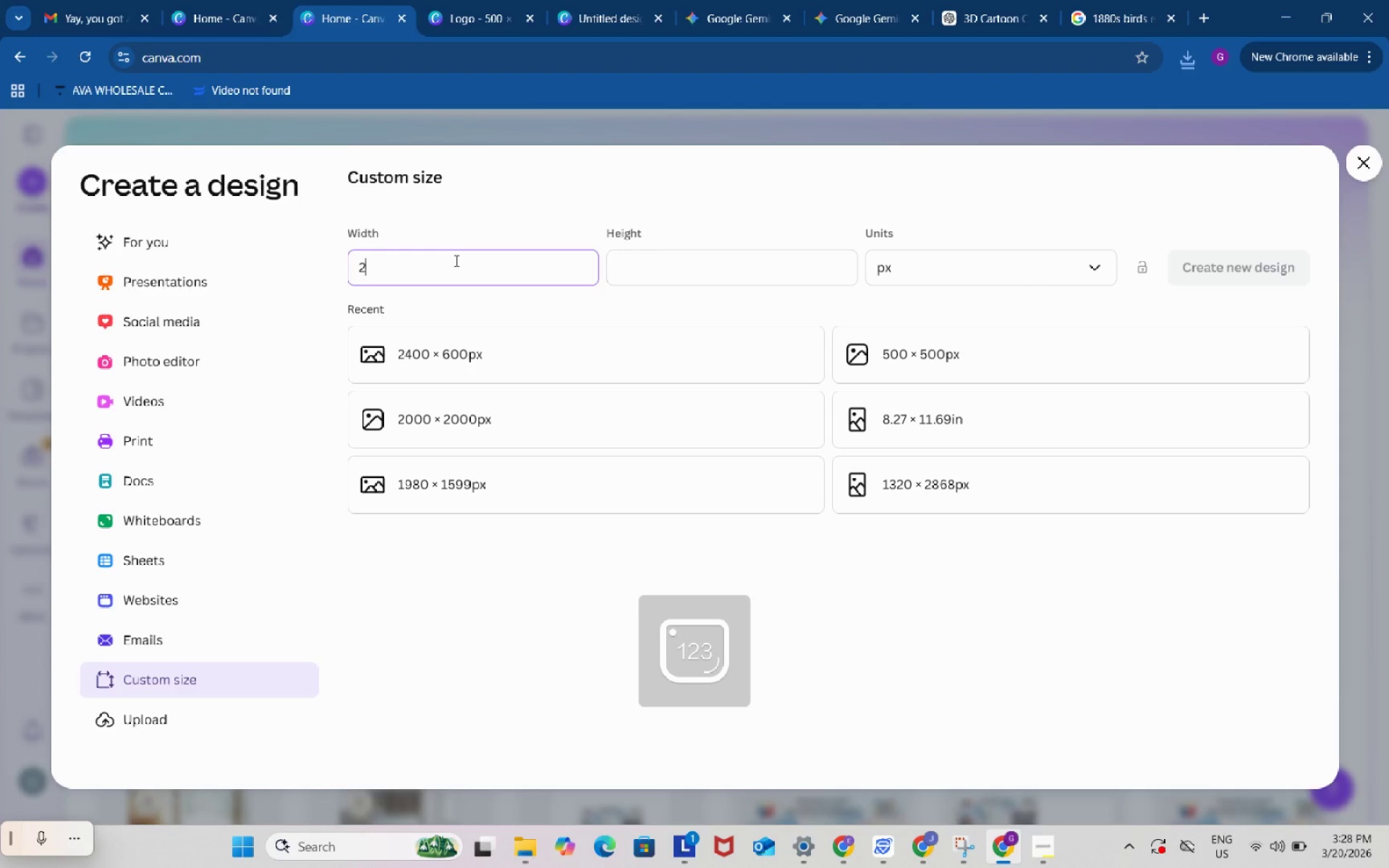 
key(Numpad2)
 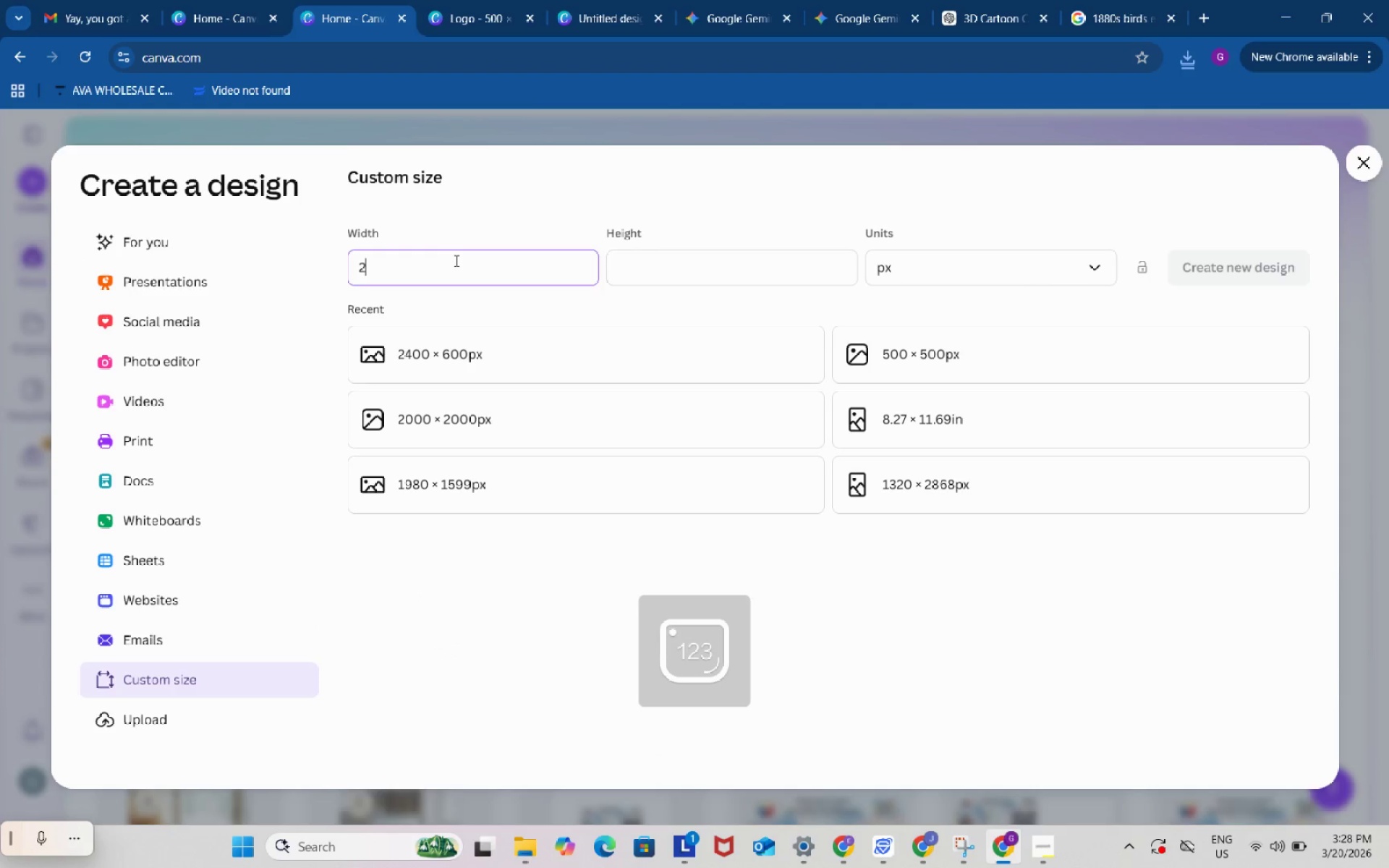 
key(Numpad0)
 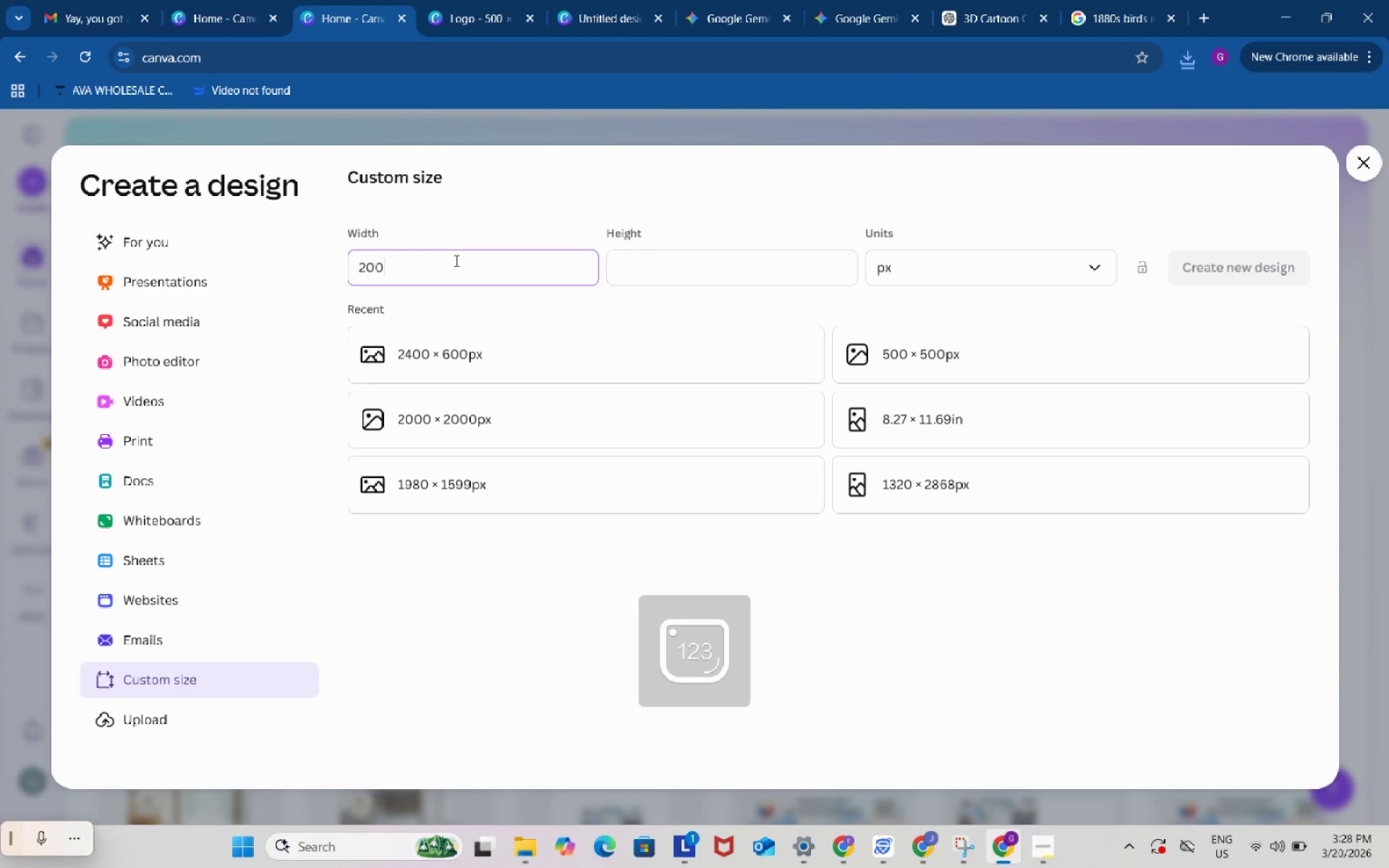 
key(Numpad0)
 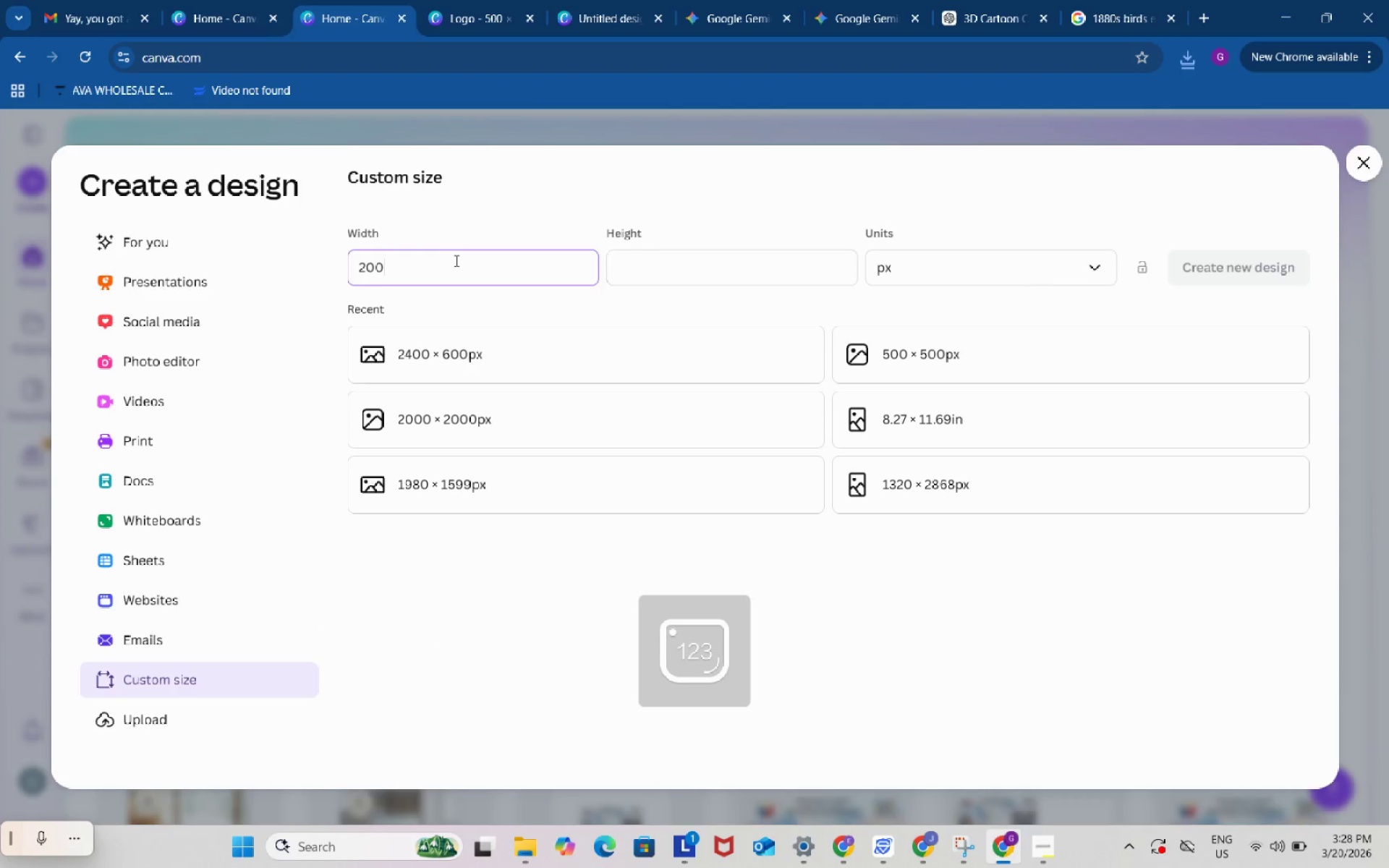 
key(Numpad0)
 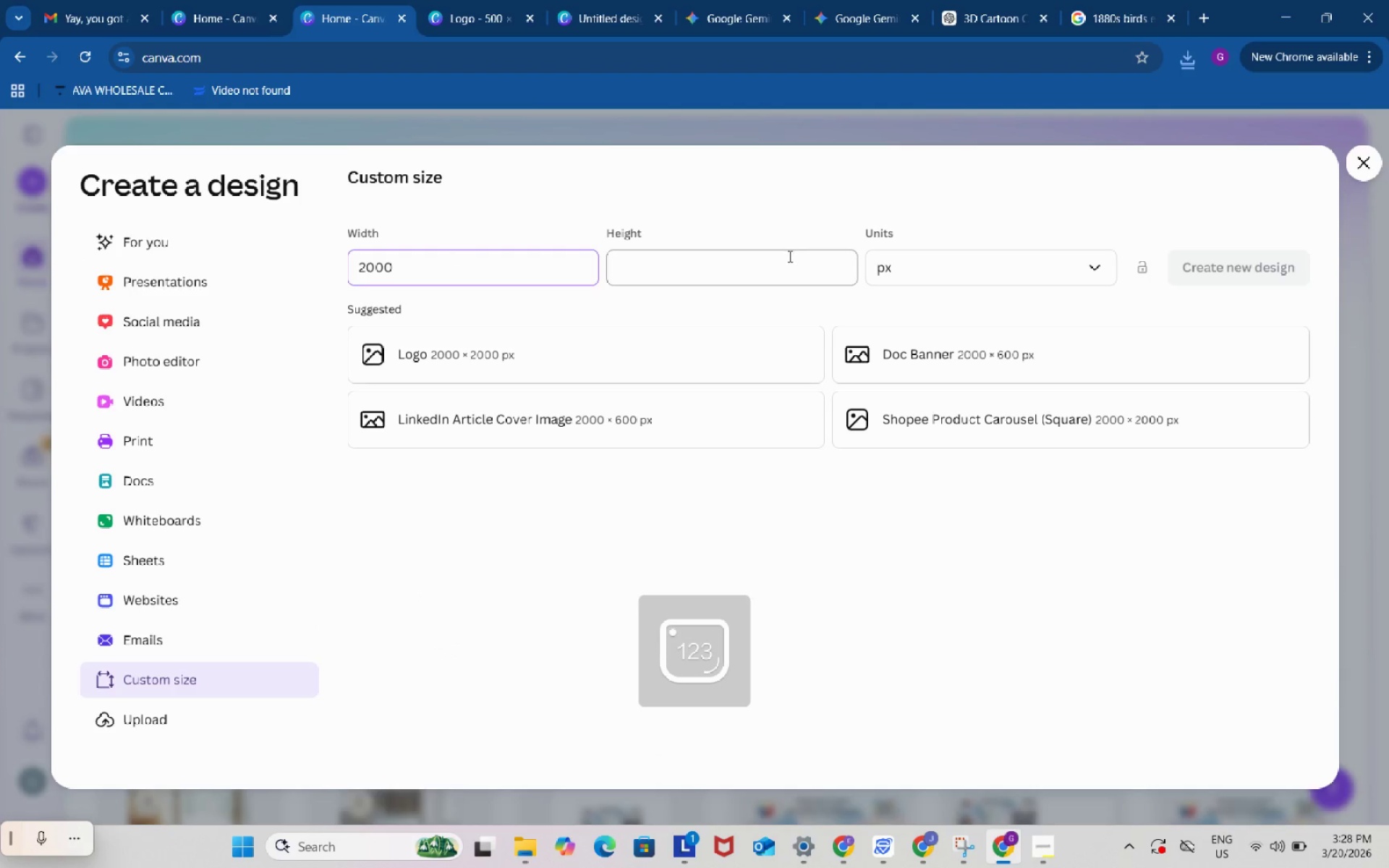 
left_click([788, 259])
 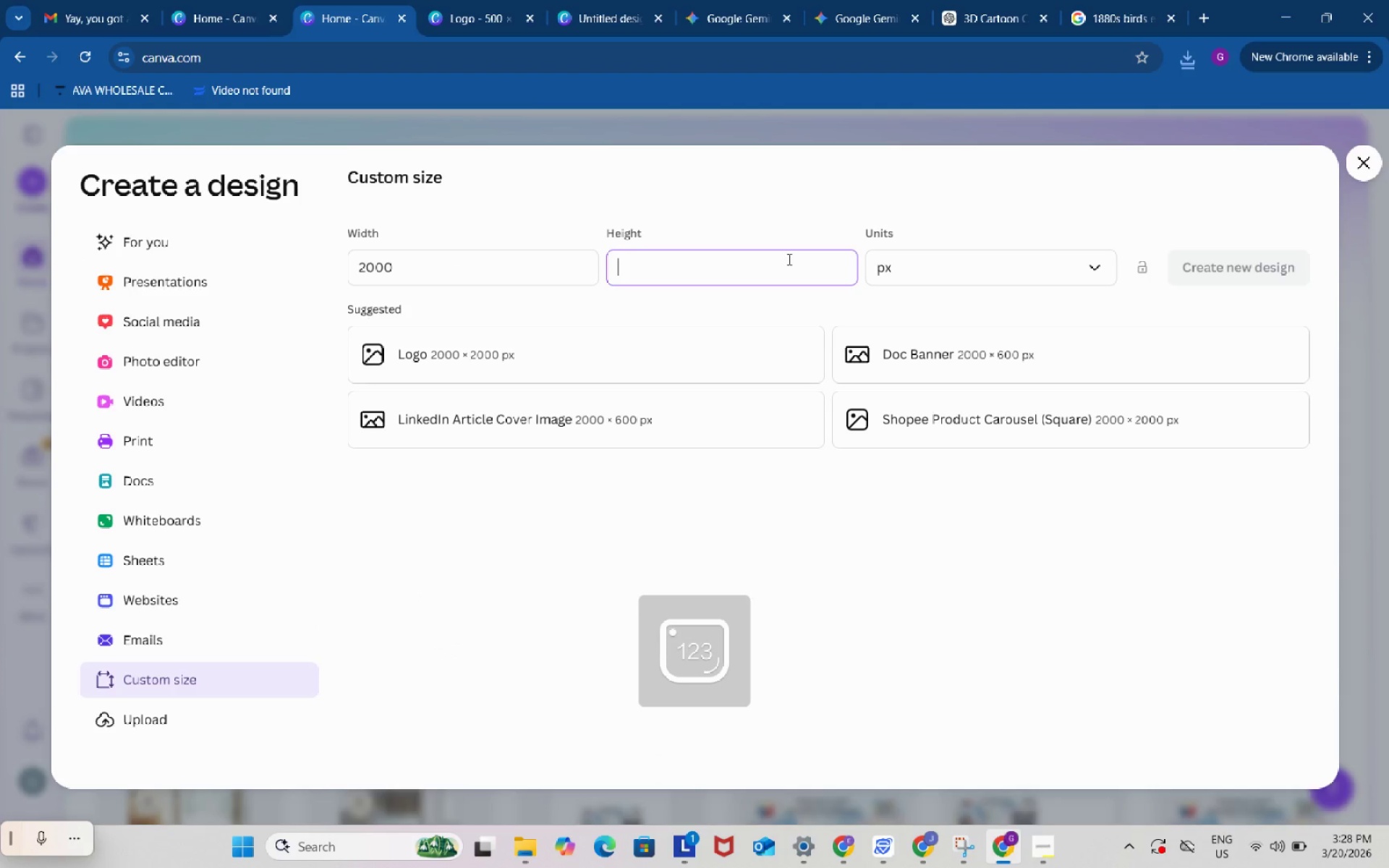 
key(Numpad2)
 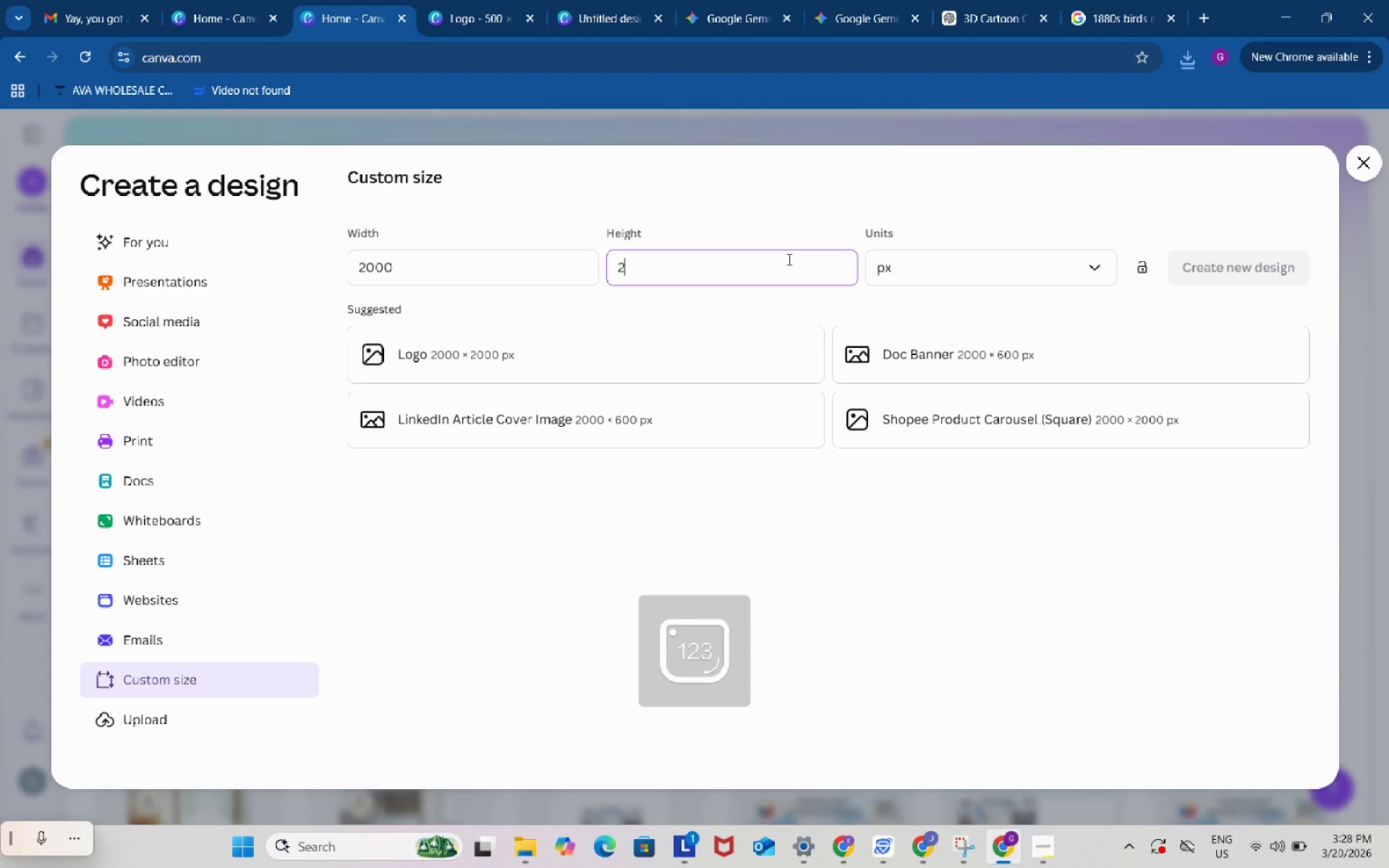 
key(Numpad0)
 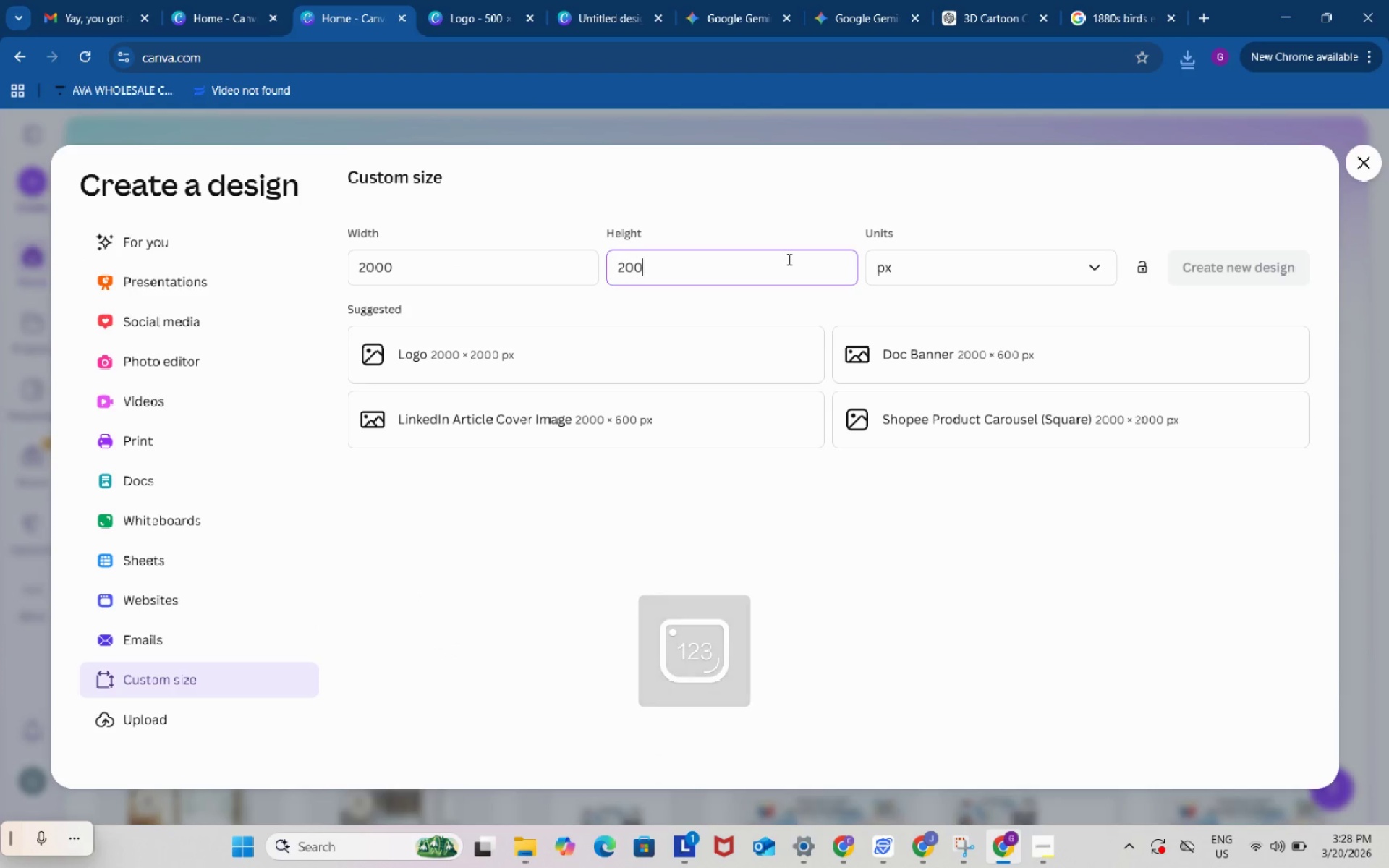 
key(Numpad0)
 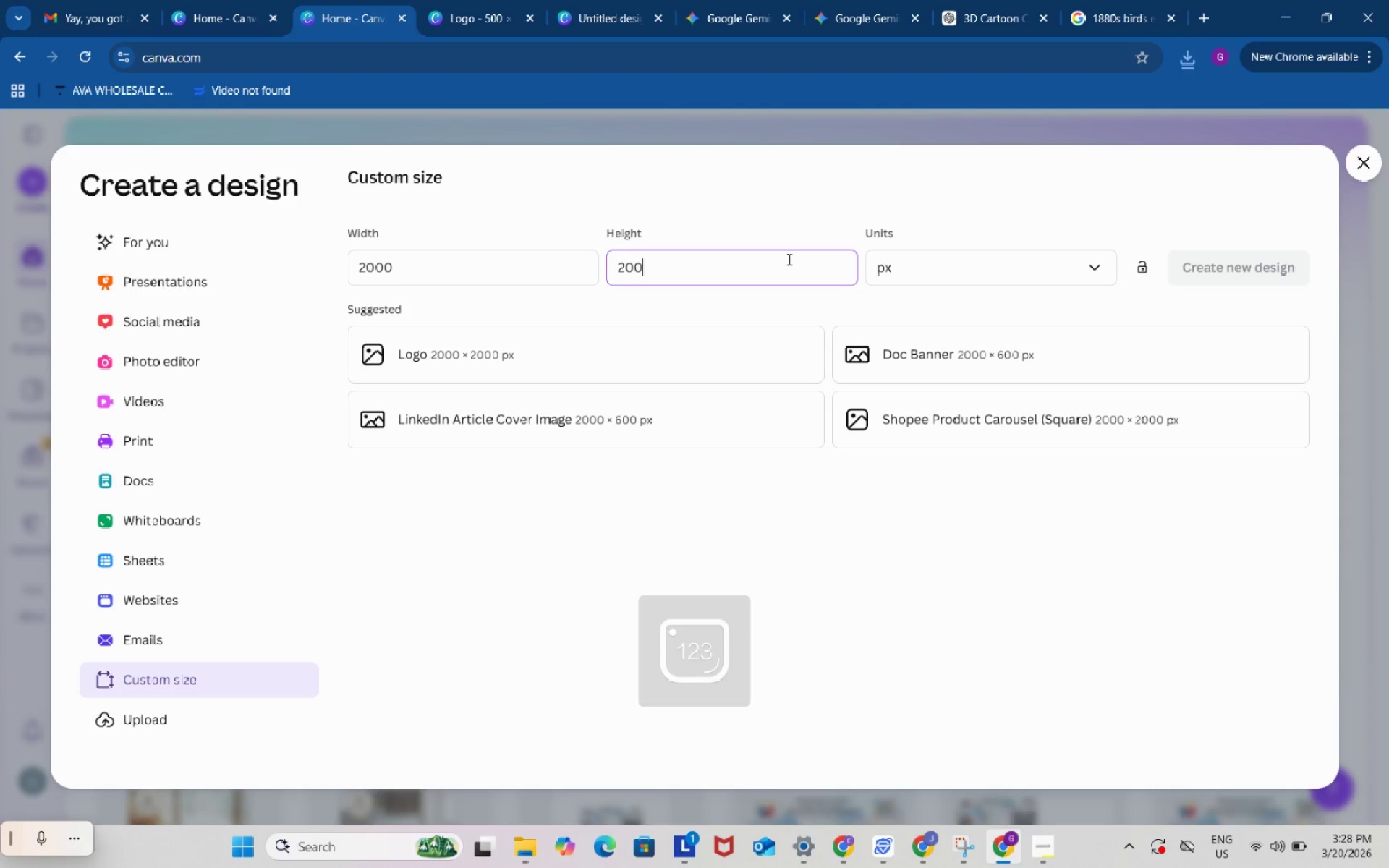 
key(Numpad0)
 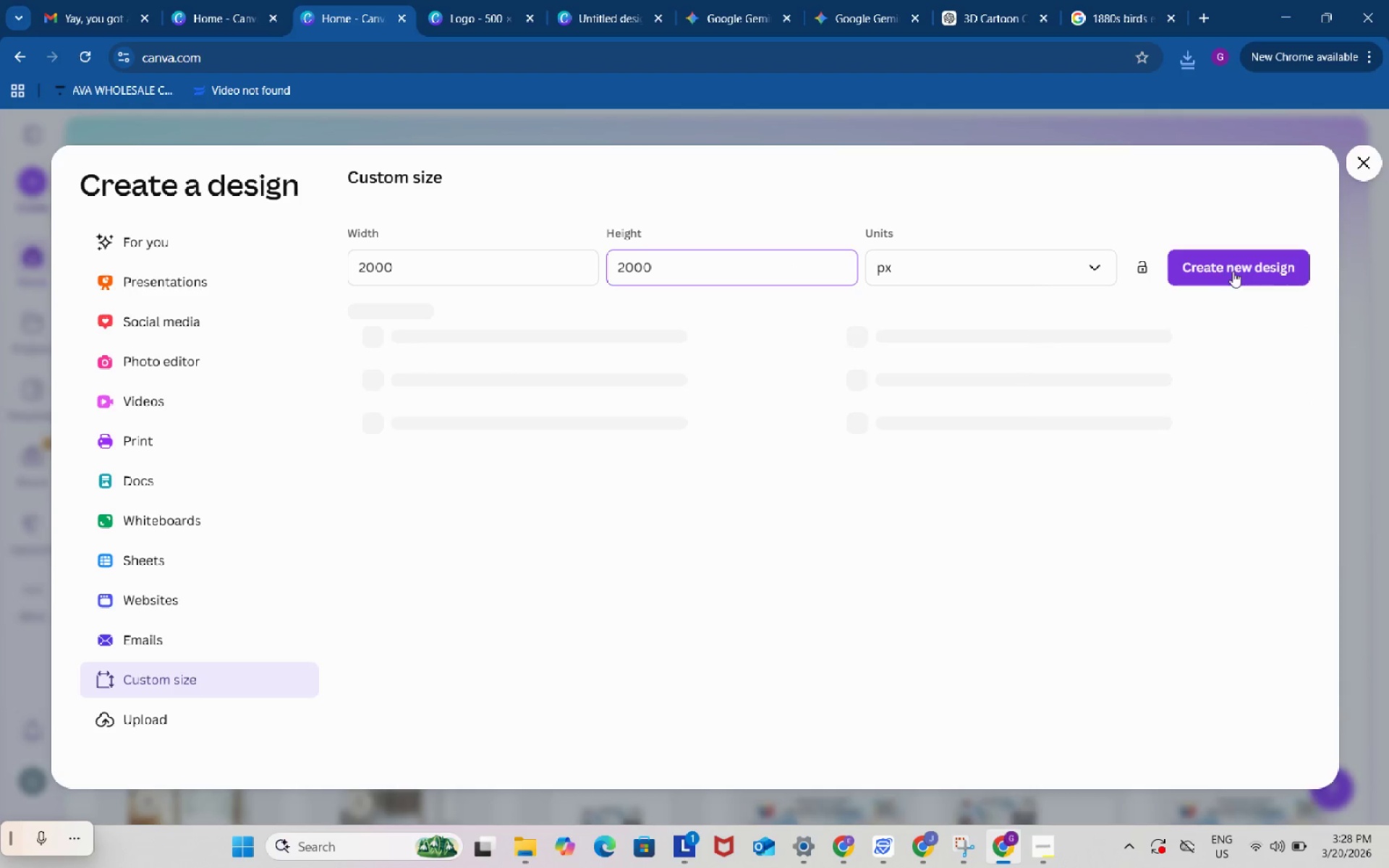 
left_click([1244, 267])
 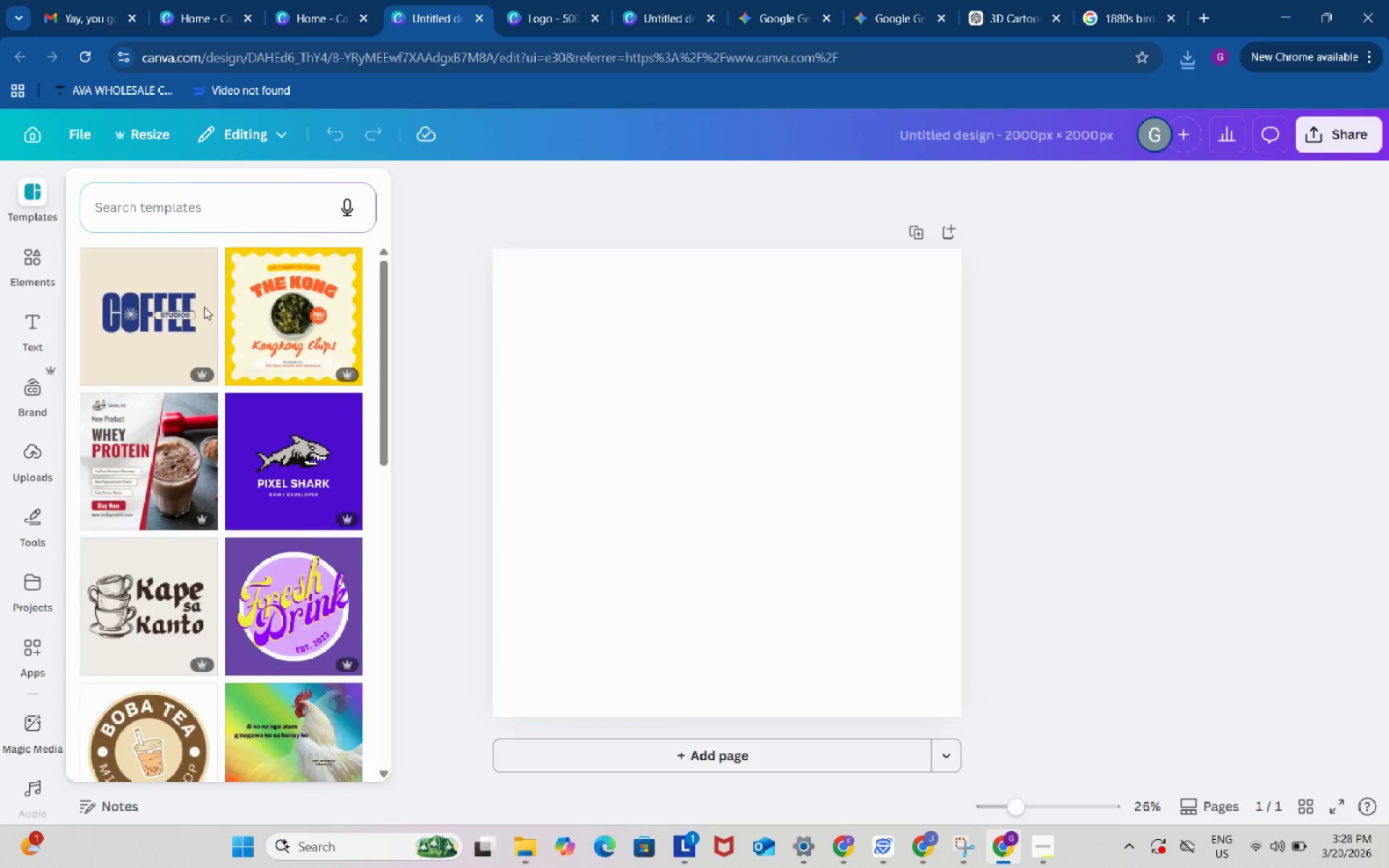 
wait(5.3)
 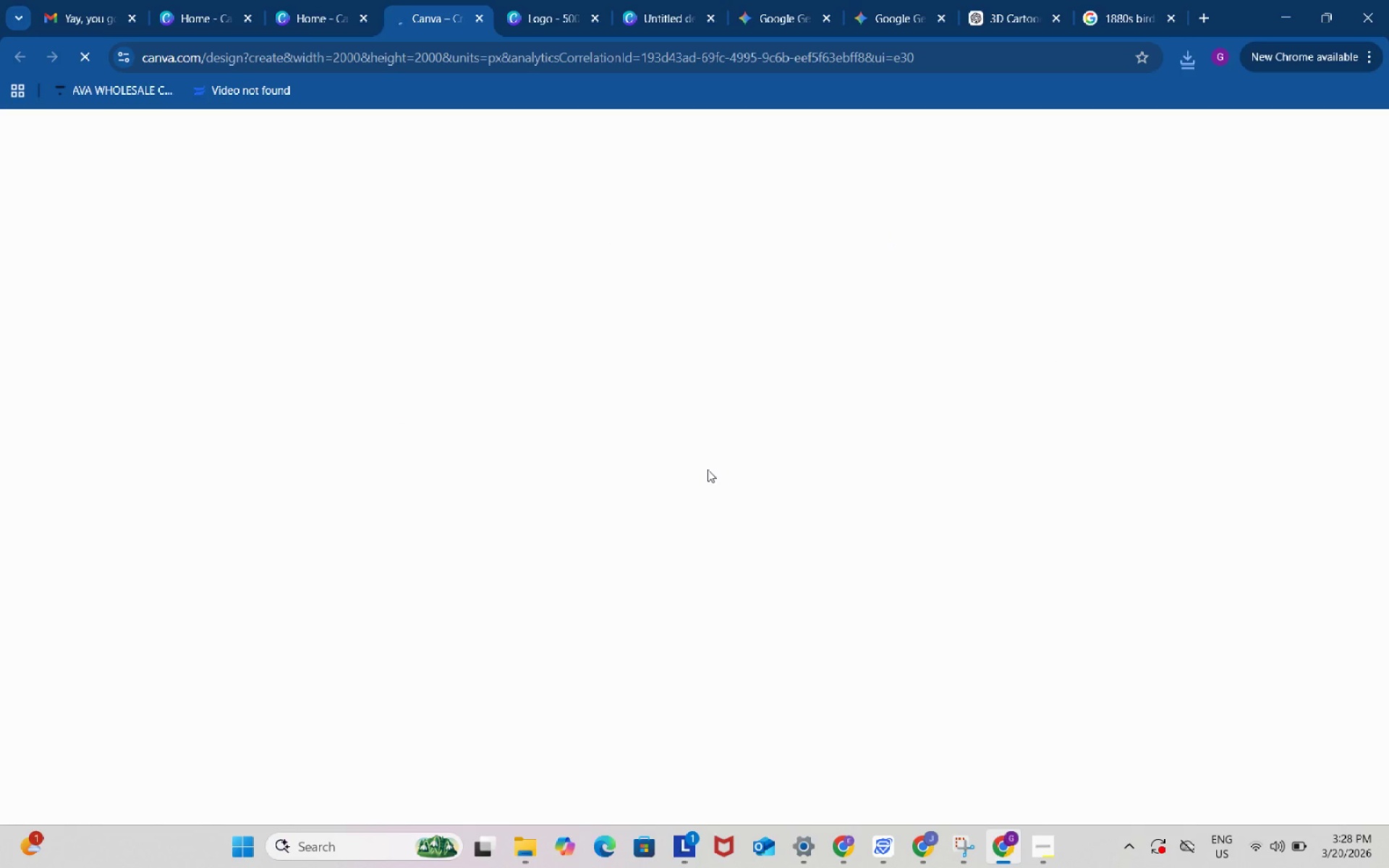 
left_click([35, 455])
 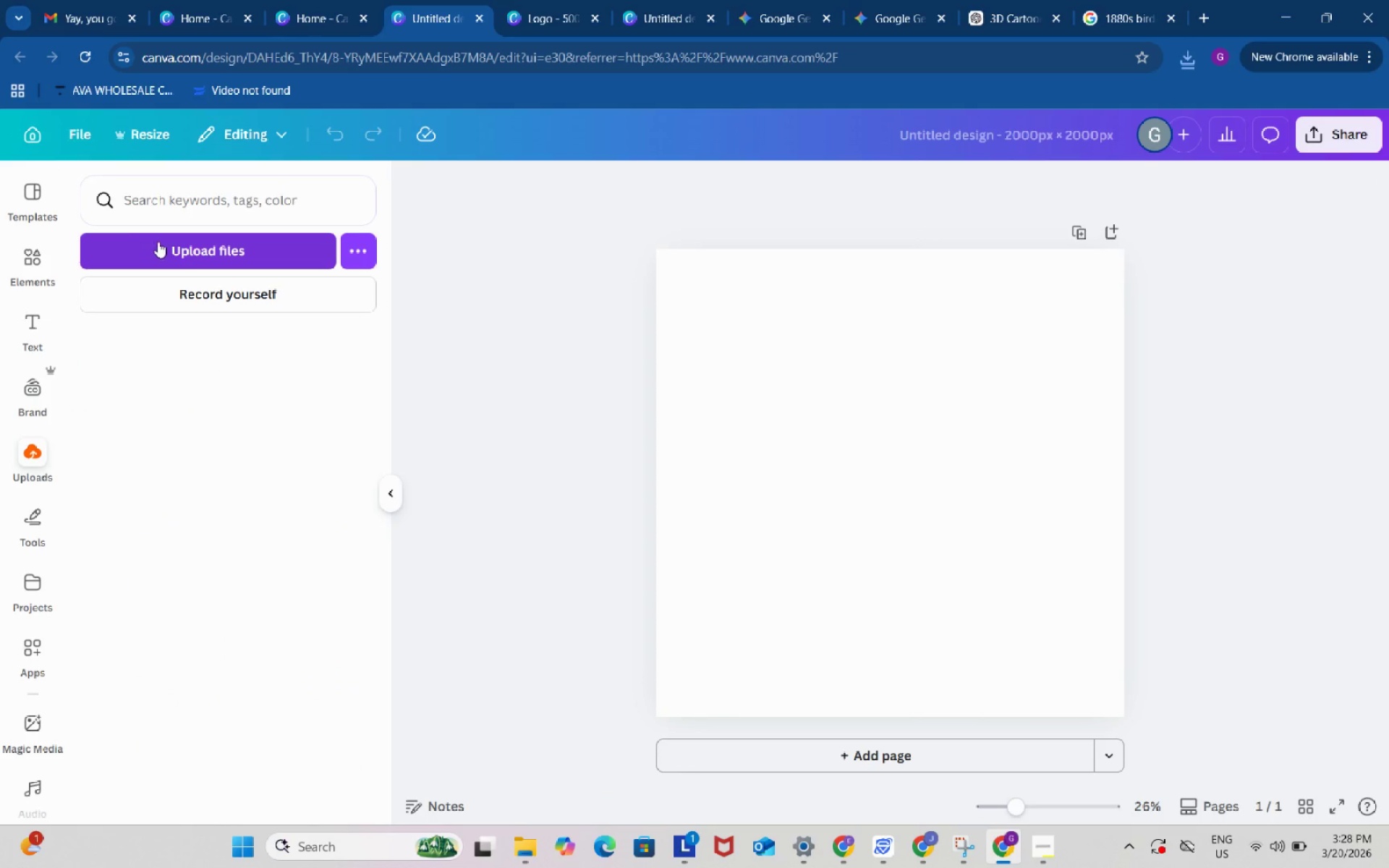 
left_click([158, 242])
 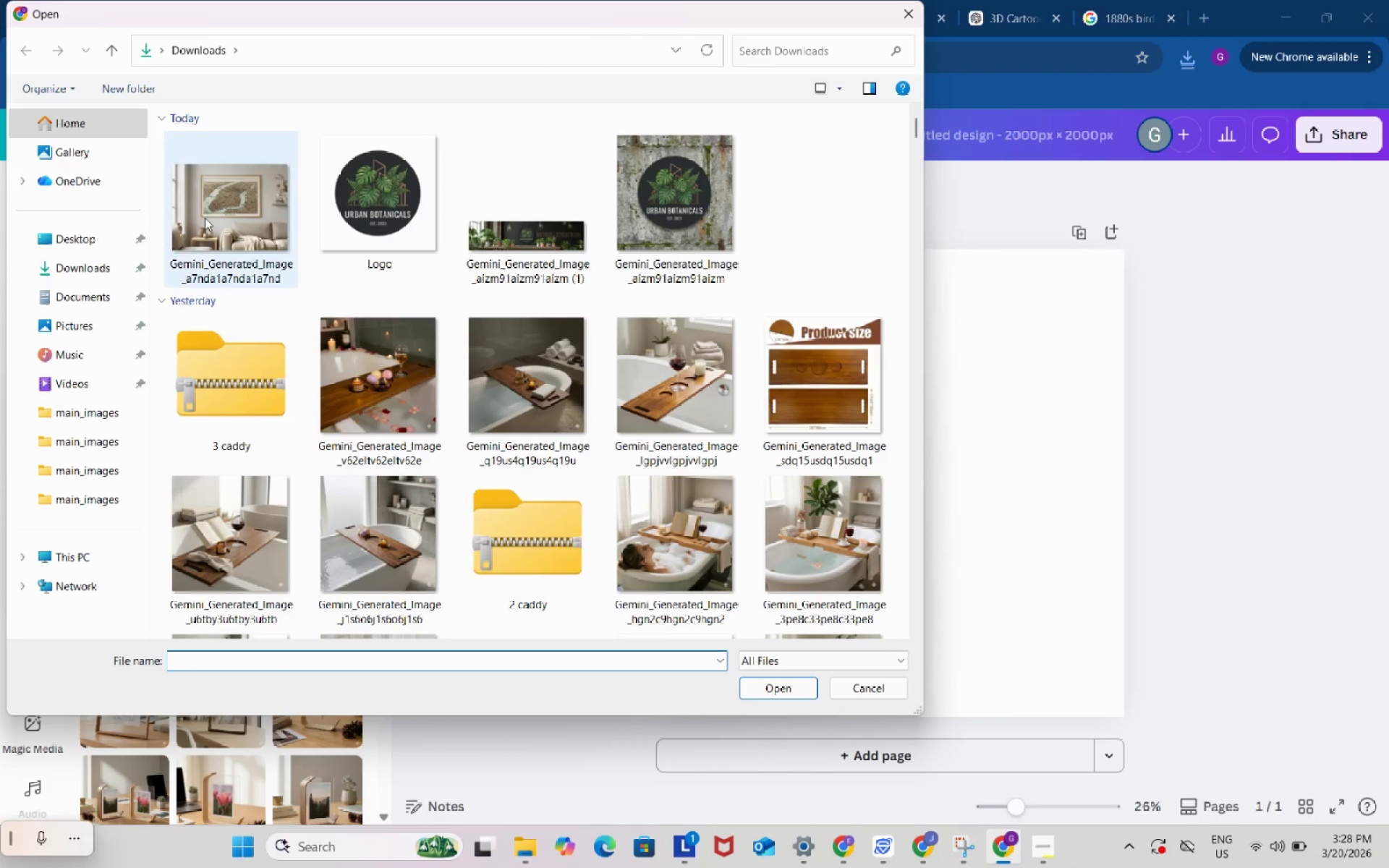 
left_click([224, 206])
 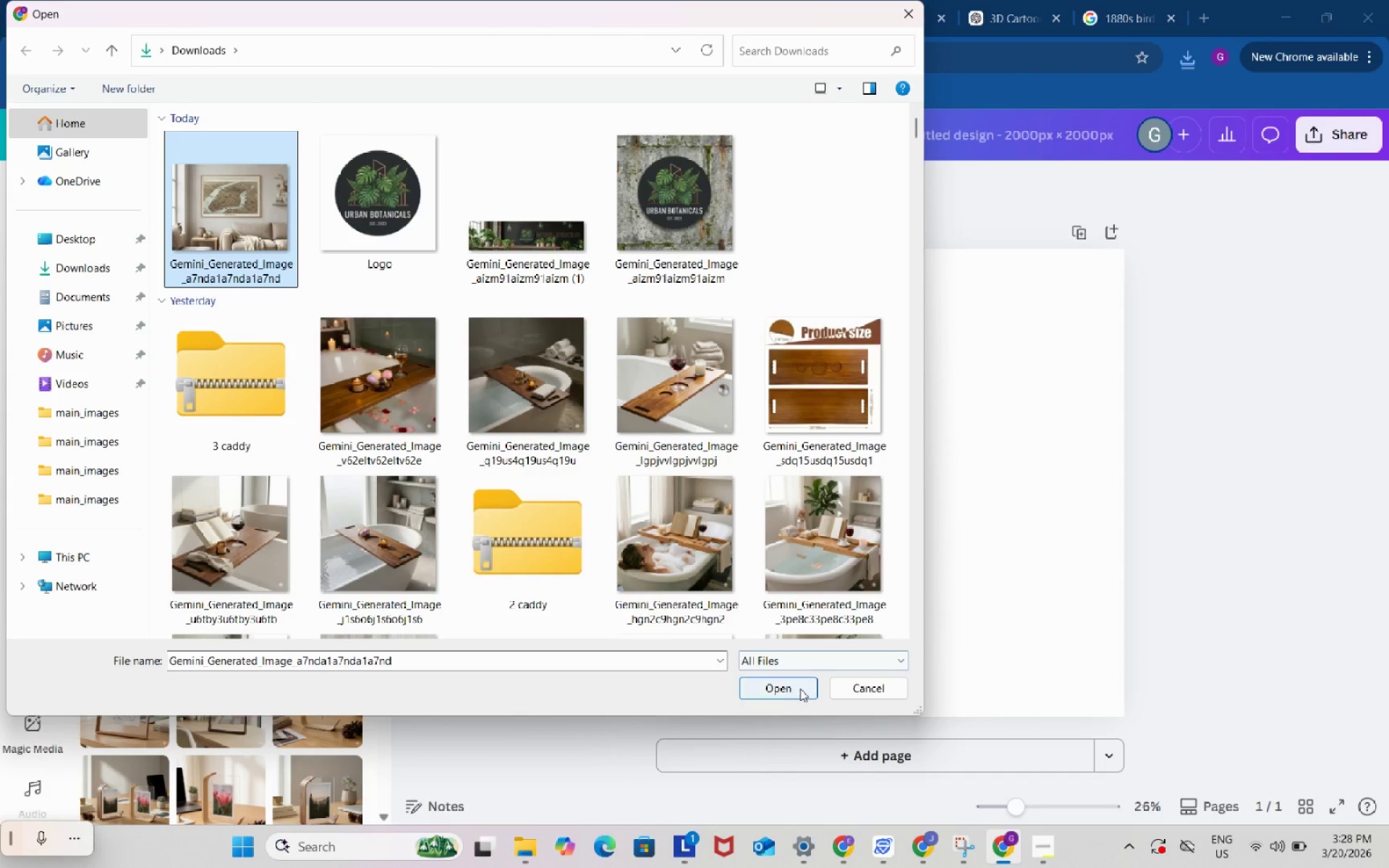 
left_click([796, 689])
 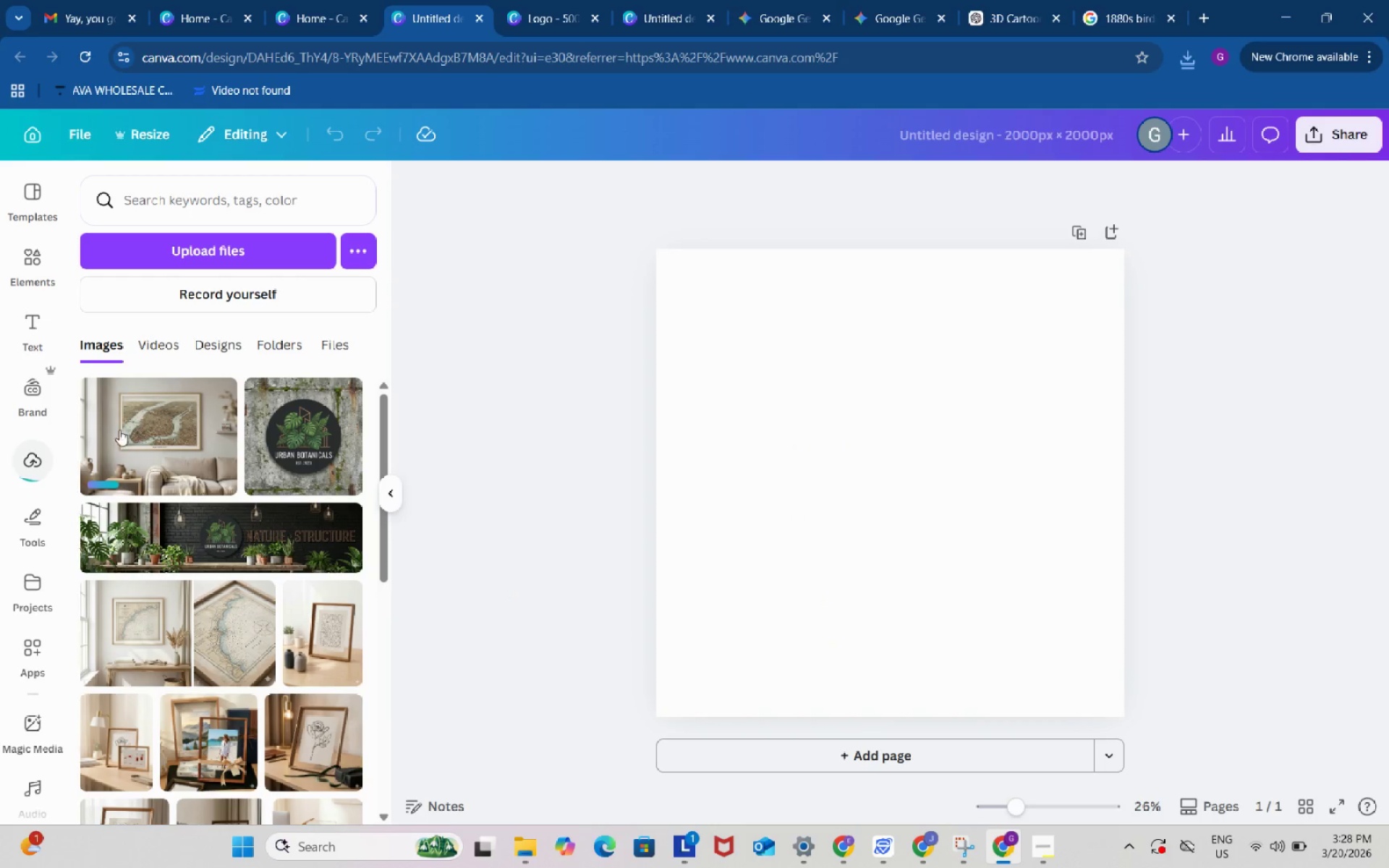 
left_click([137, 428])
 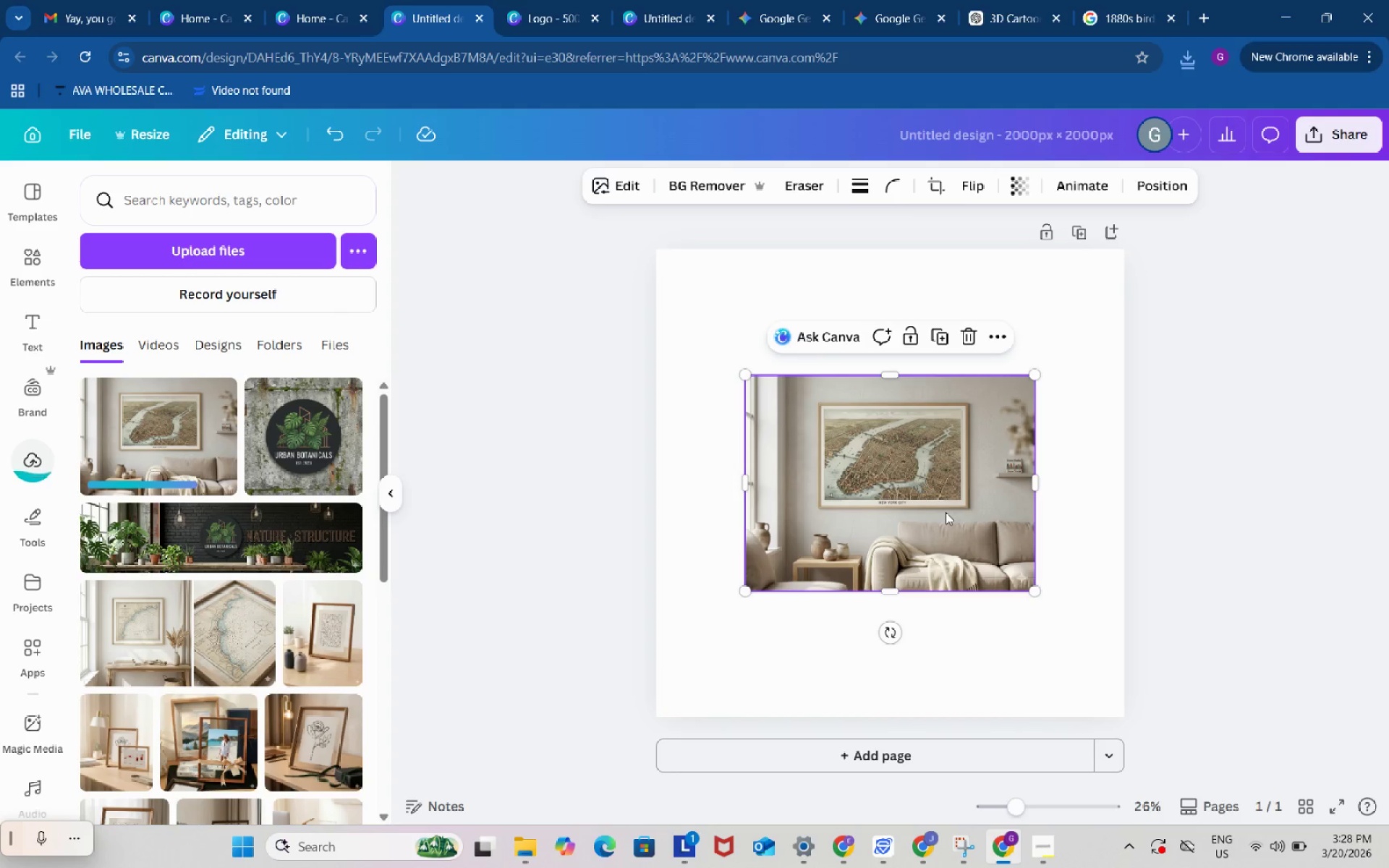 
left_click_drag(start_coordinate=[946, 512], to_coordinate=[857, 384])
 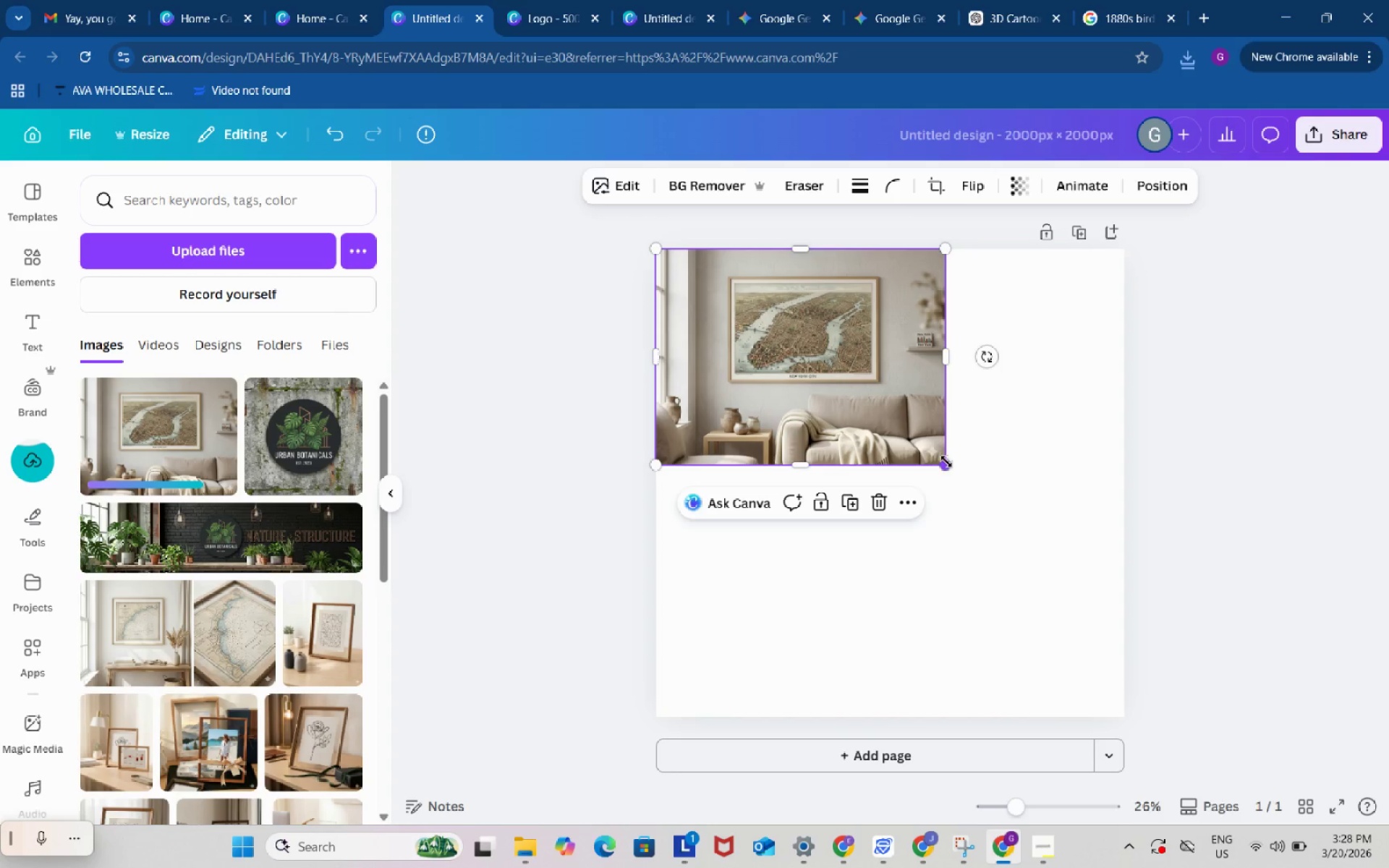 
left_click_drag(start_coordinate=[944, 461], to_coordinate=[1165, 710])
 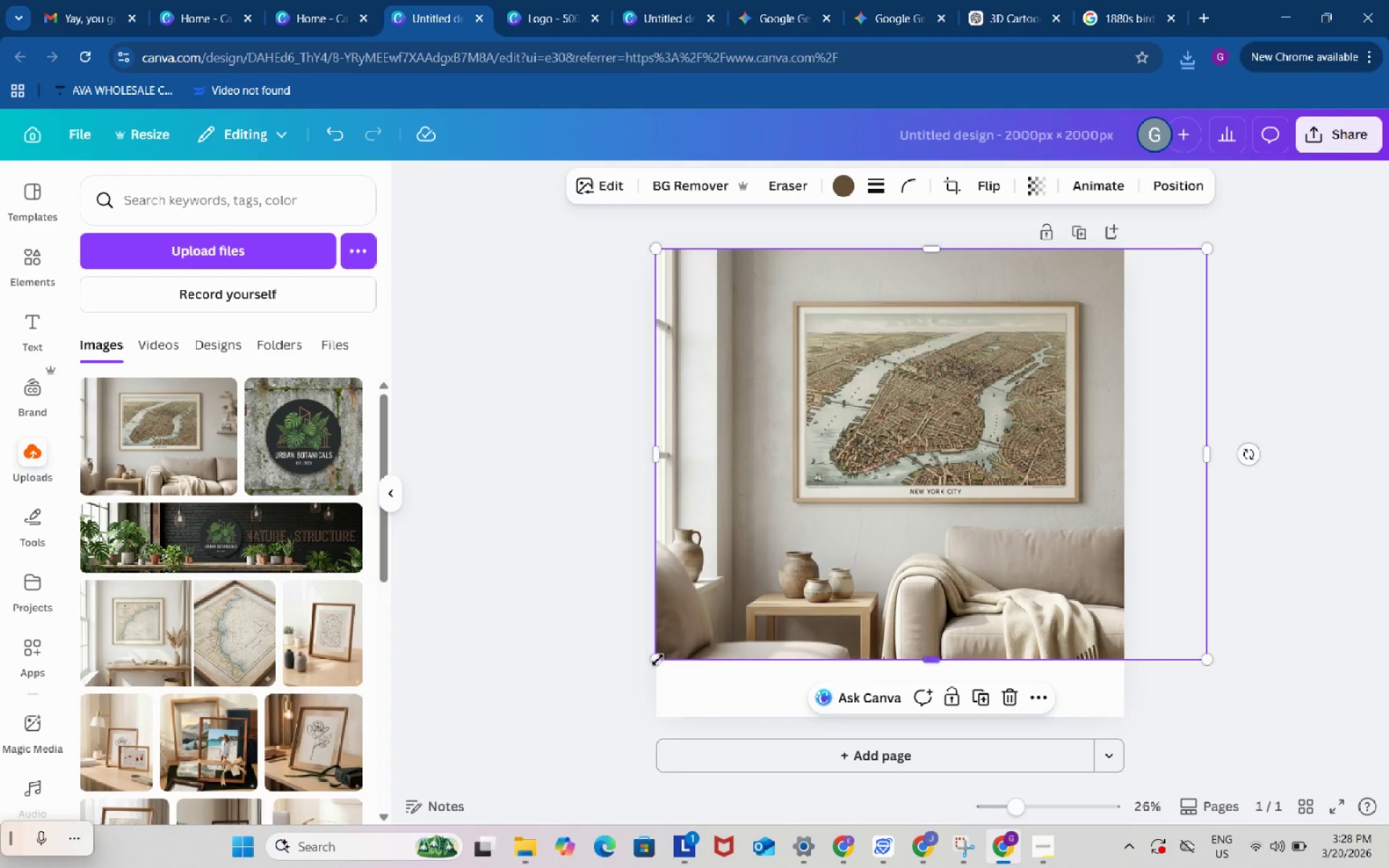 
left_click_drag(start_coordinate=[657, 660], to_coordinate=[579, 714])
 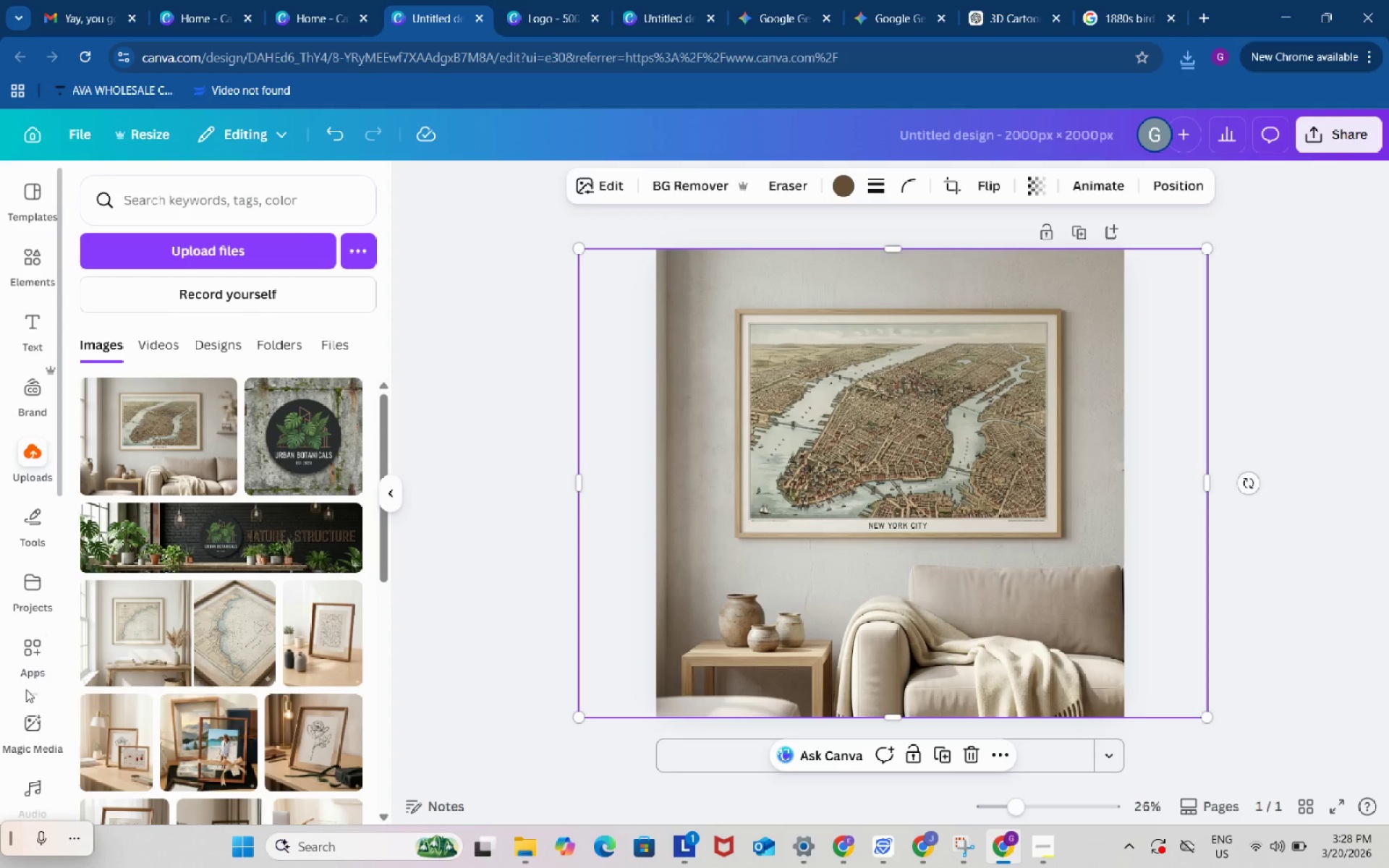 
scroll: coordinate [30, 600], scroll_direction: down, amount: 4.0
 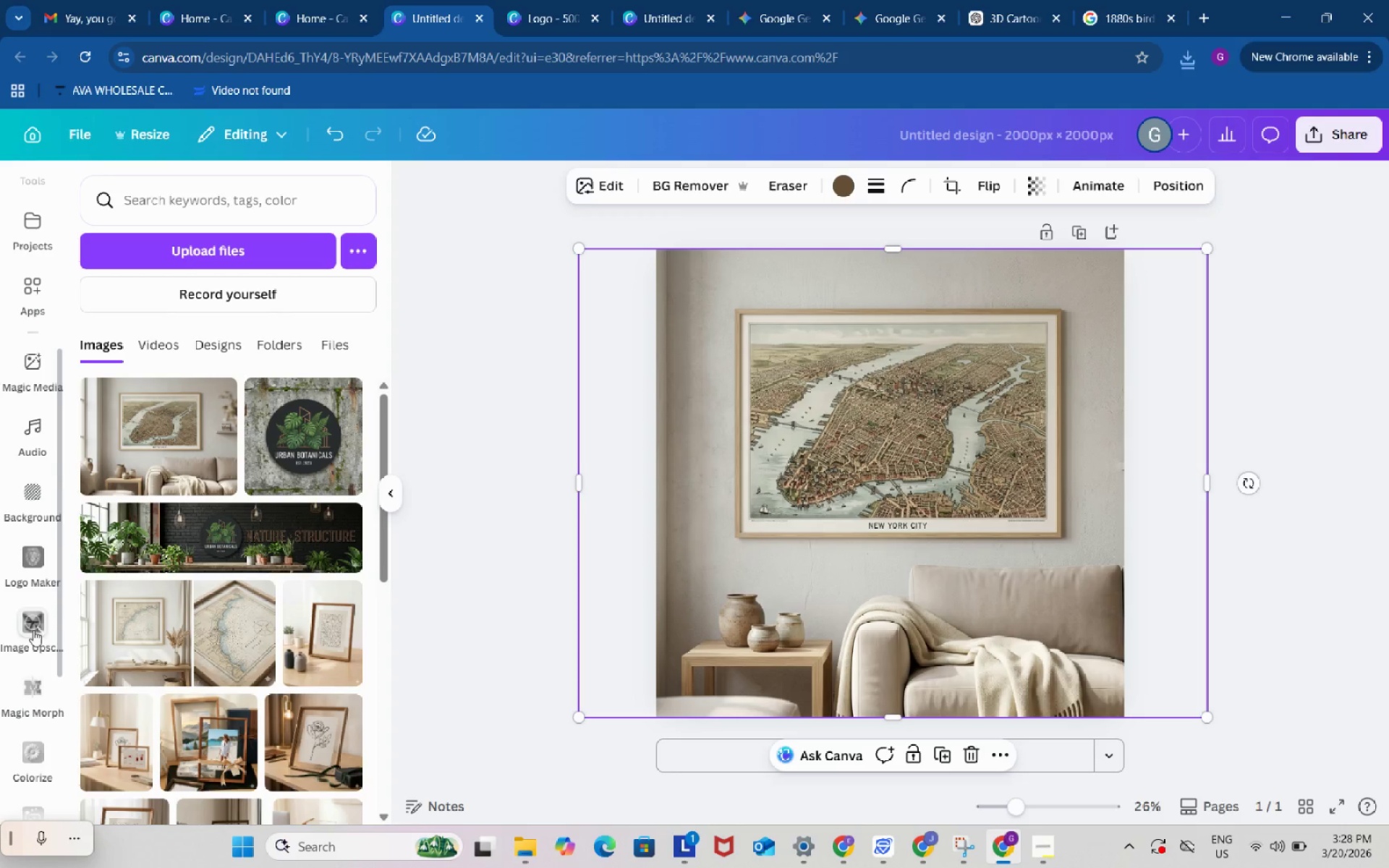 
left_click([31, 626])
 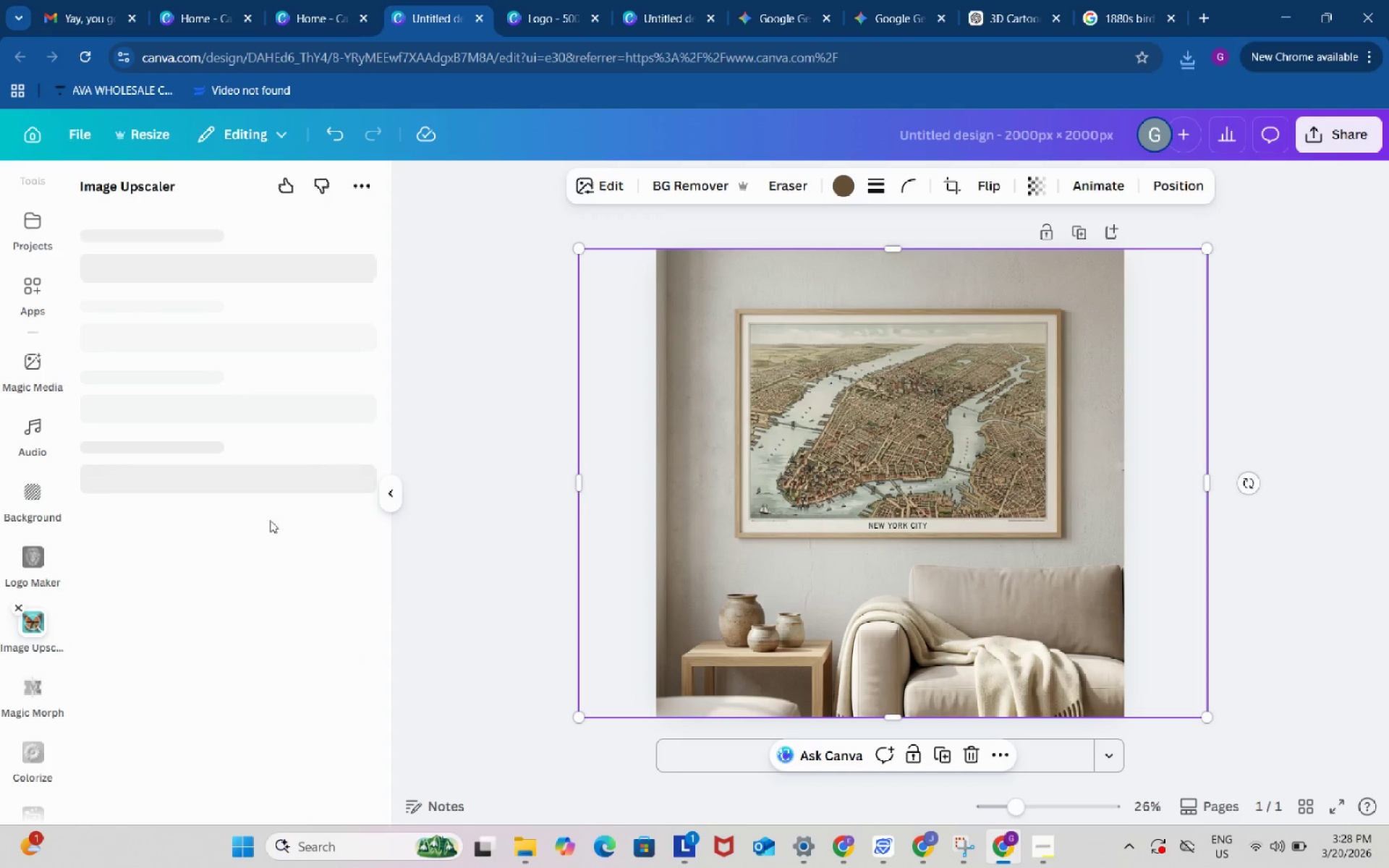 
mouse_move([292, 474])
 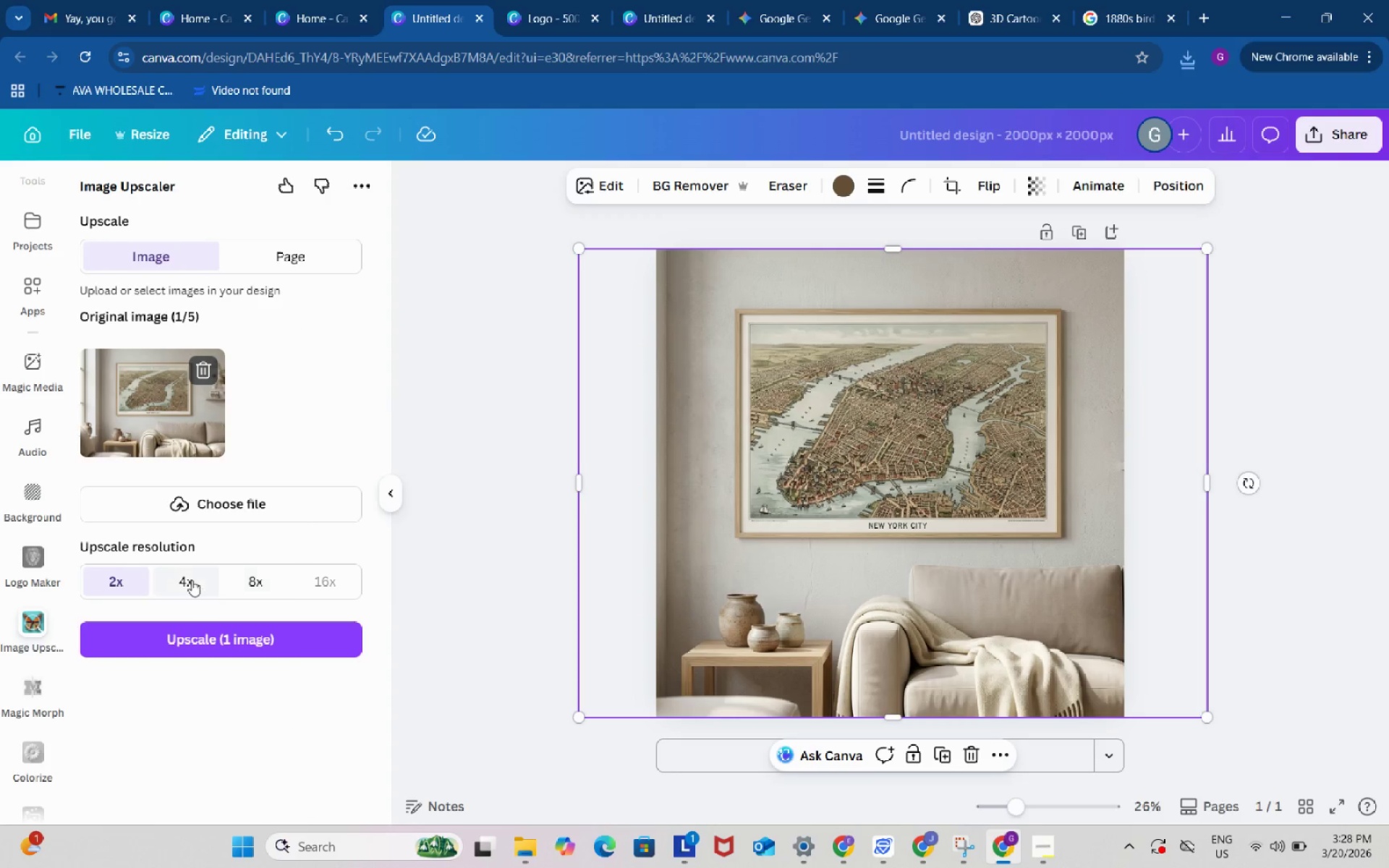 
left_click([192, 580])
 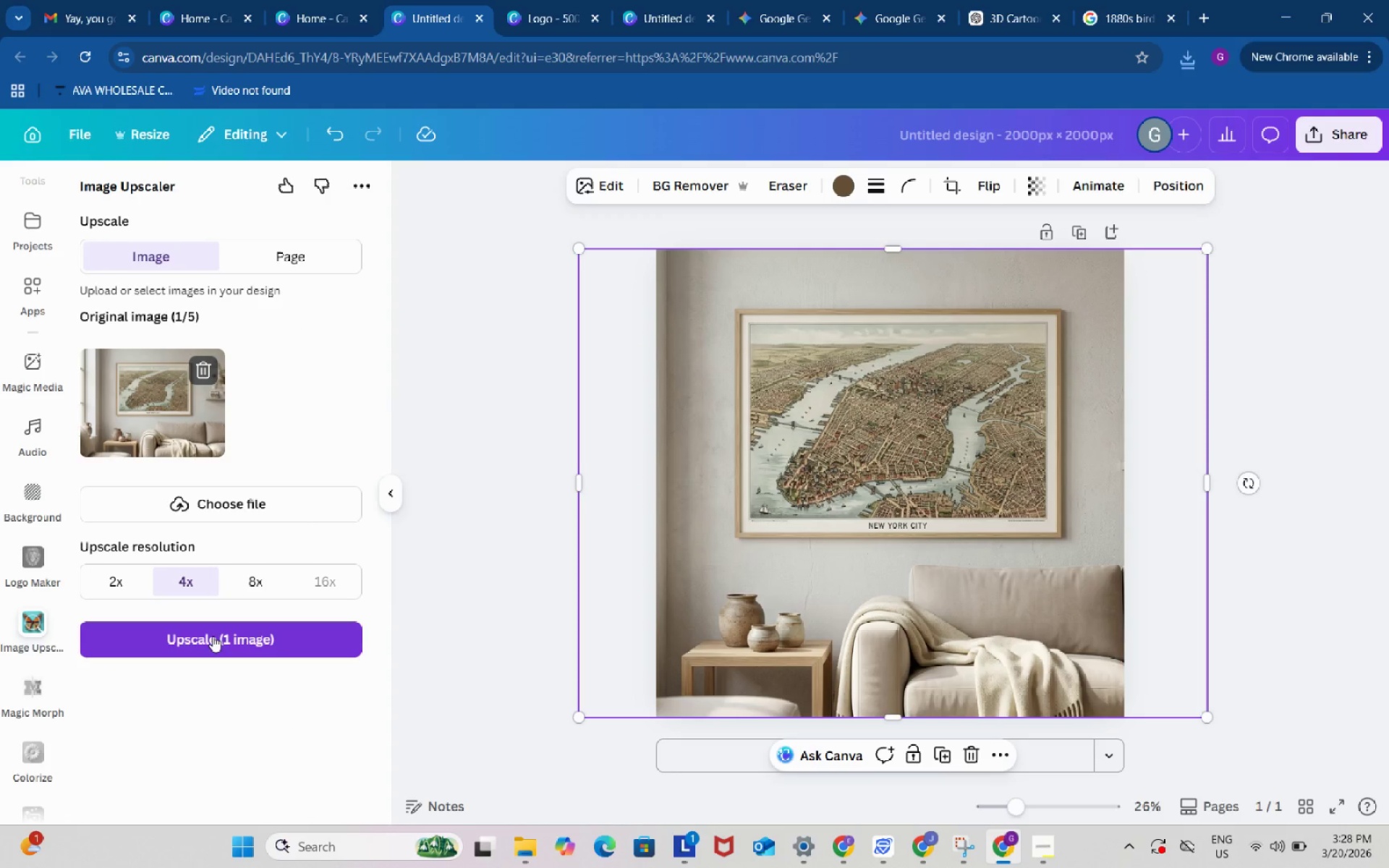 
left_click([213, 636])
 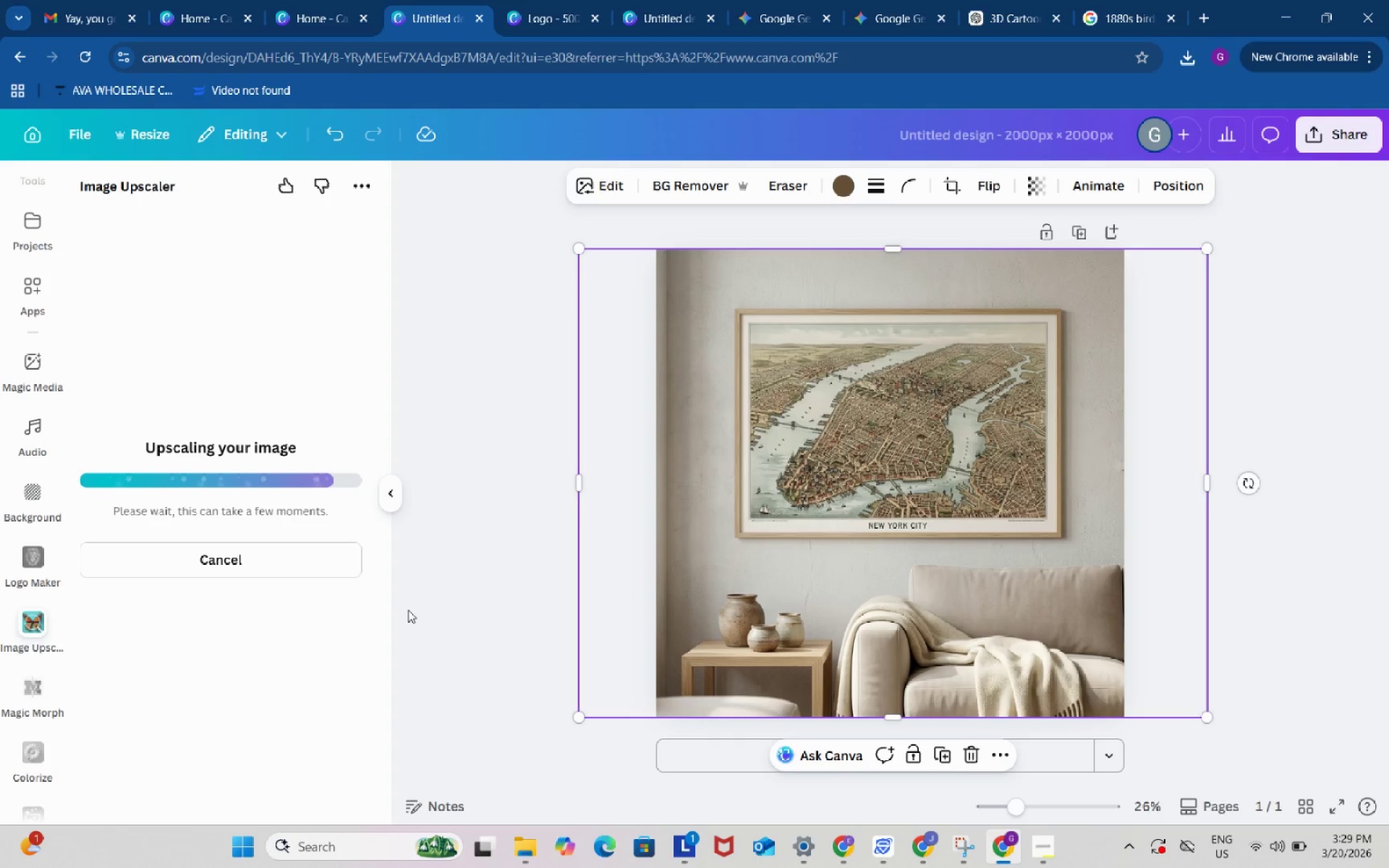 
wait(18.94)
 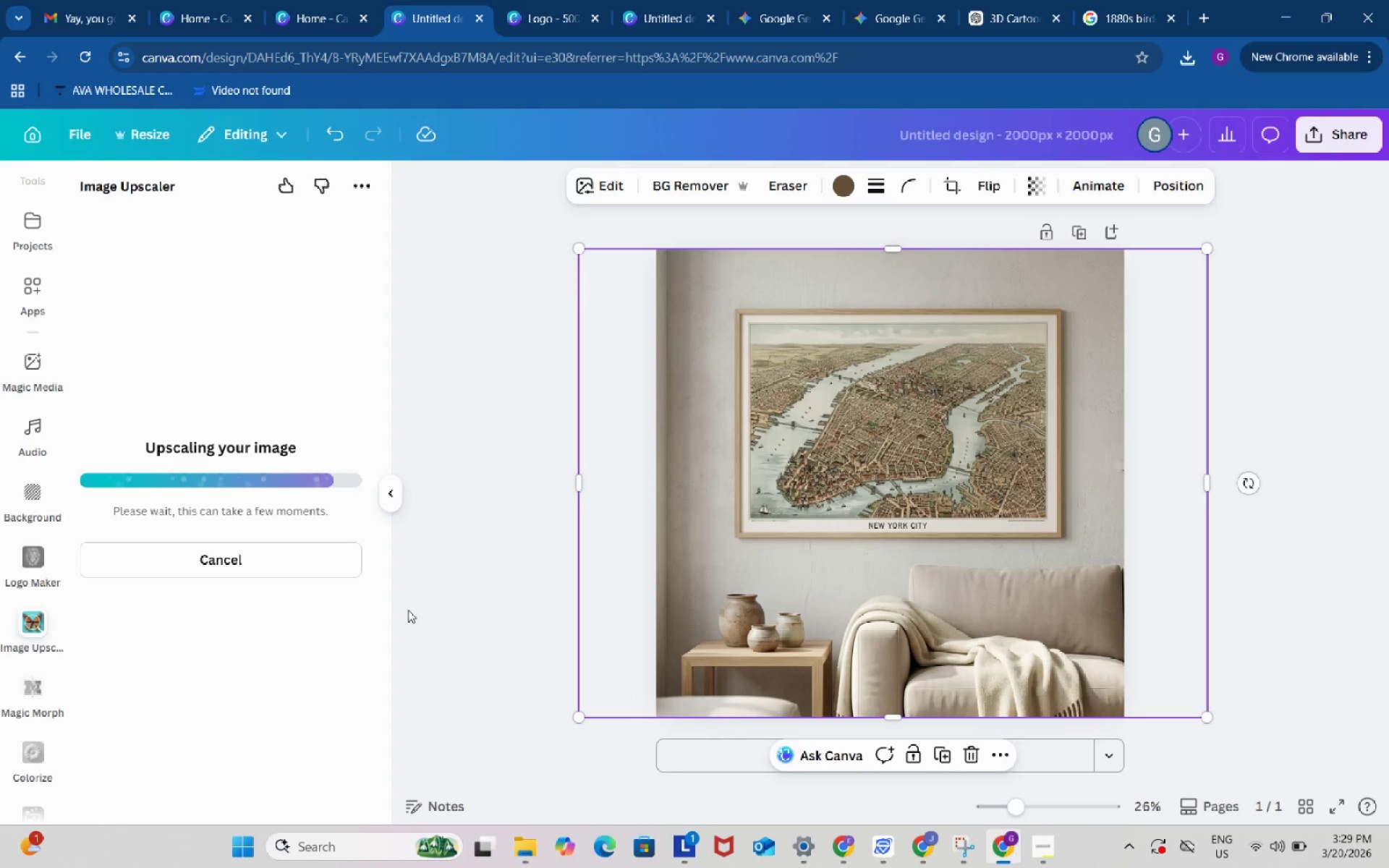 
left_click([1013, 10])
 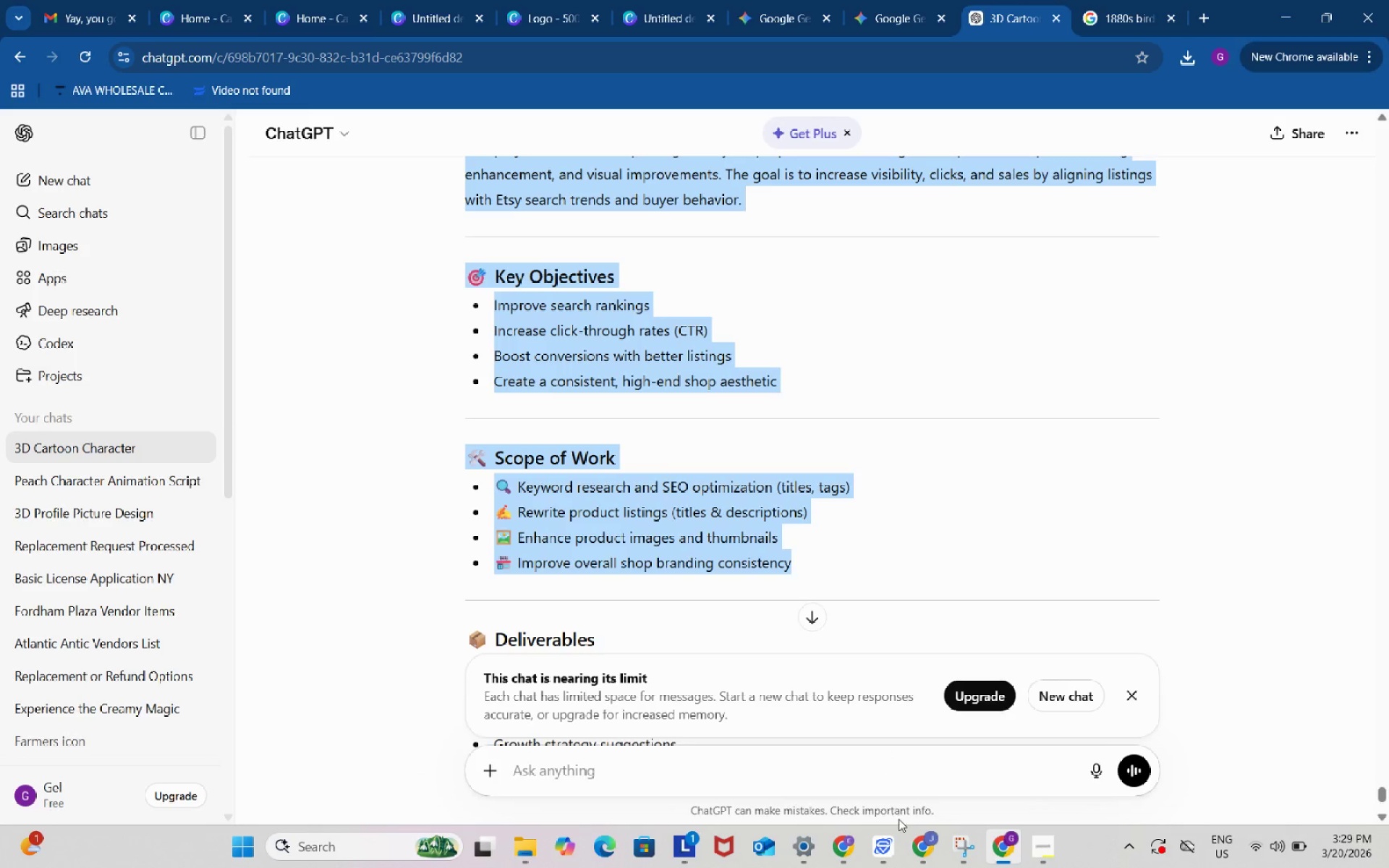 
left_click([927, 835])
 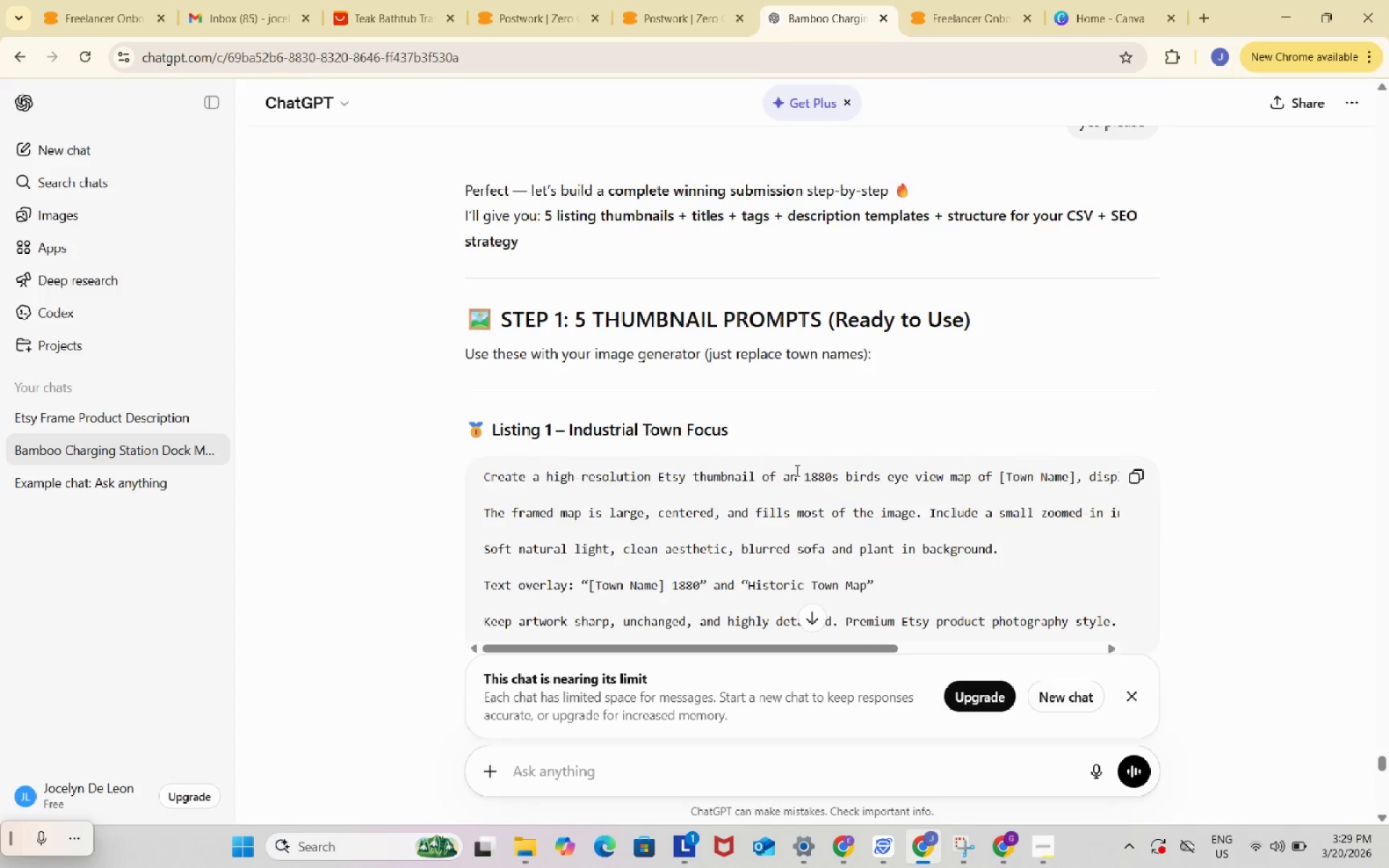 
scroll: coordinate [796, 470], scroll_direction: down, amount: 2.0
 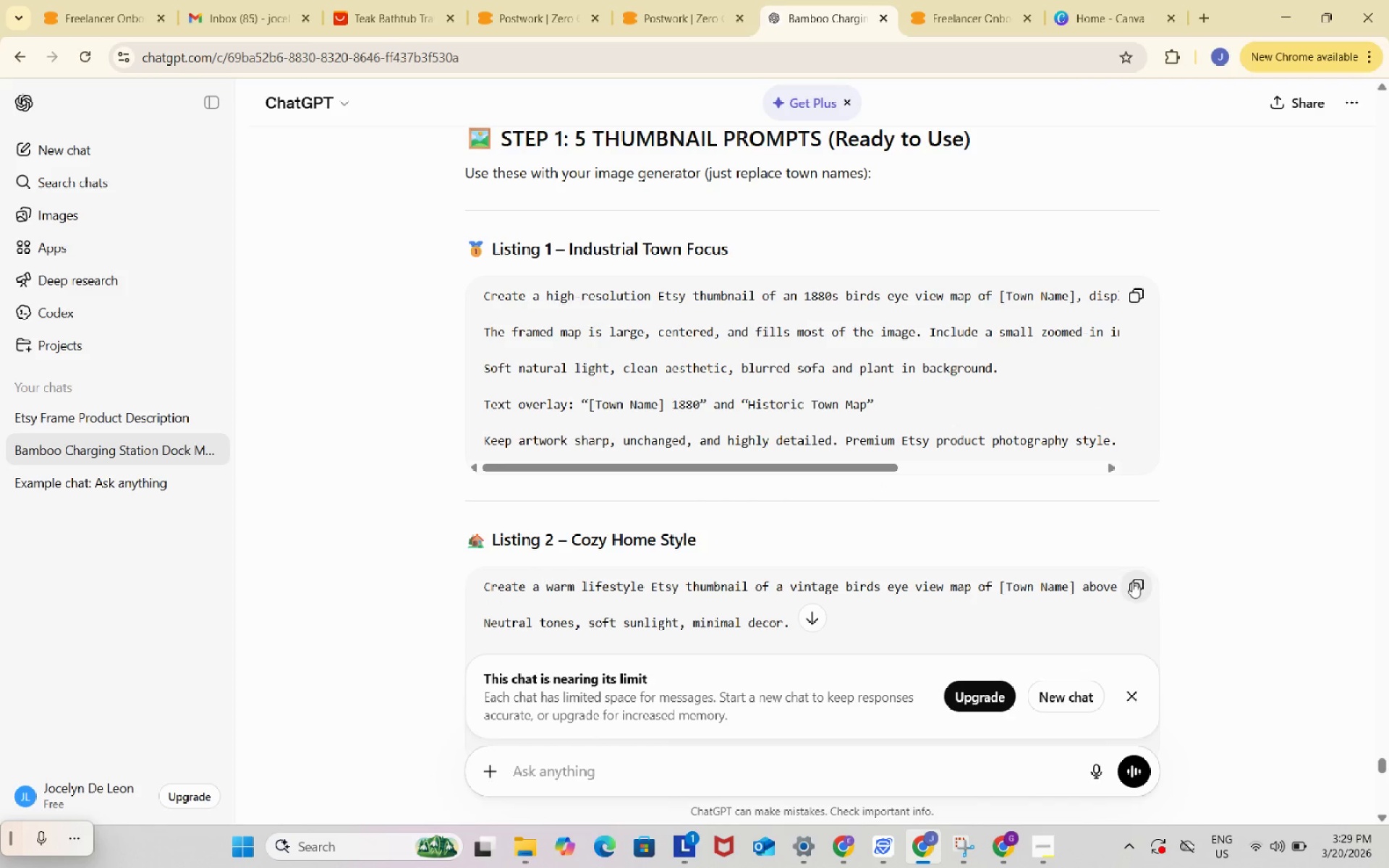 
left_click([1132, 585])
 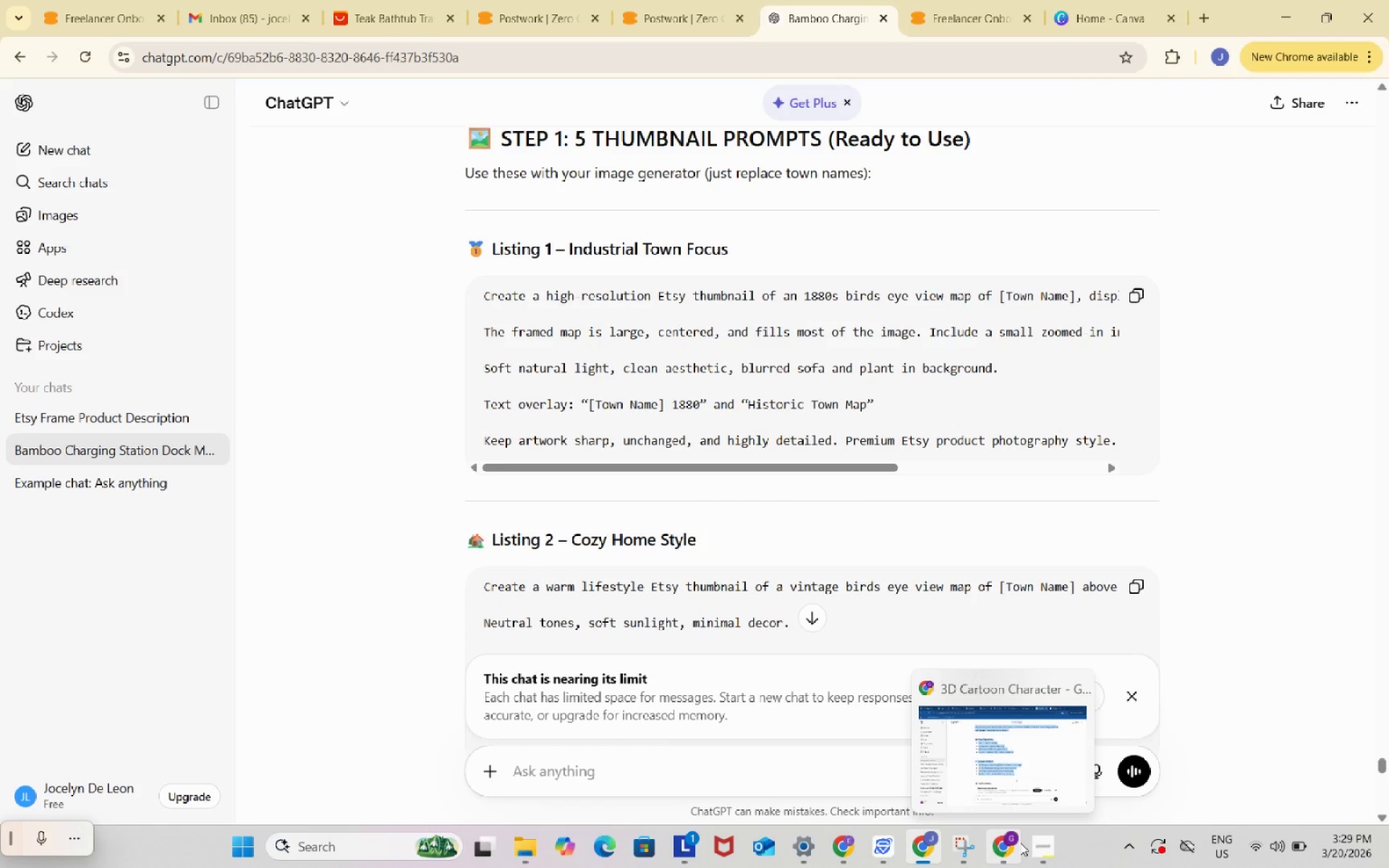 
left_click([1003, 841])
 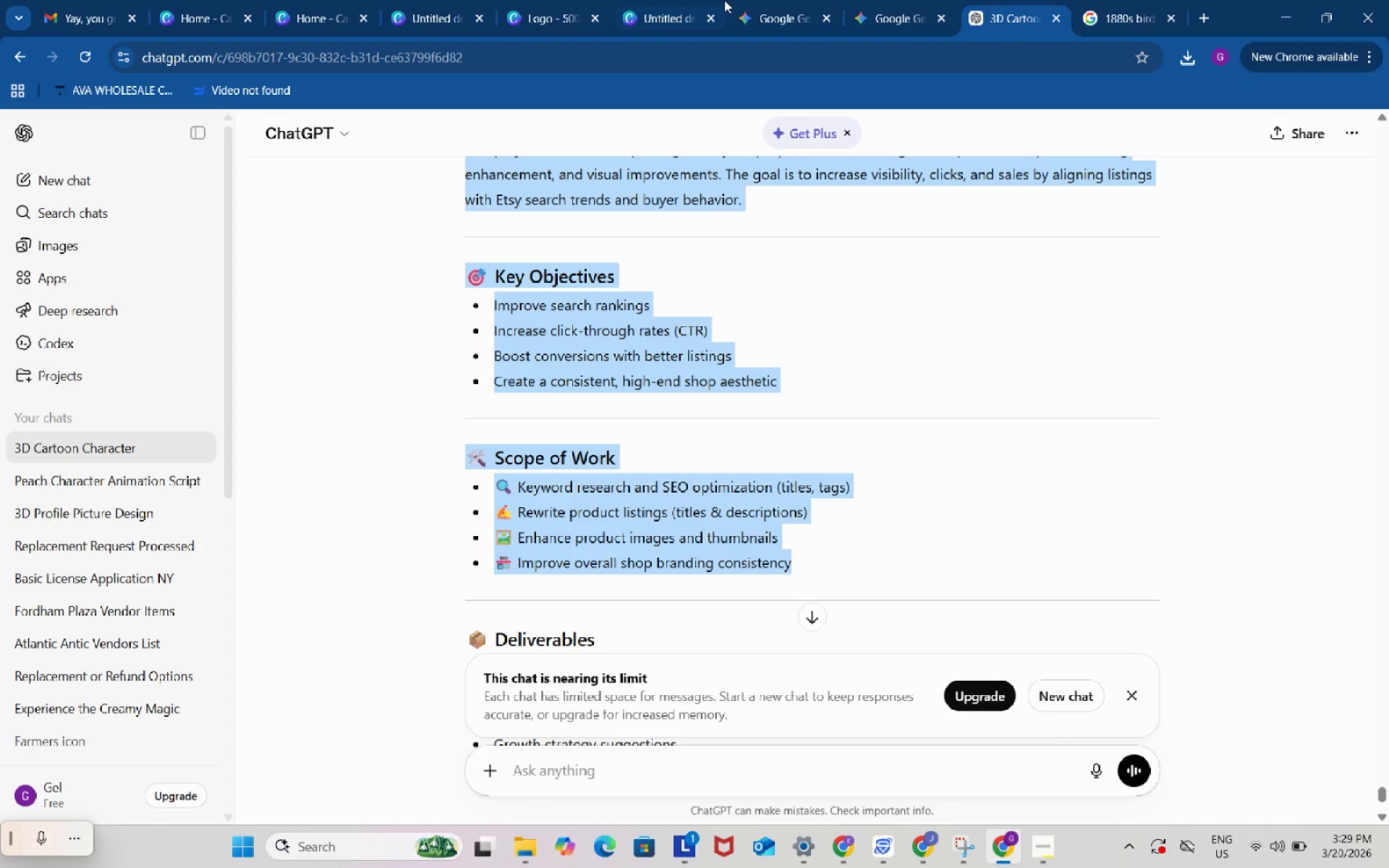 
left_click([778, 7])
 